 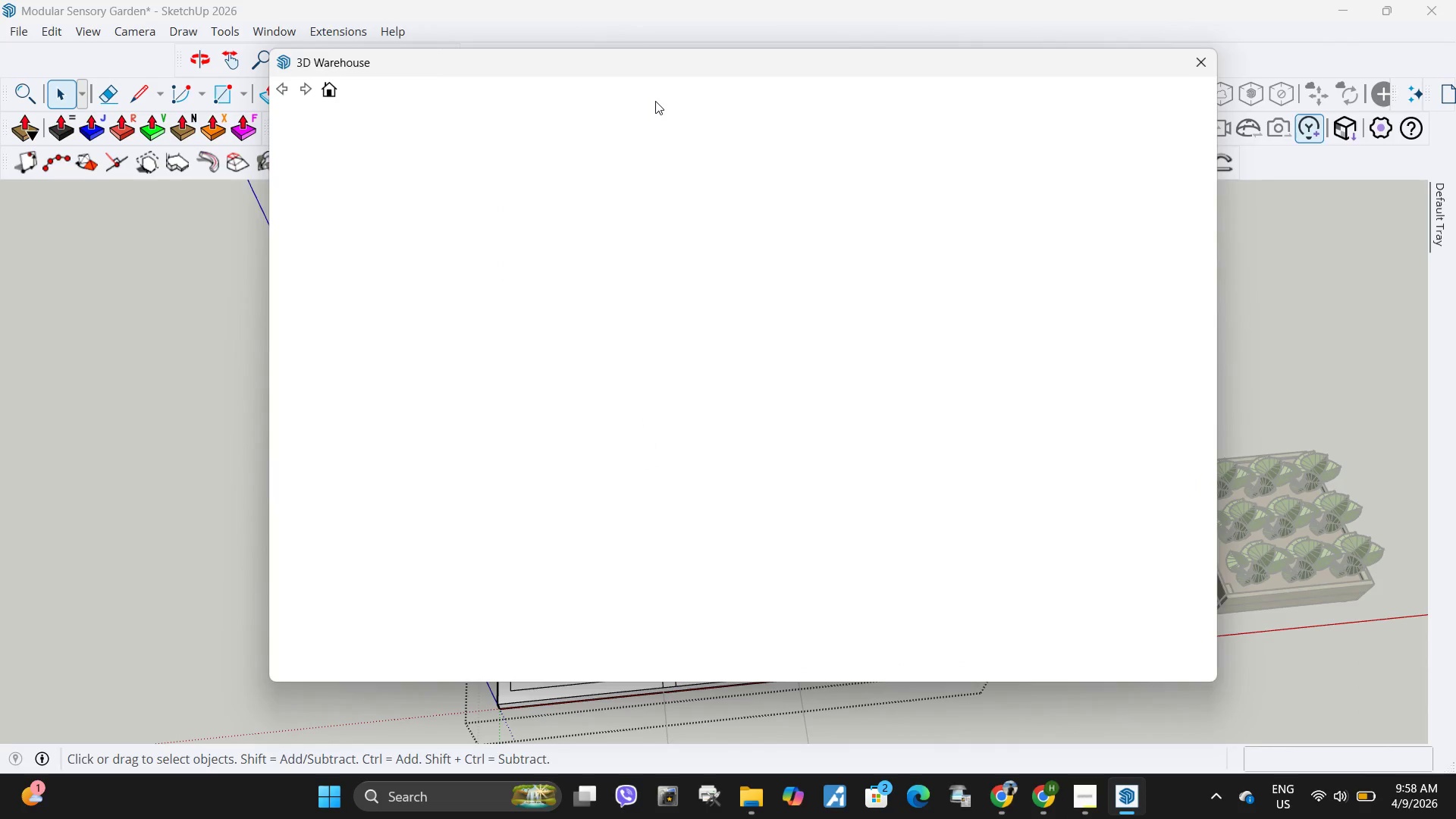 
left_click([1341, 275])
 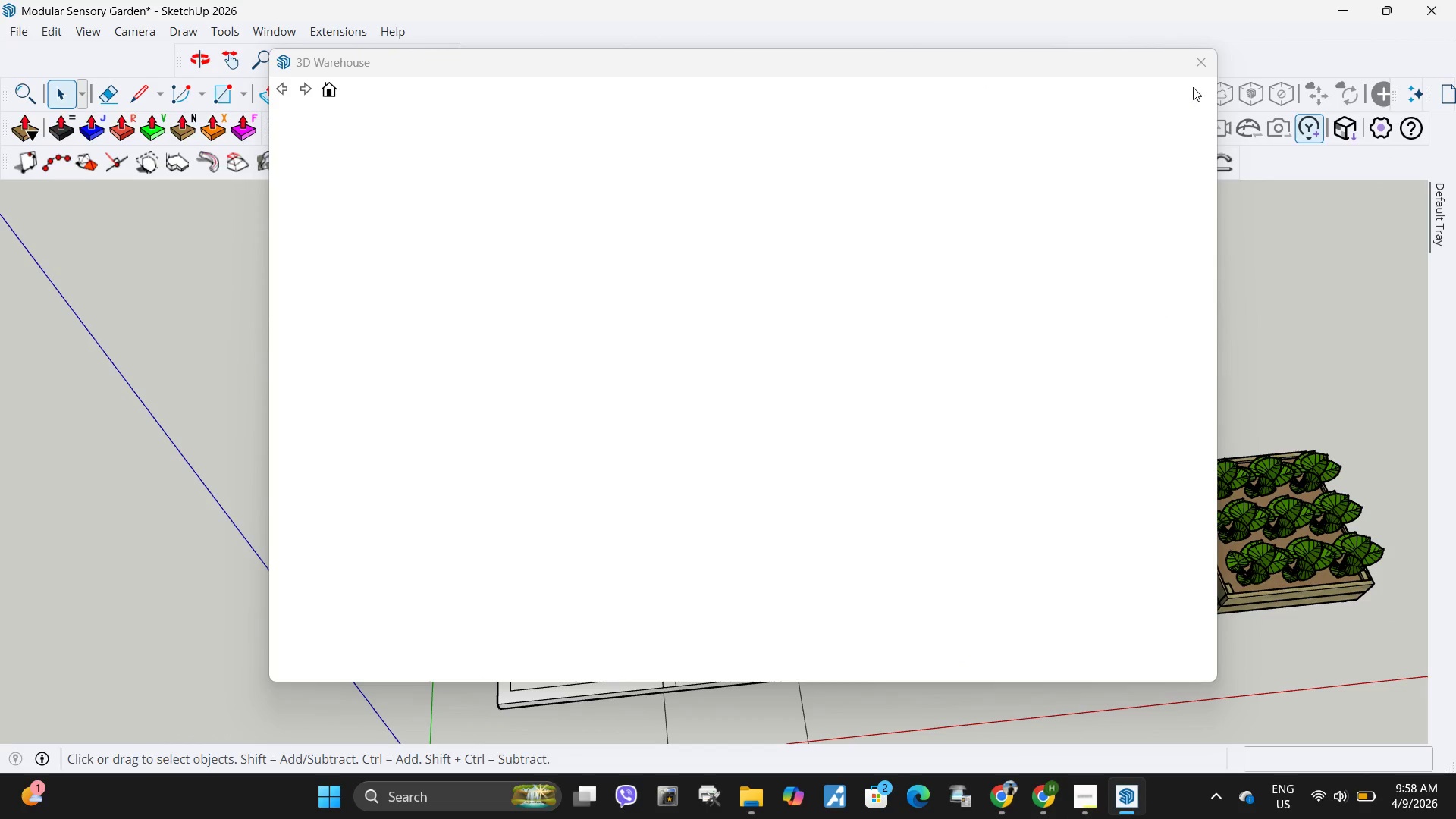 
left_click([1194, 72])
 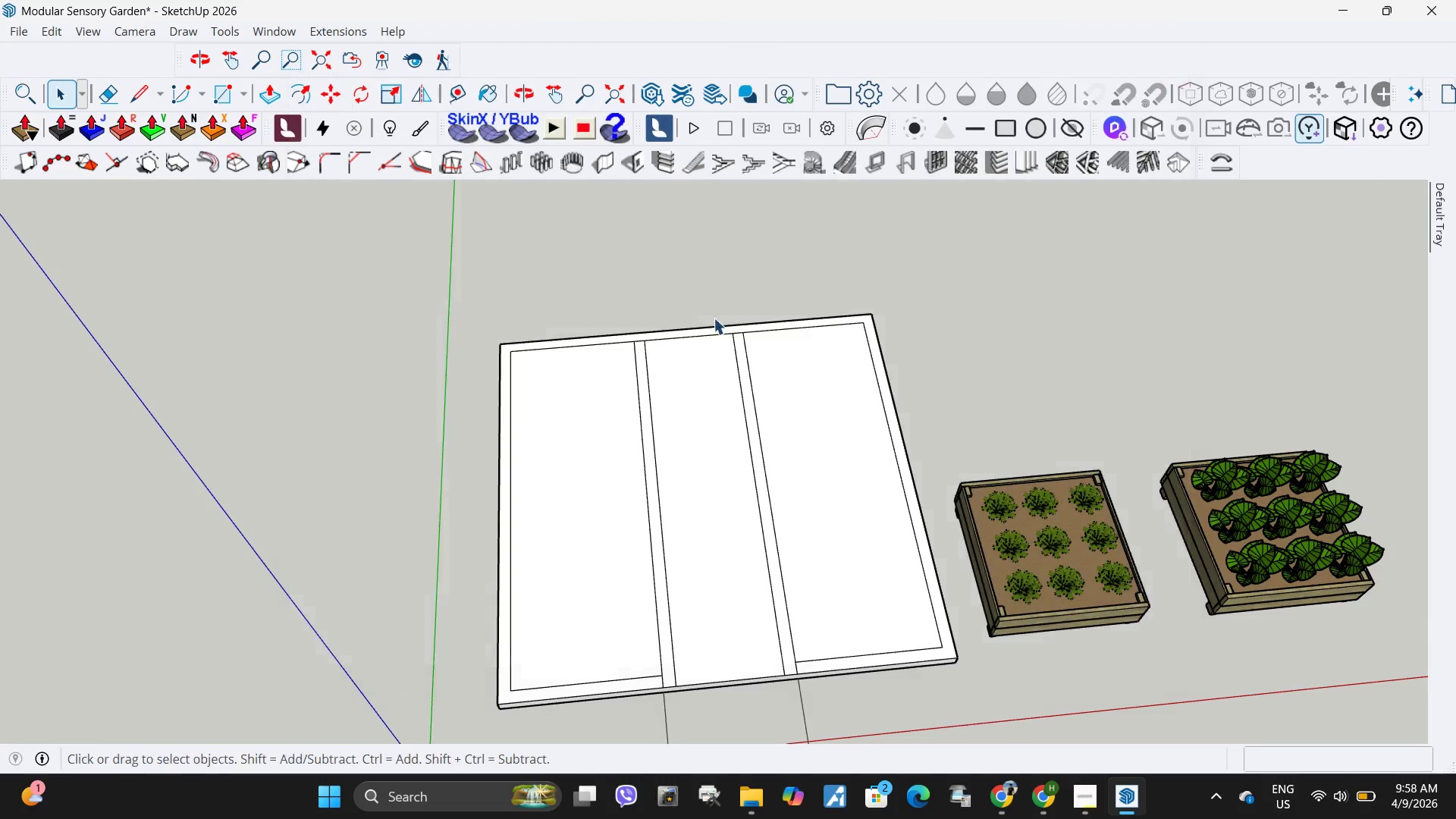 
key(Escape)
 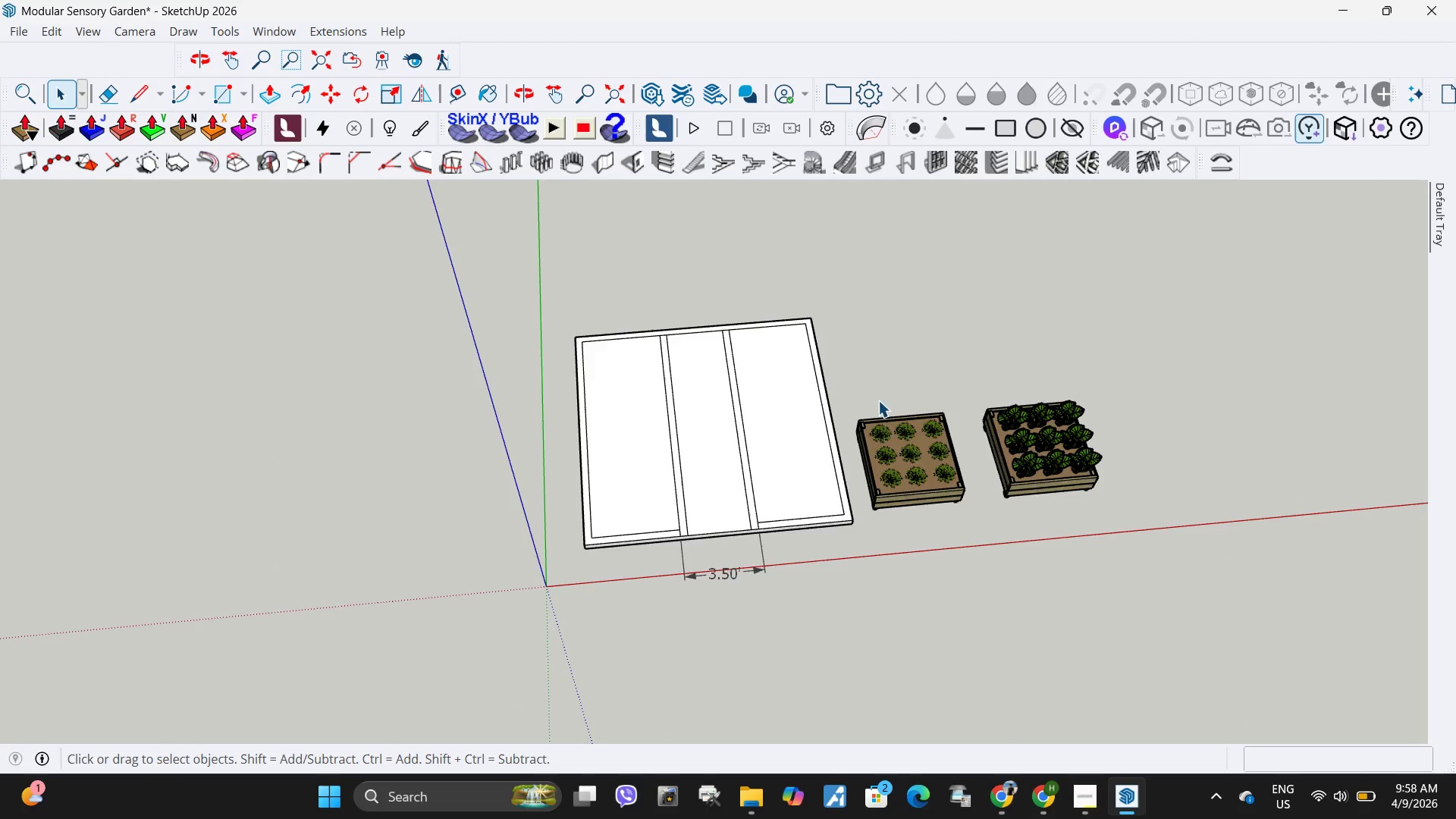 
scroll: coordinate [703, 325], scroll_direction: down, amount: 5.0
 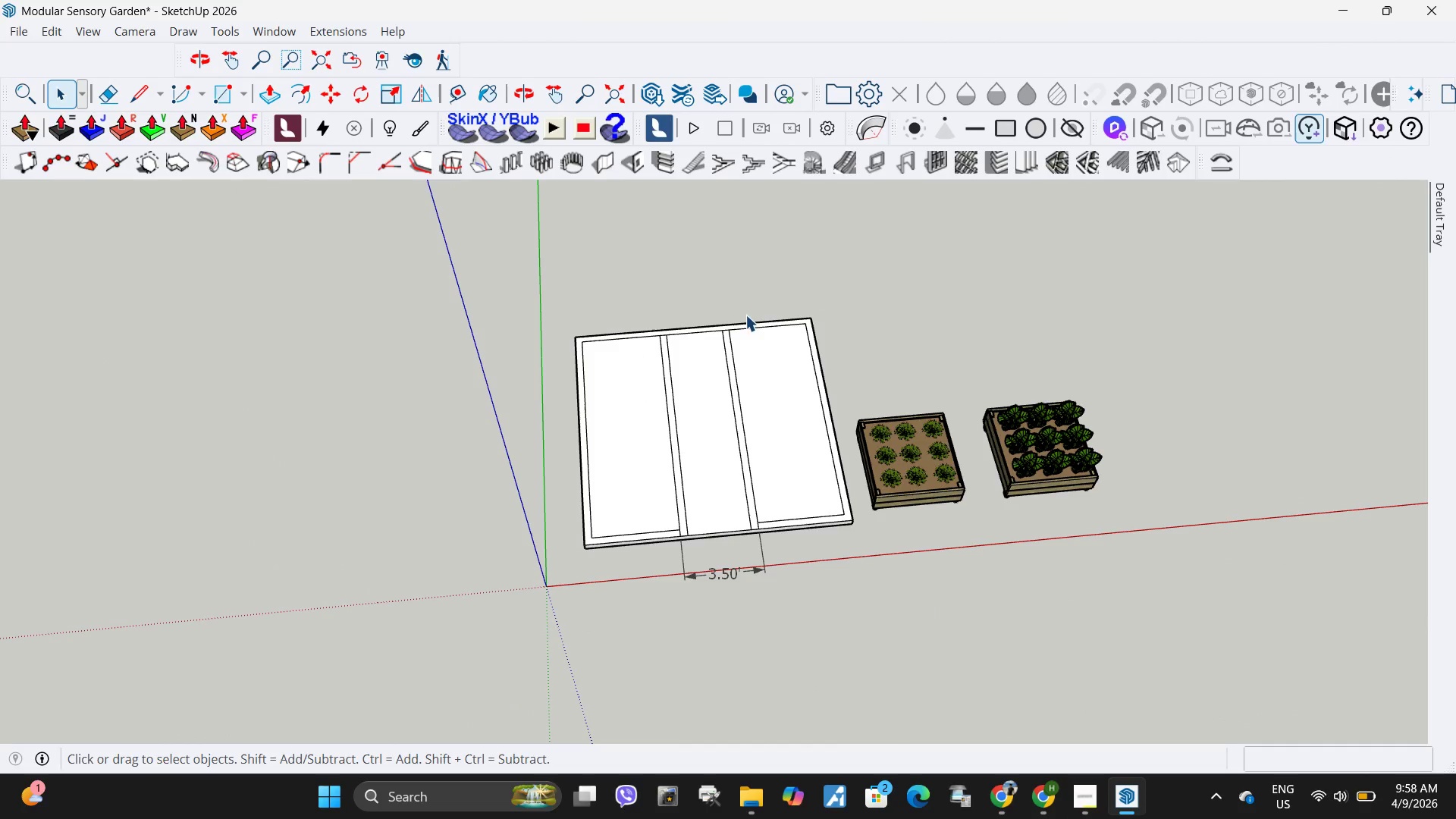 
key(Escape)
 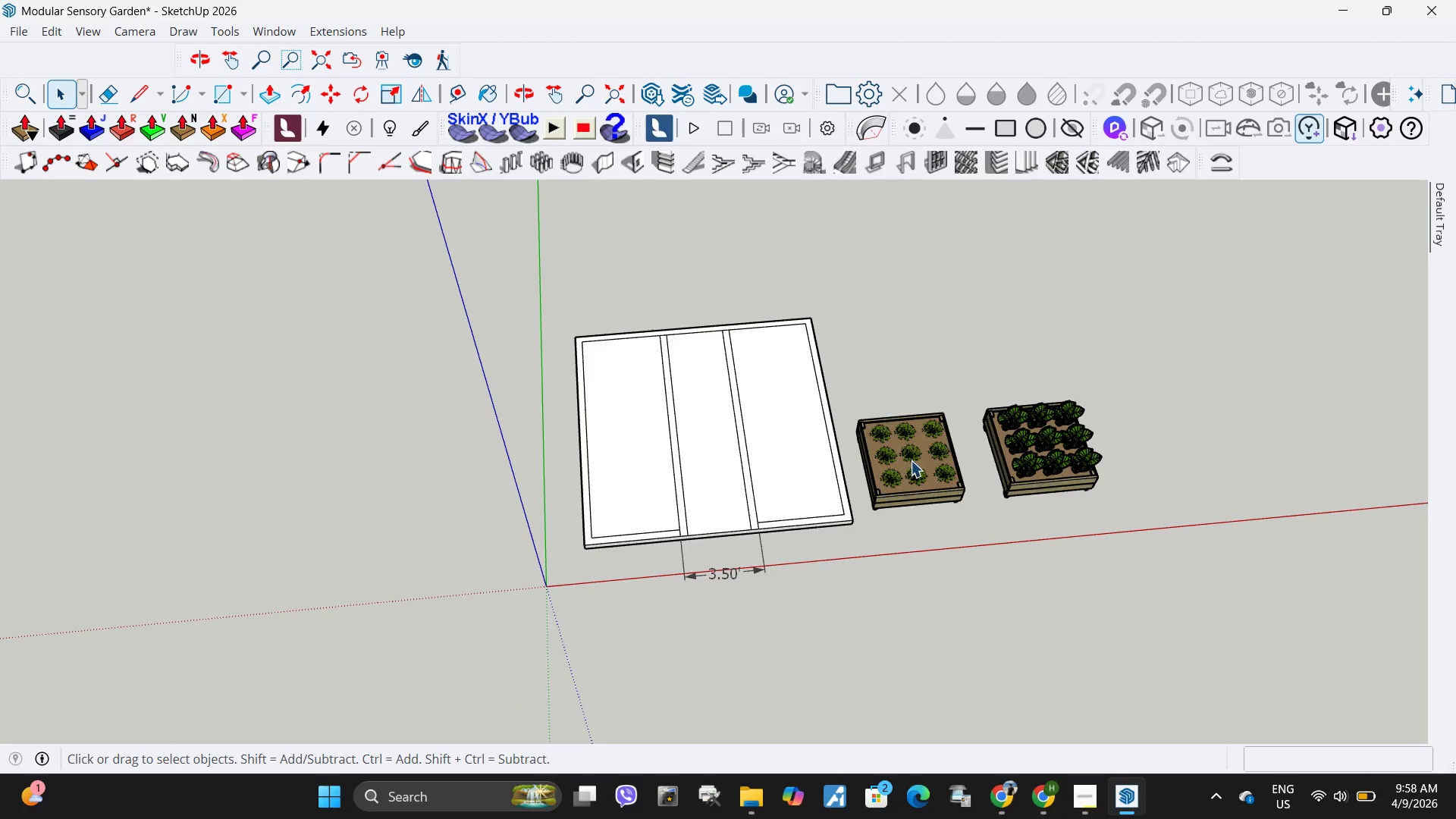 
double_click([906, 500])
 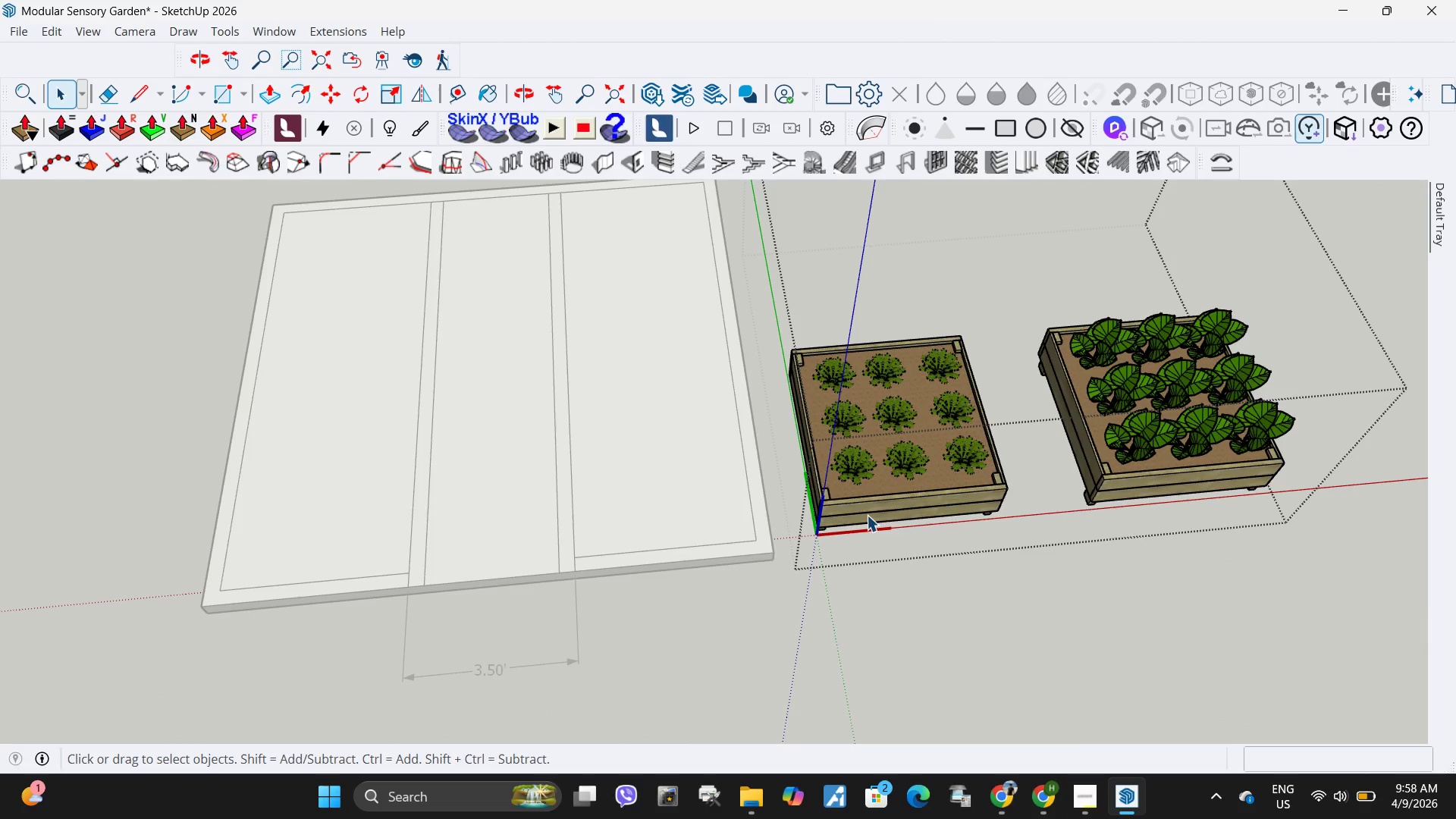 
scroll: coordinate [925, 485], scroll_direction: up, amount: 8.0
 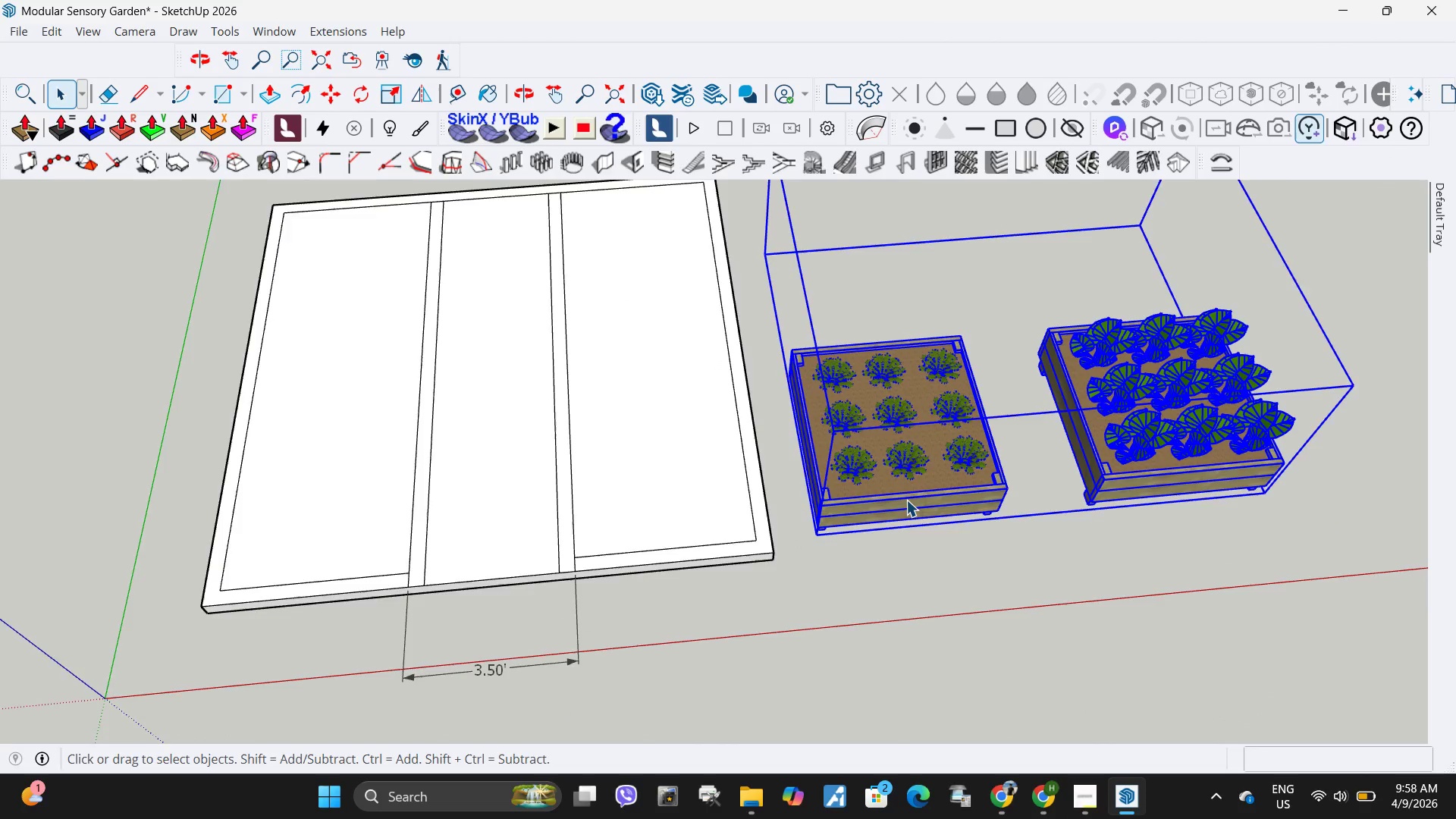 
left_click([867, 515])
 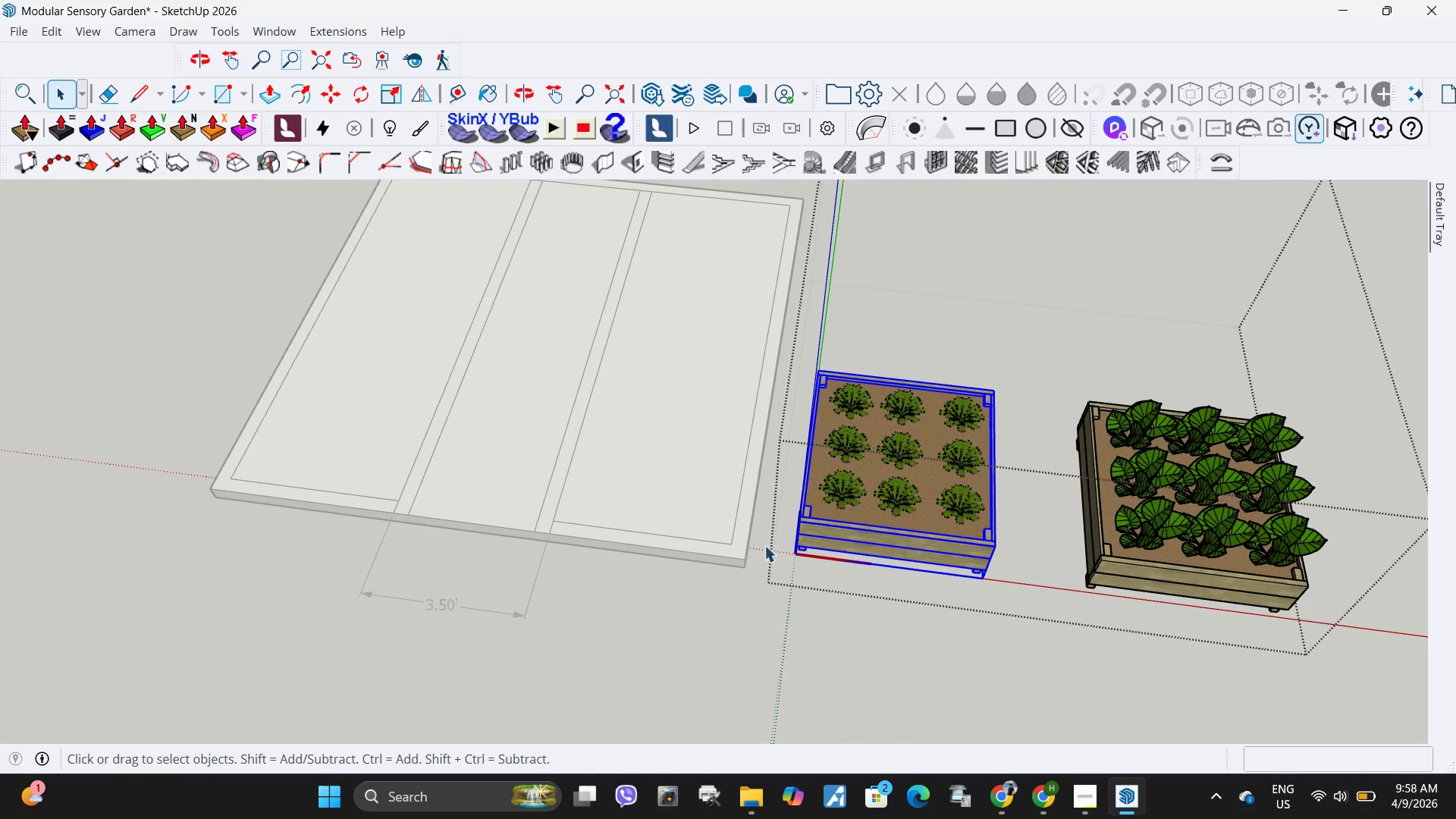 
scroll: coordinate [966, 544], scroll_direction: up, amount: 13.0
 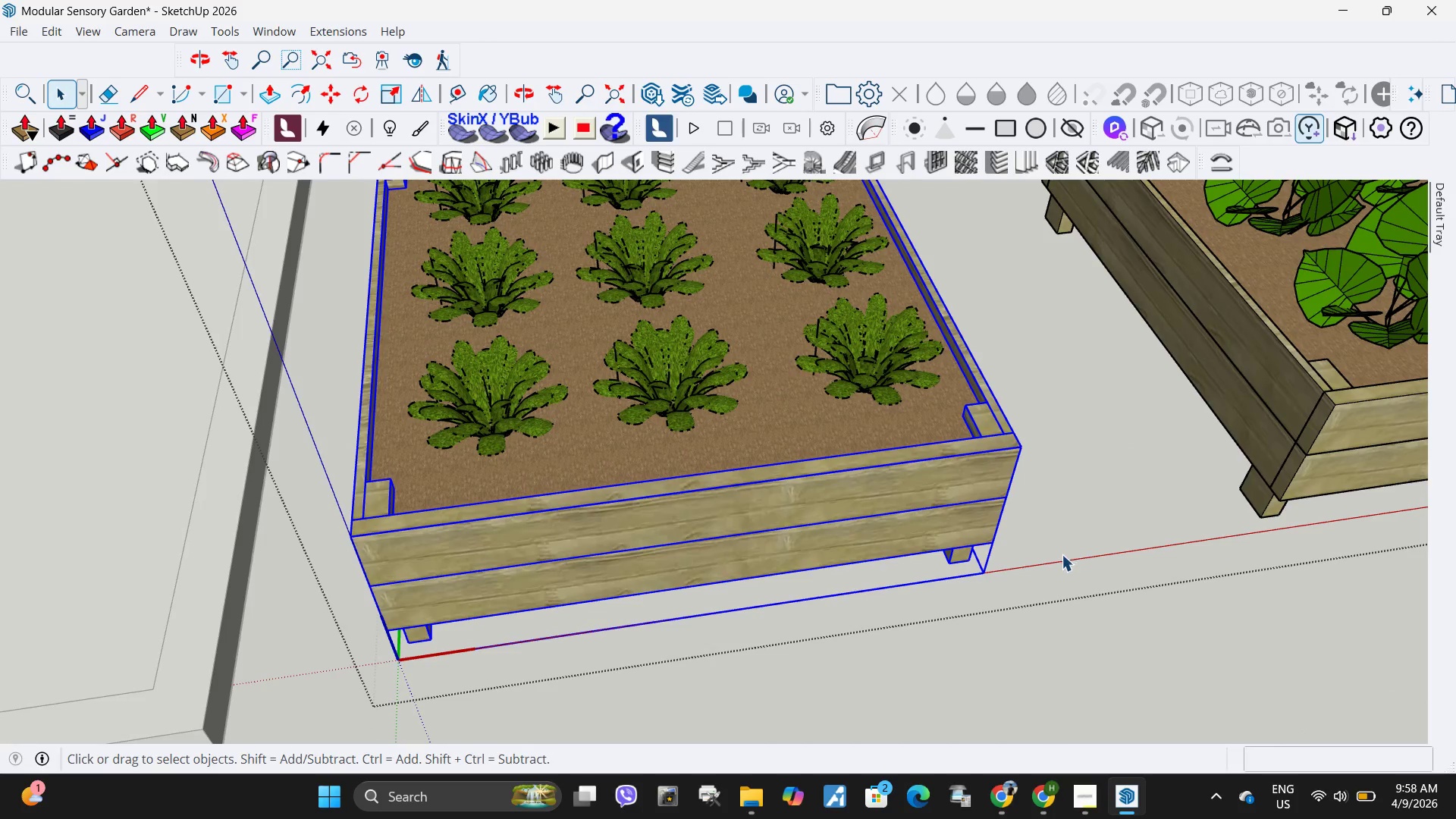 
key(L)
 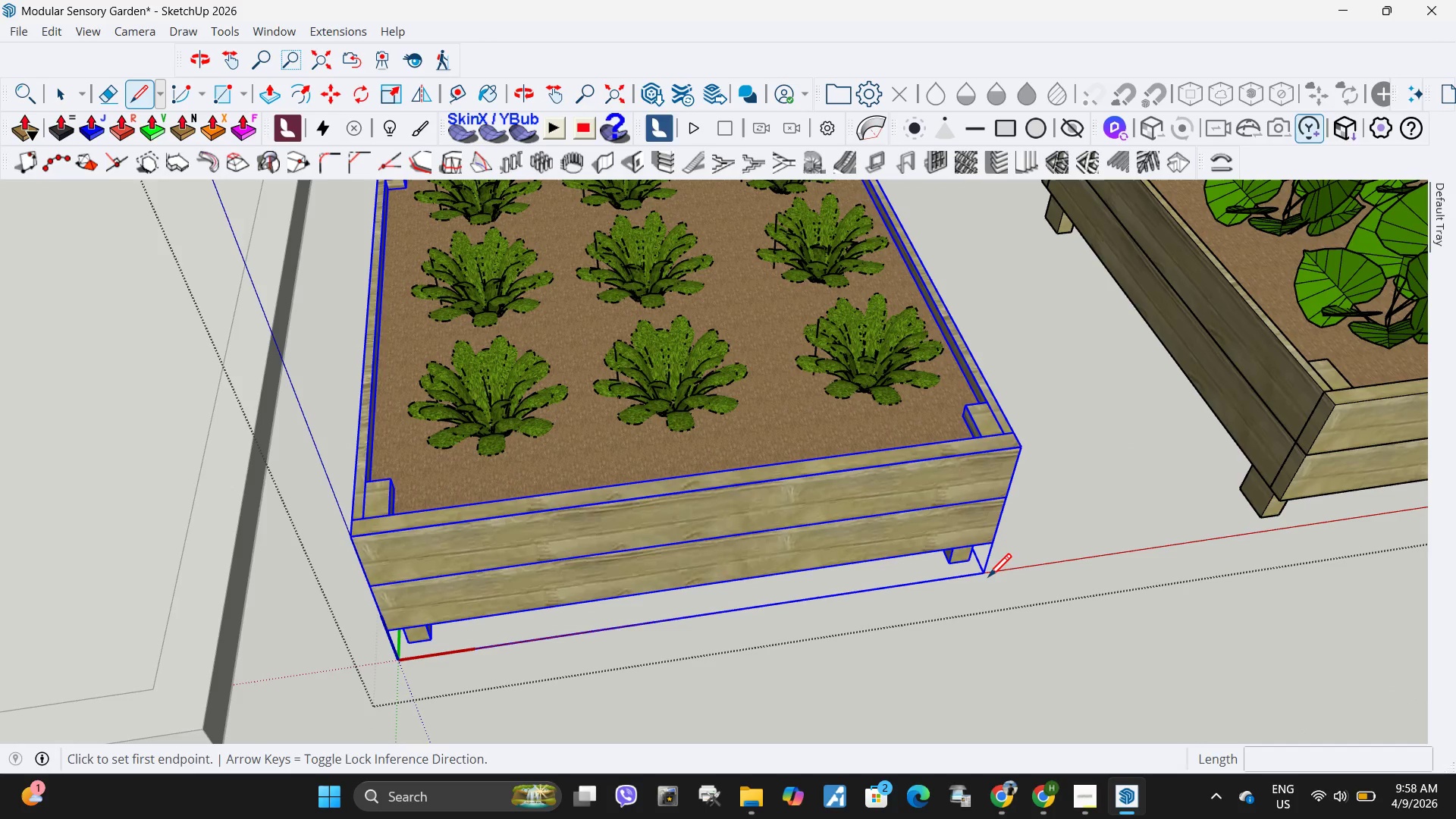 
scroll: coordinate [987, 562], scroll_direction: up, amount: 5.0
 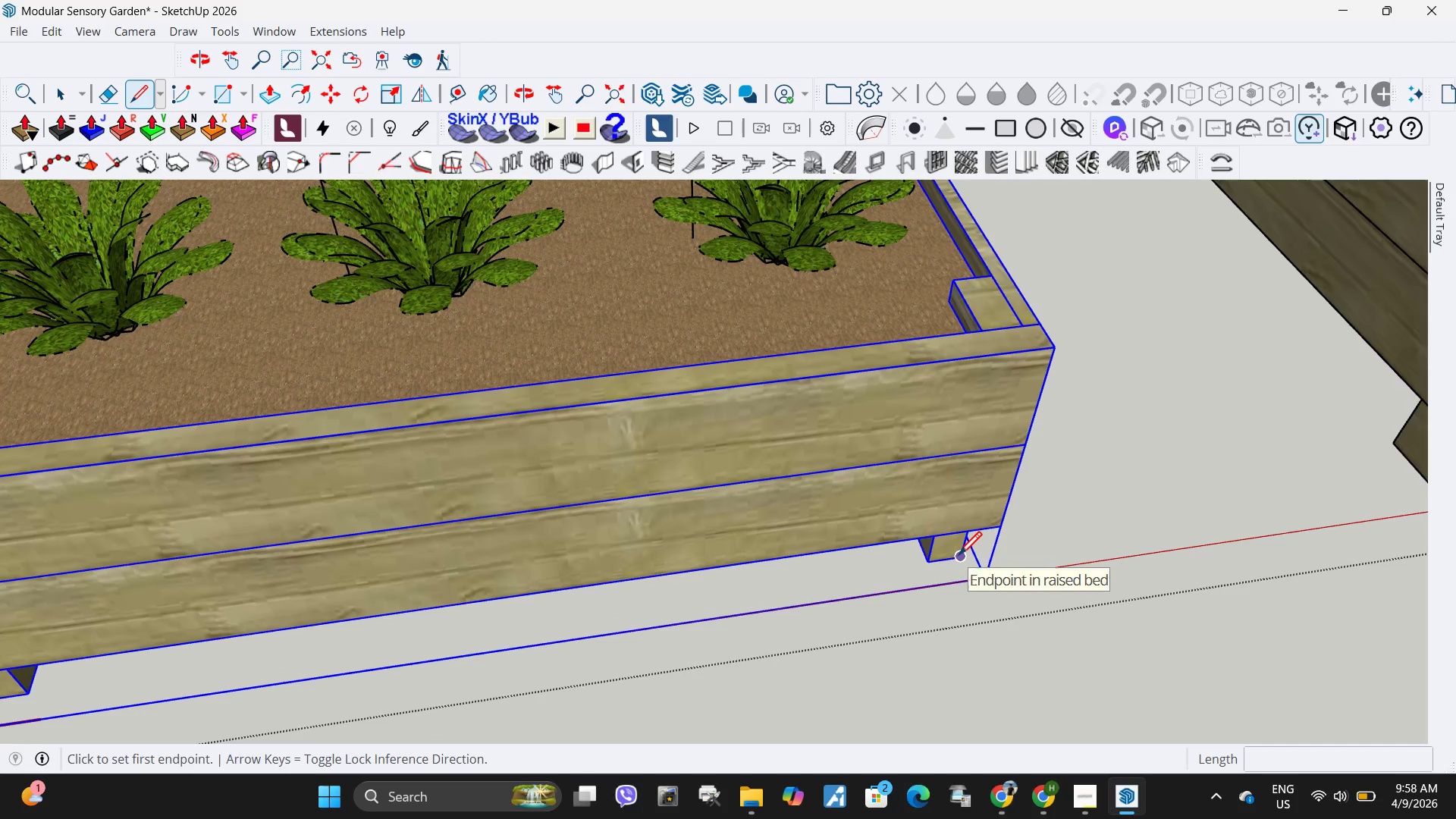 
left_click([959, 557])
 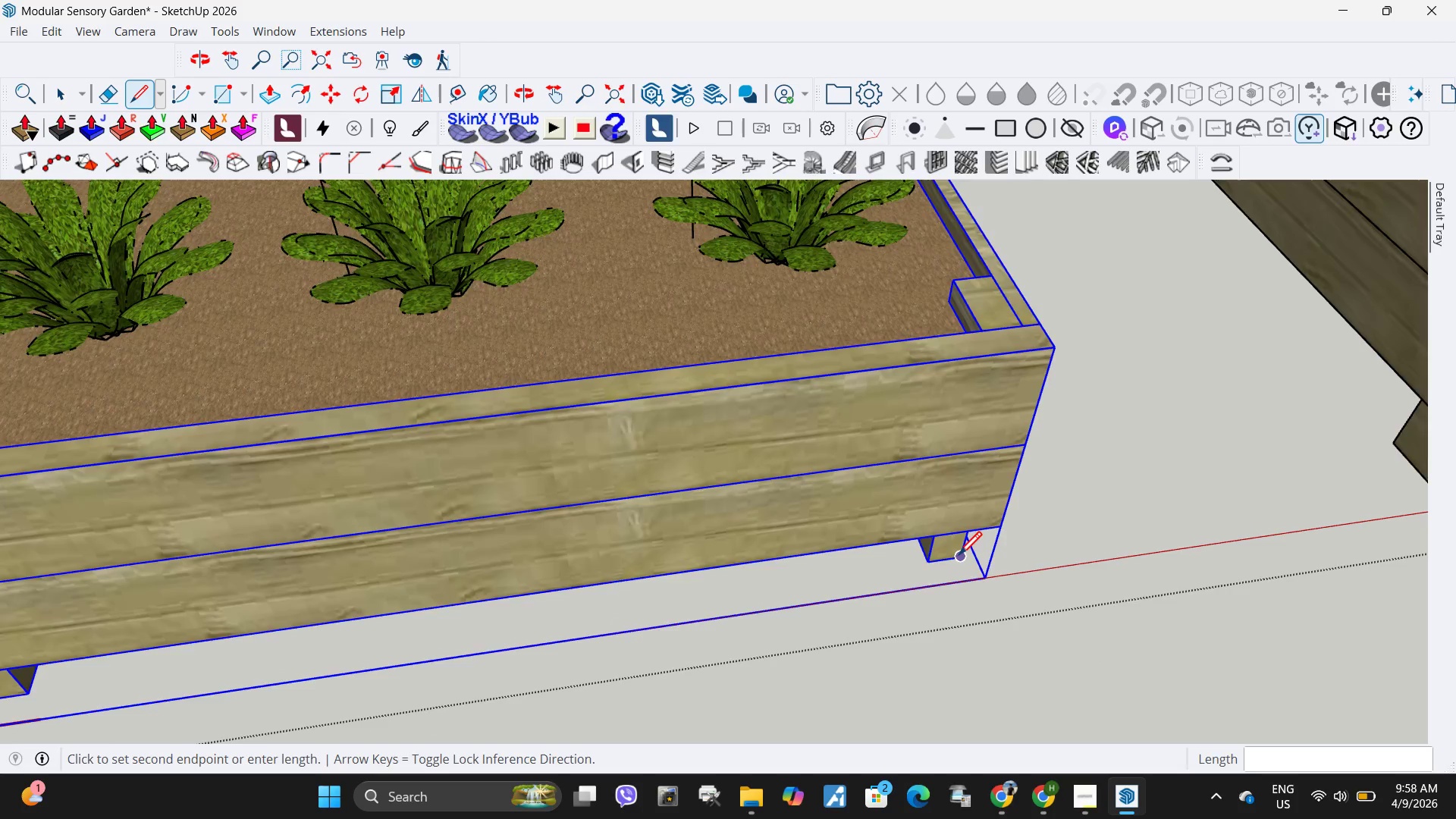 
scroll: coordinate [959, 557], scroll_direction: down, amount: 6.0
 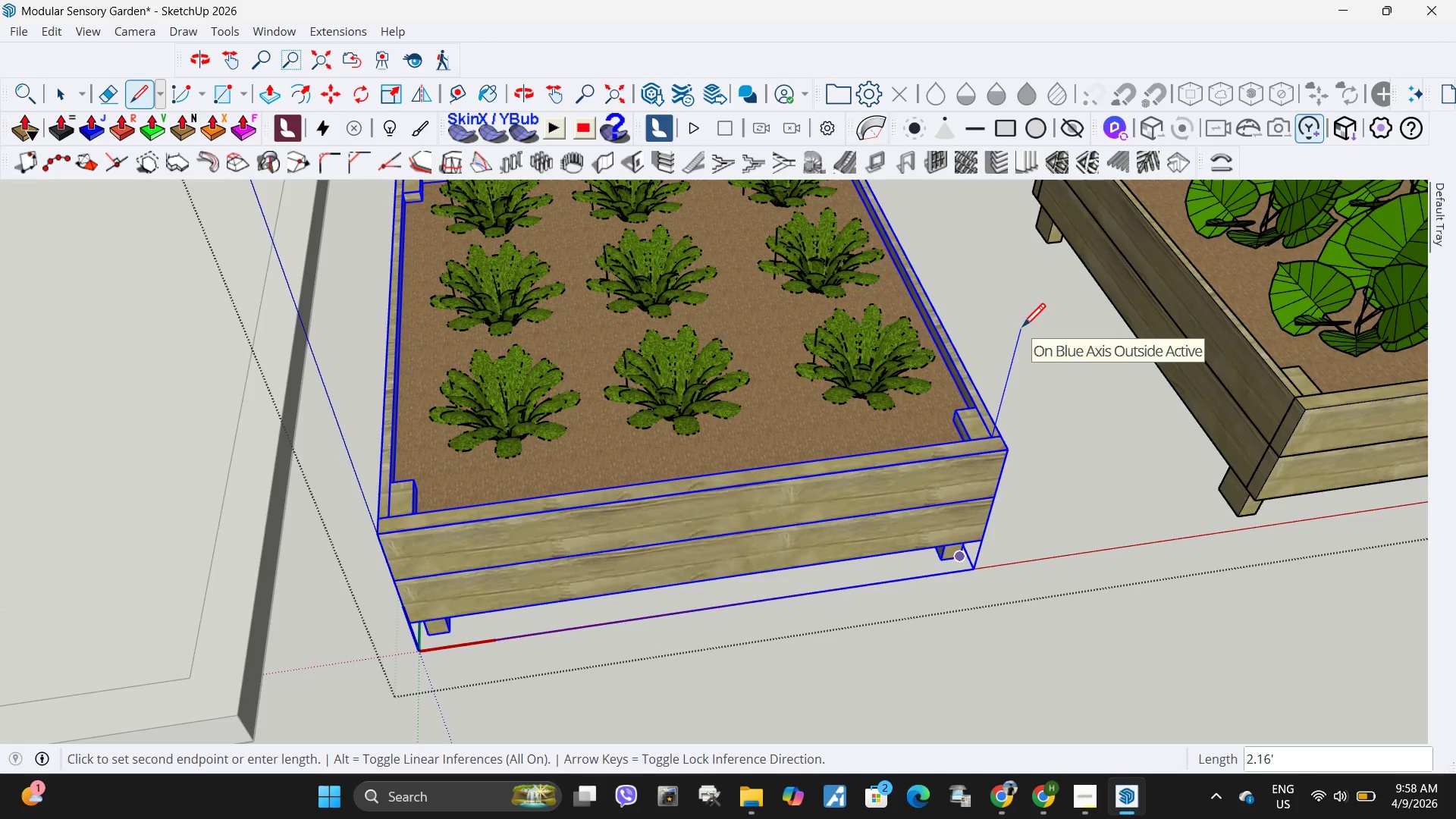 
type(30")
 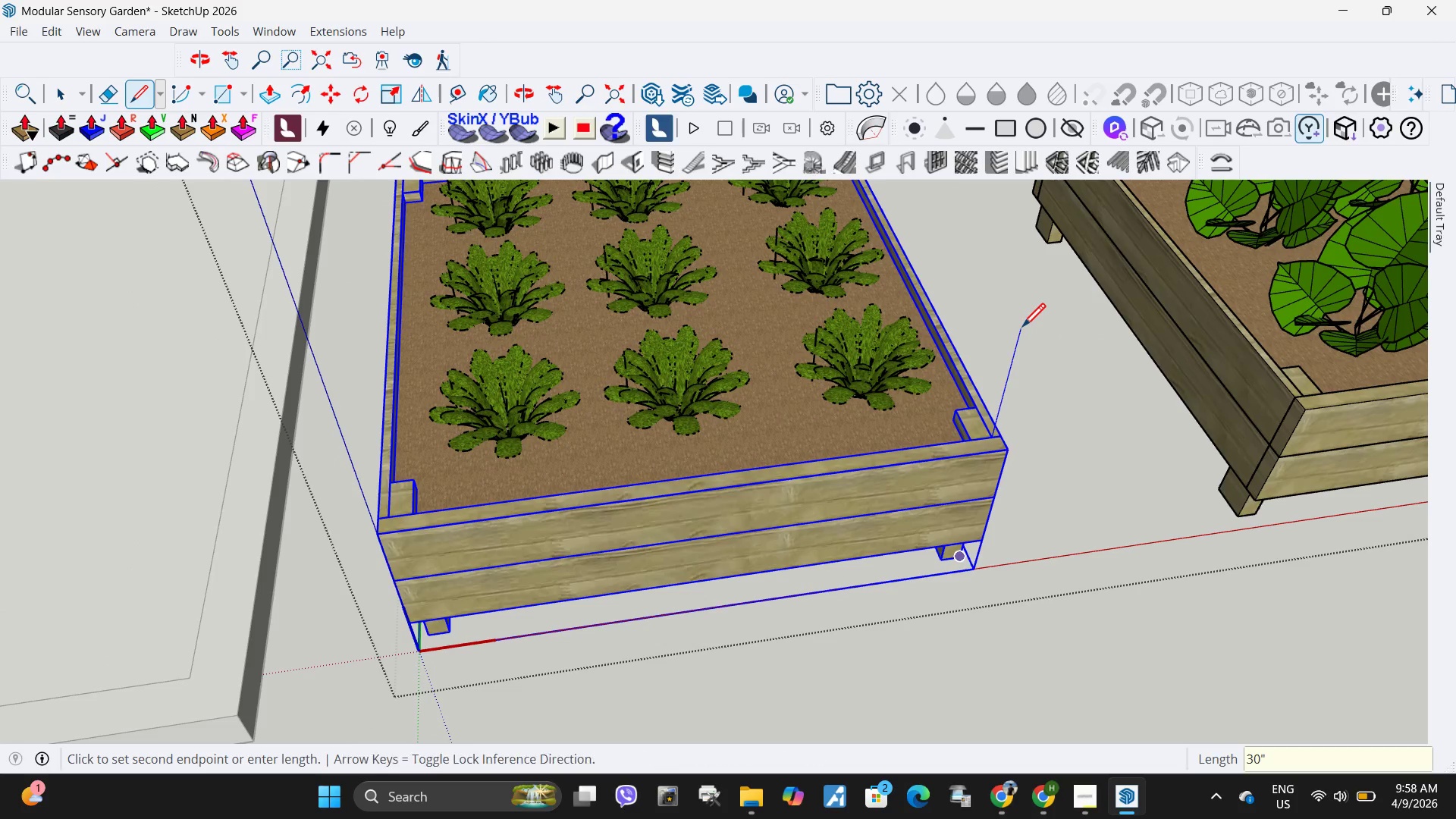 
key(Enter)
 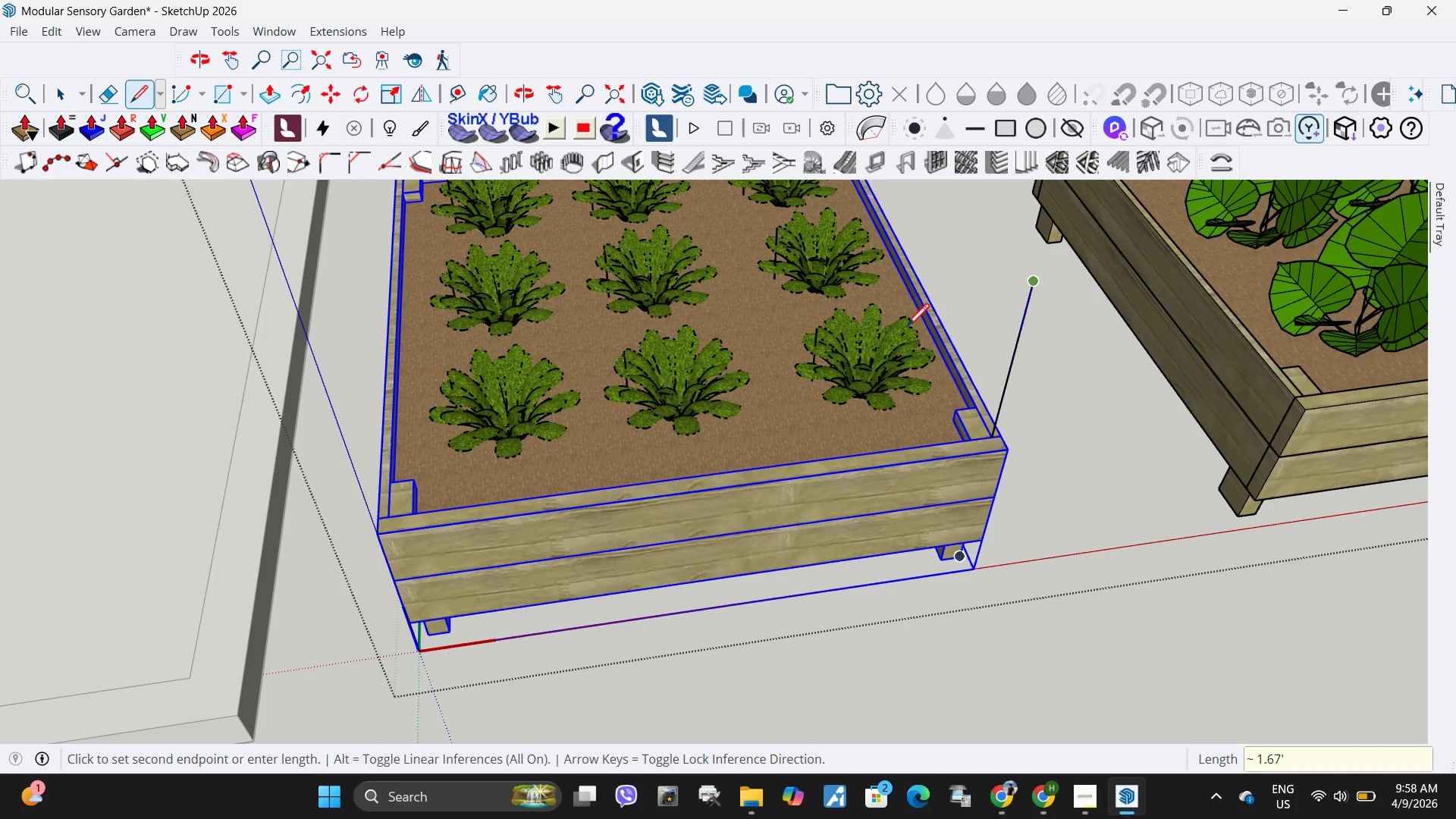 
scroll: coordinate [858, 366], scroll_direction: down, amount: 5.0
 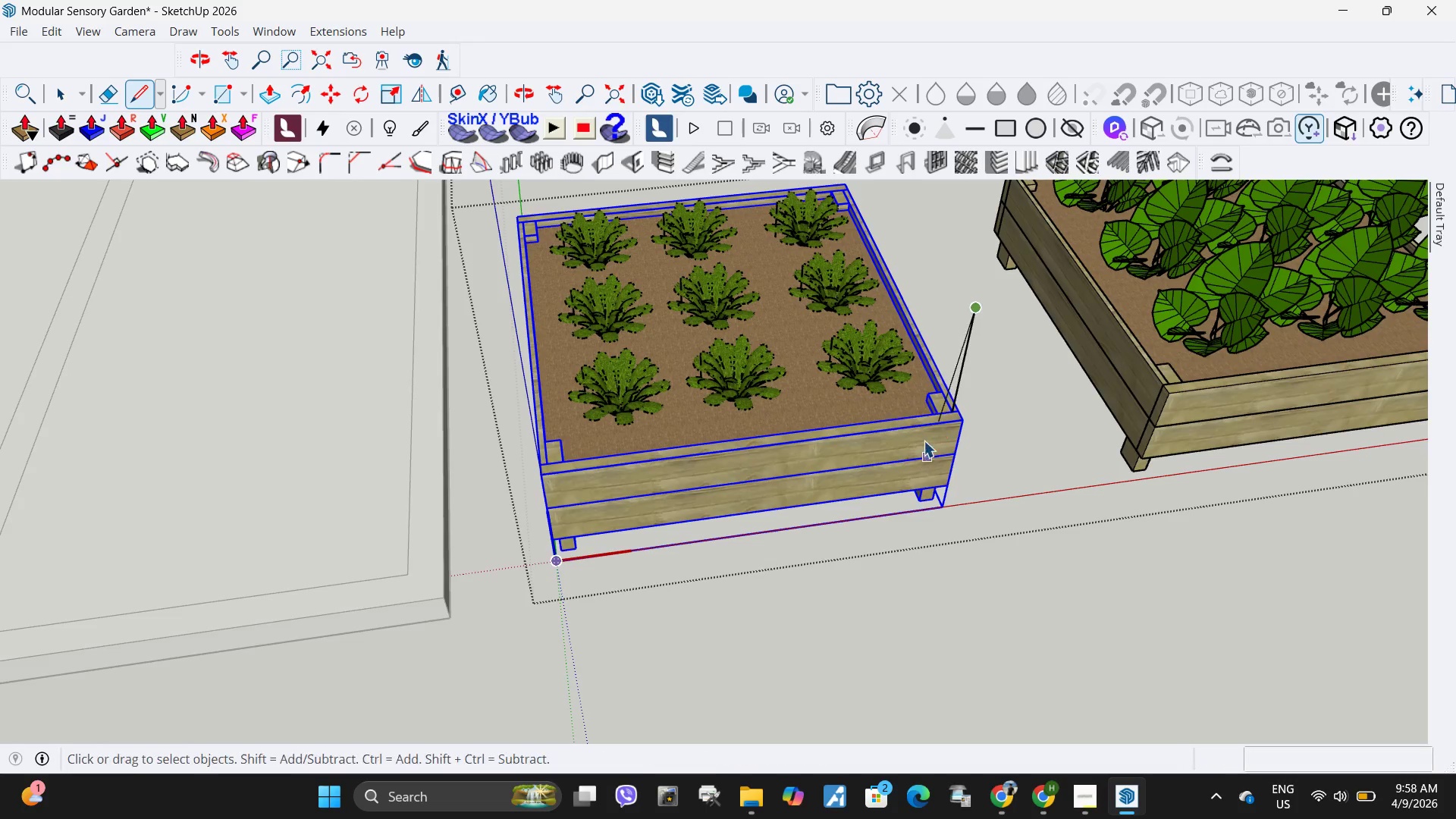 
key(Space)
 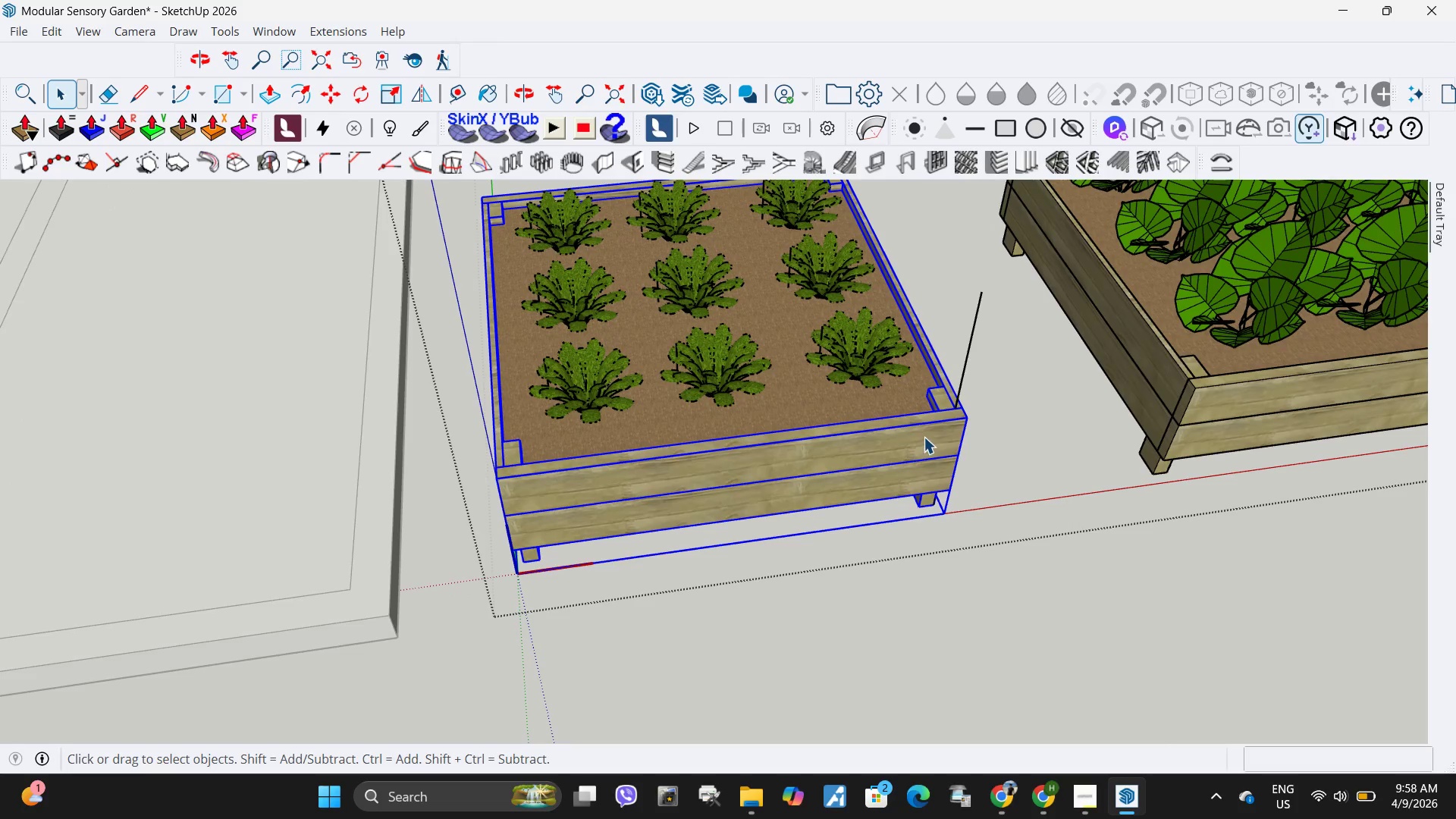 
key(Escape)
 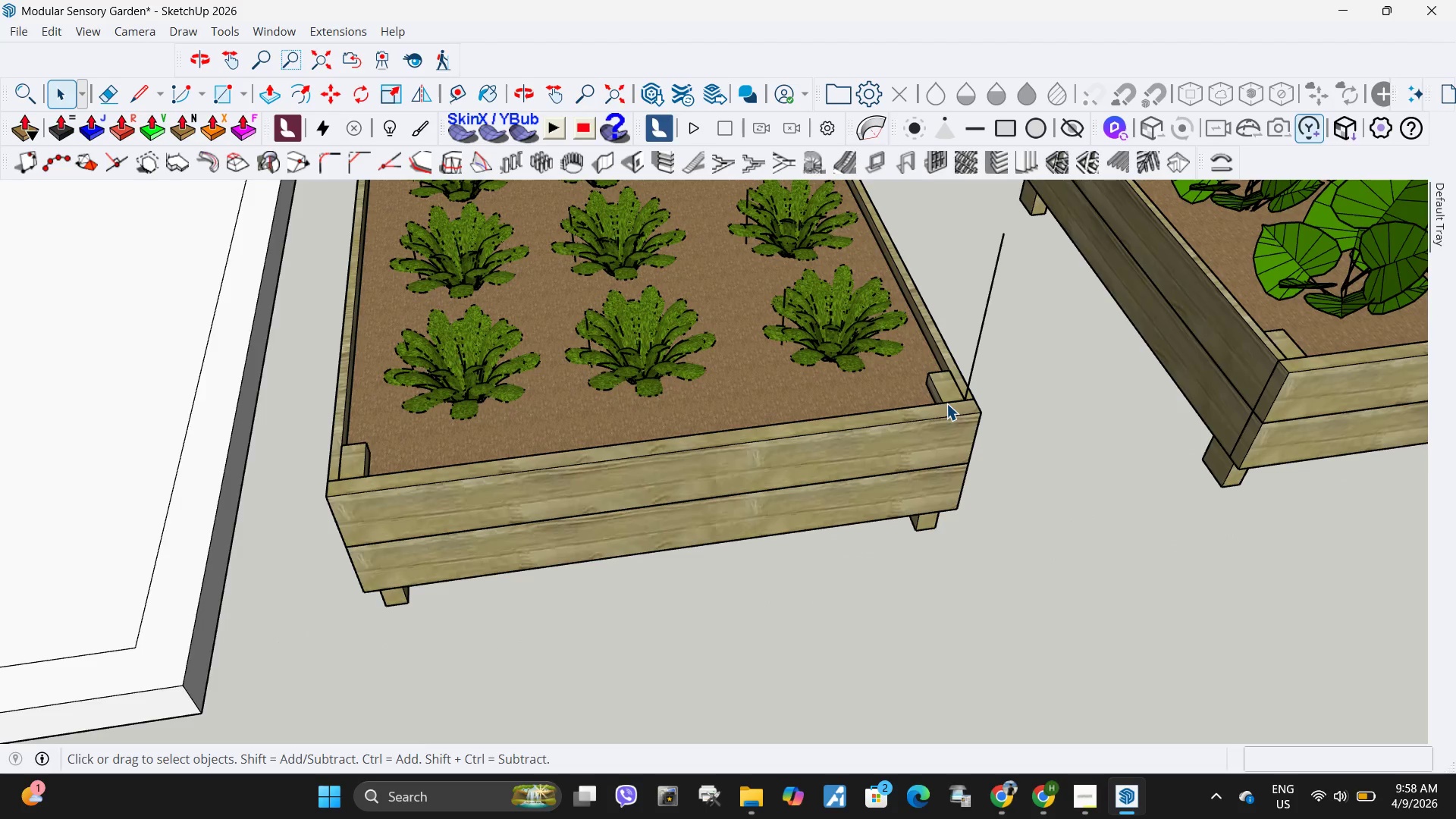 
left_click([946, 403])
 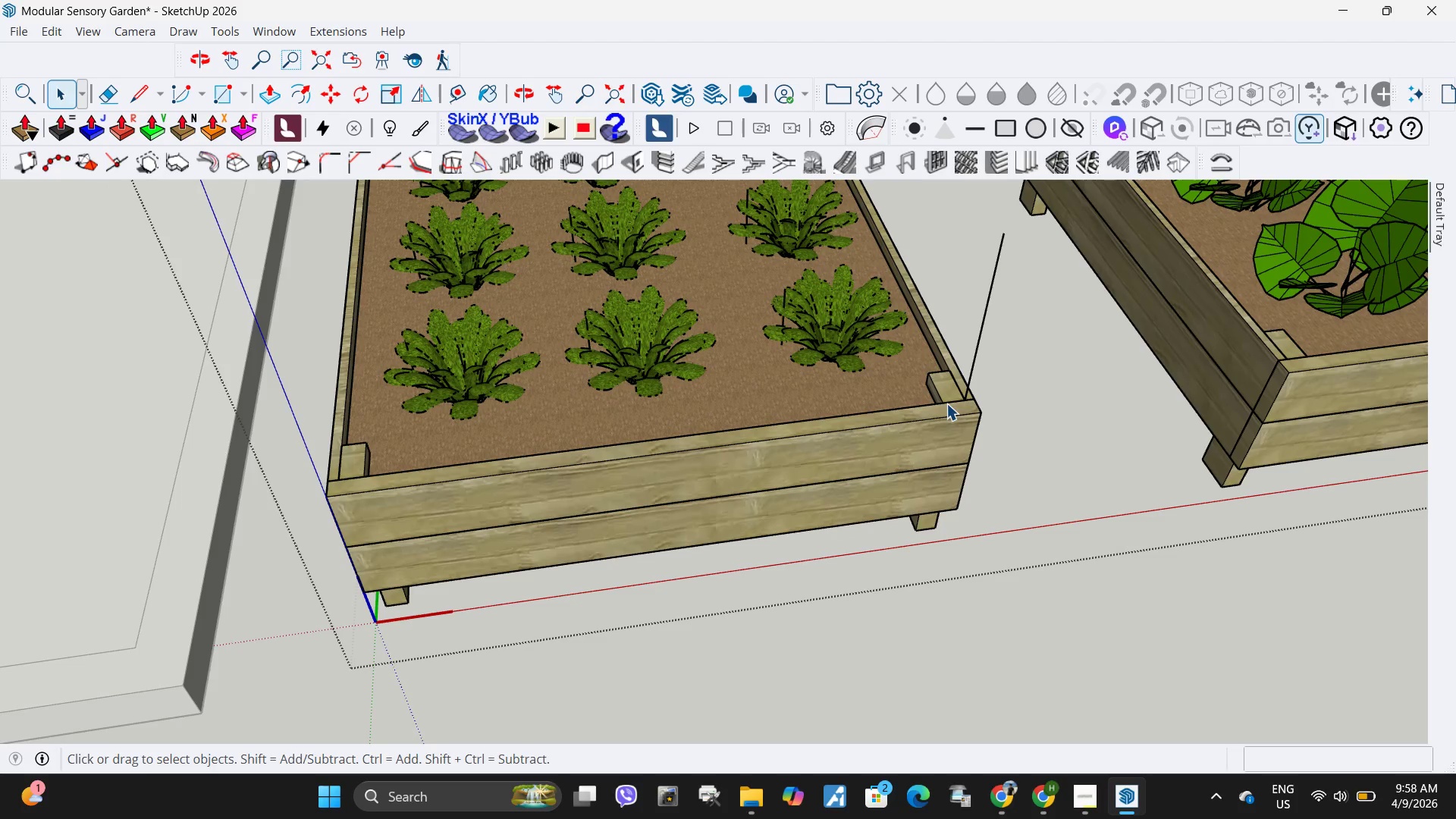 
scroll: coordinate [932, 429], scroll_direction: up, amount: 4.0
 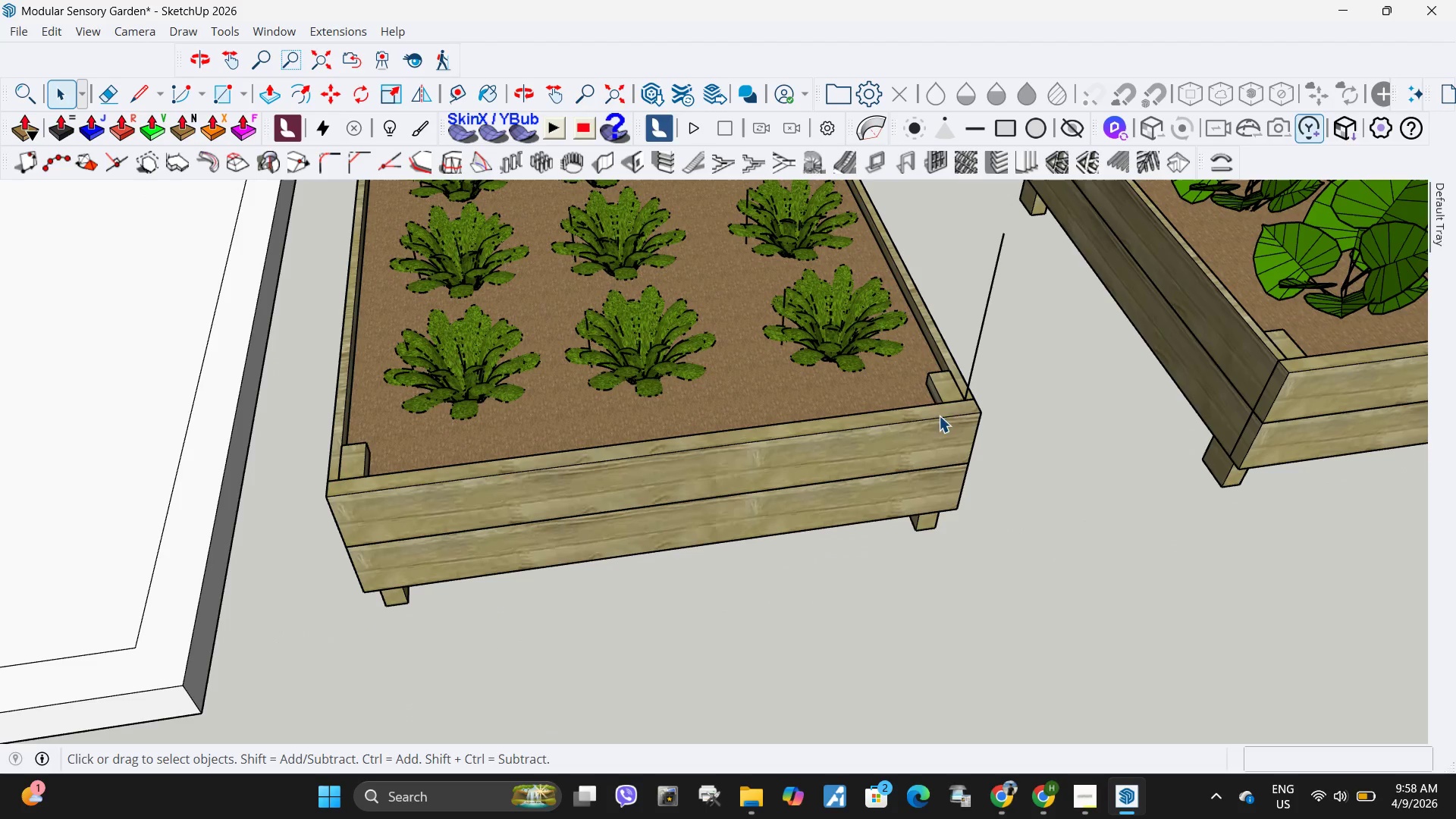 
double_click([946, 403])
 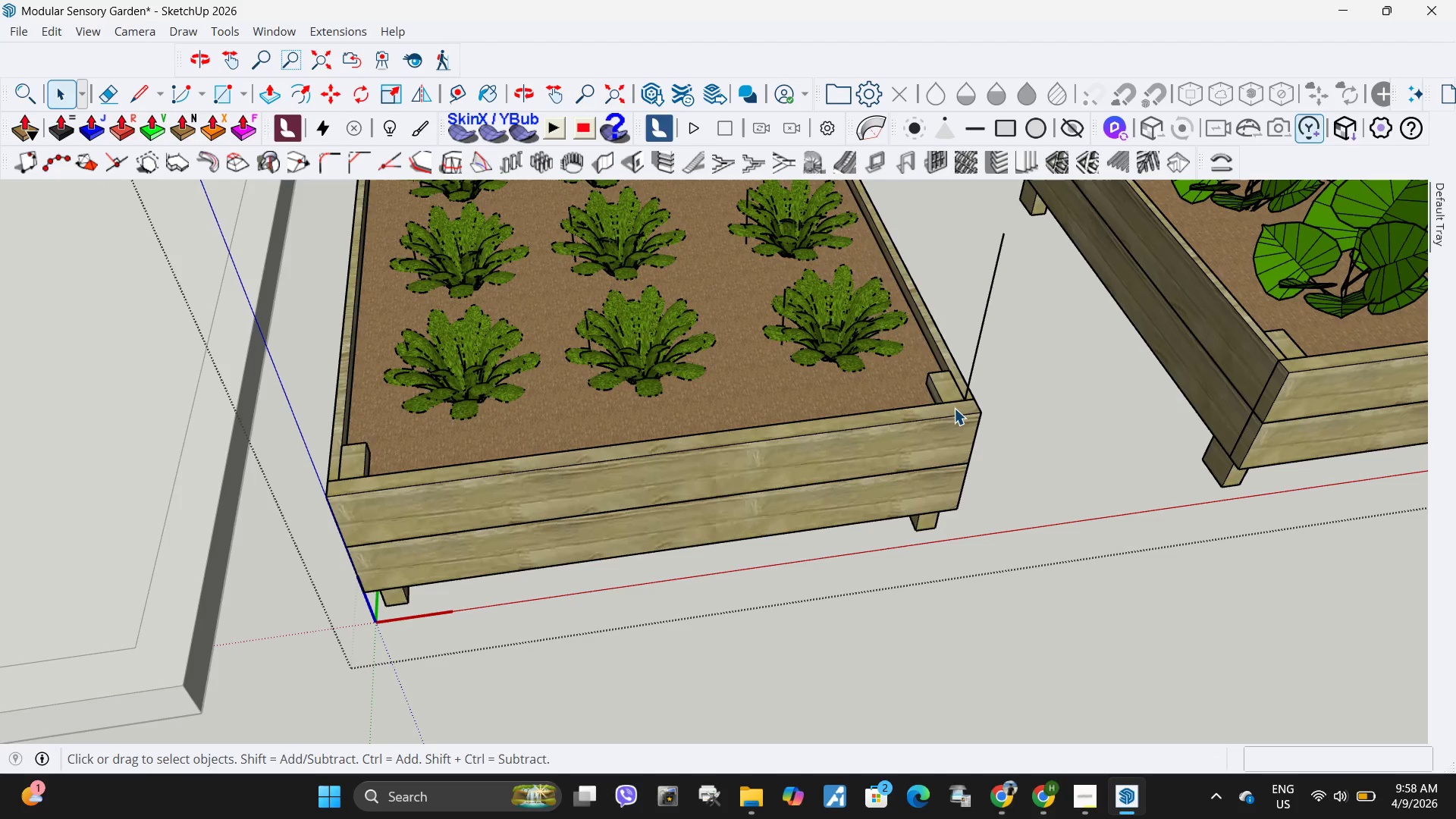 
triple_click([953, 407])
 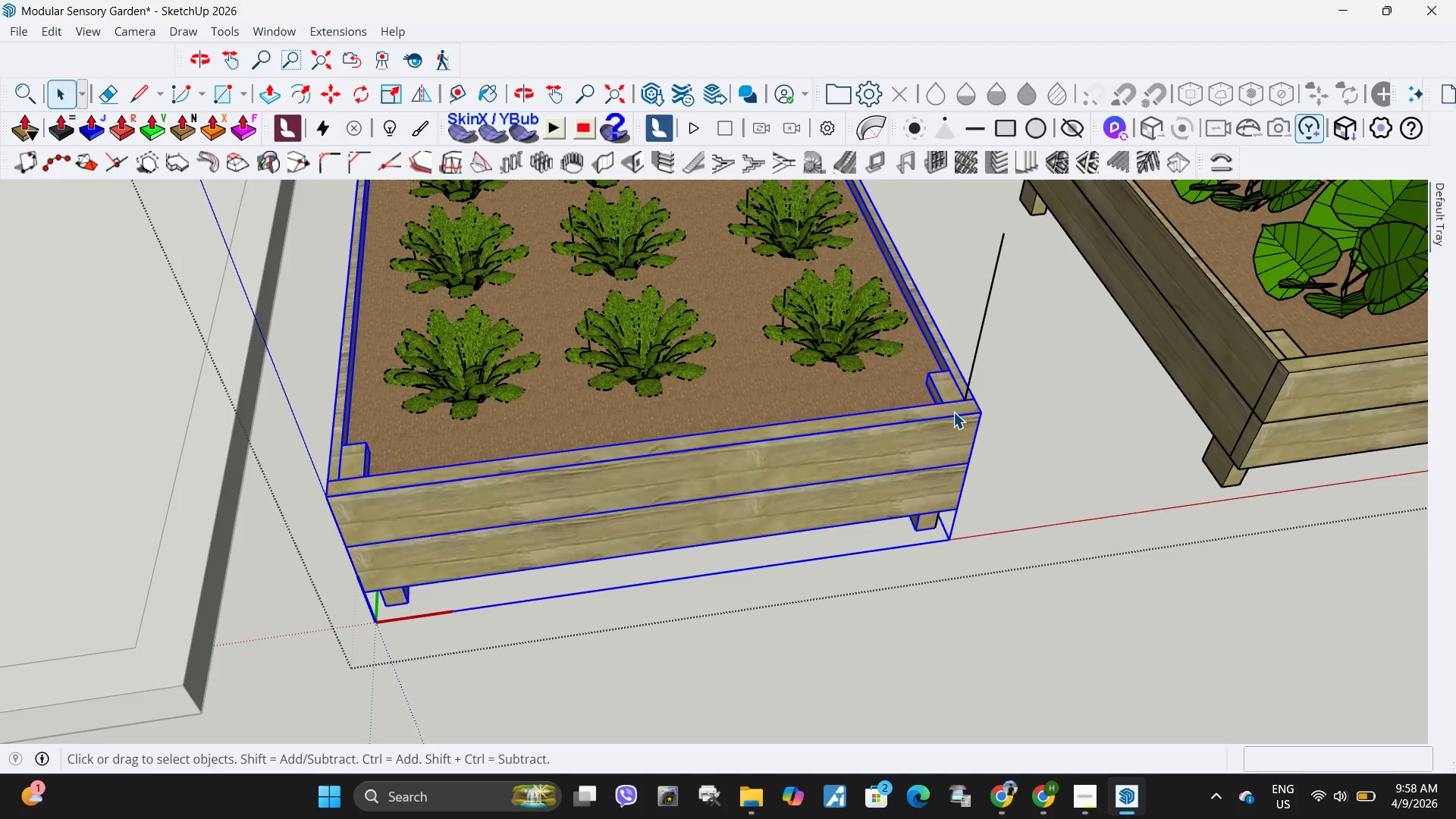 
triple_click([953, 412])
 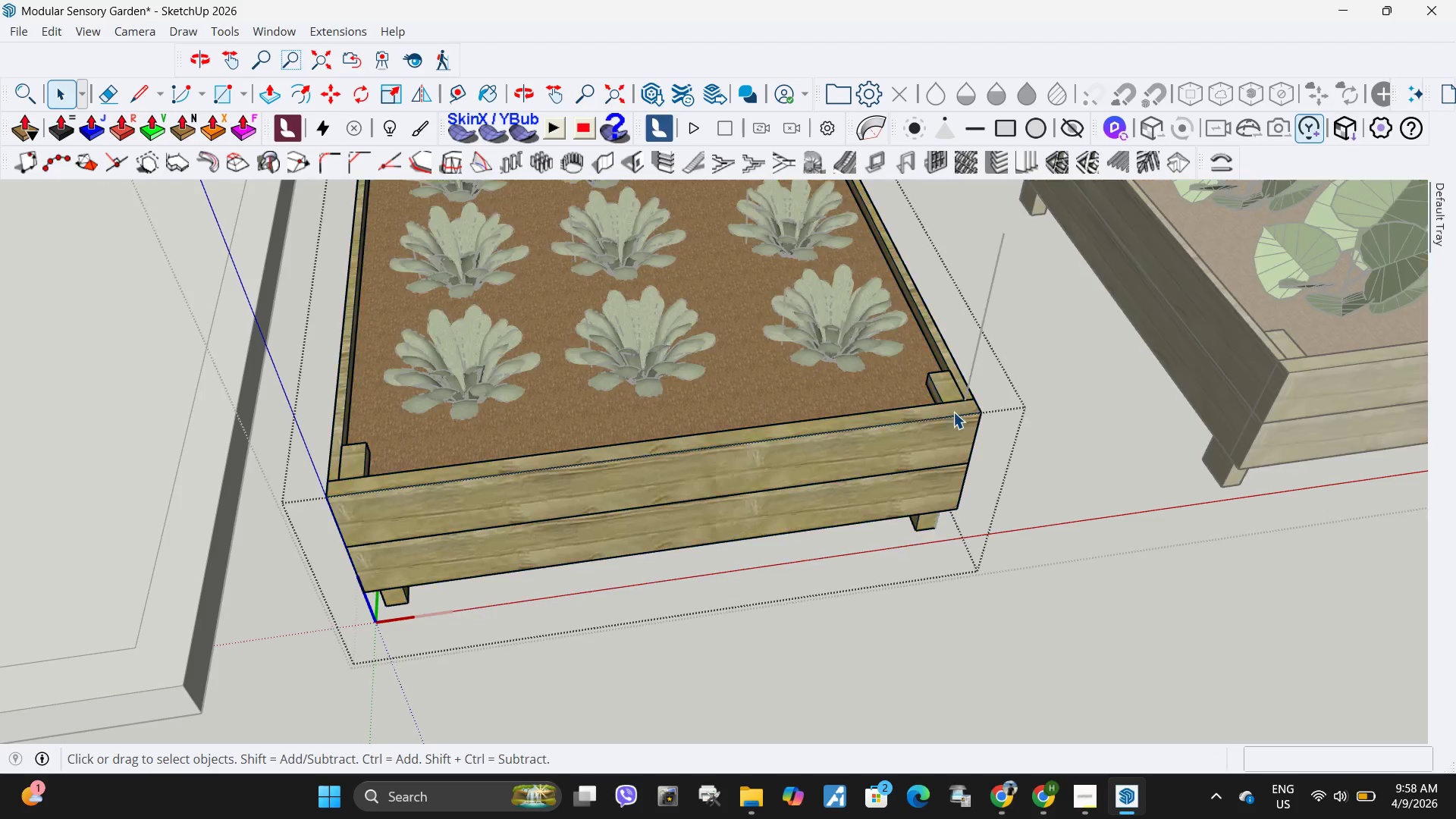 
triple_click([953, 412])
 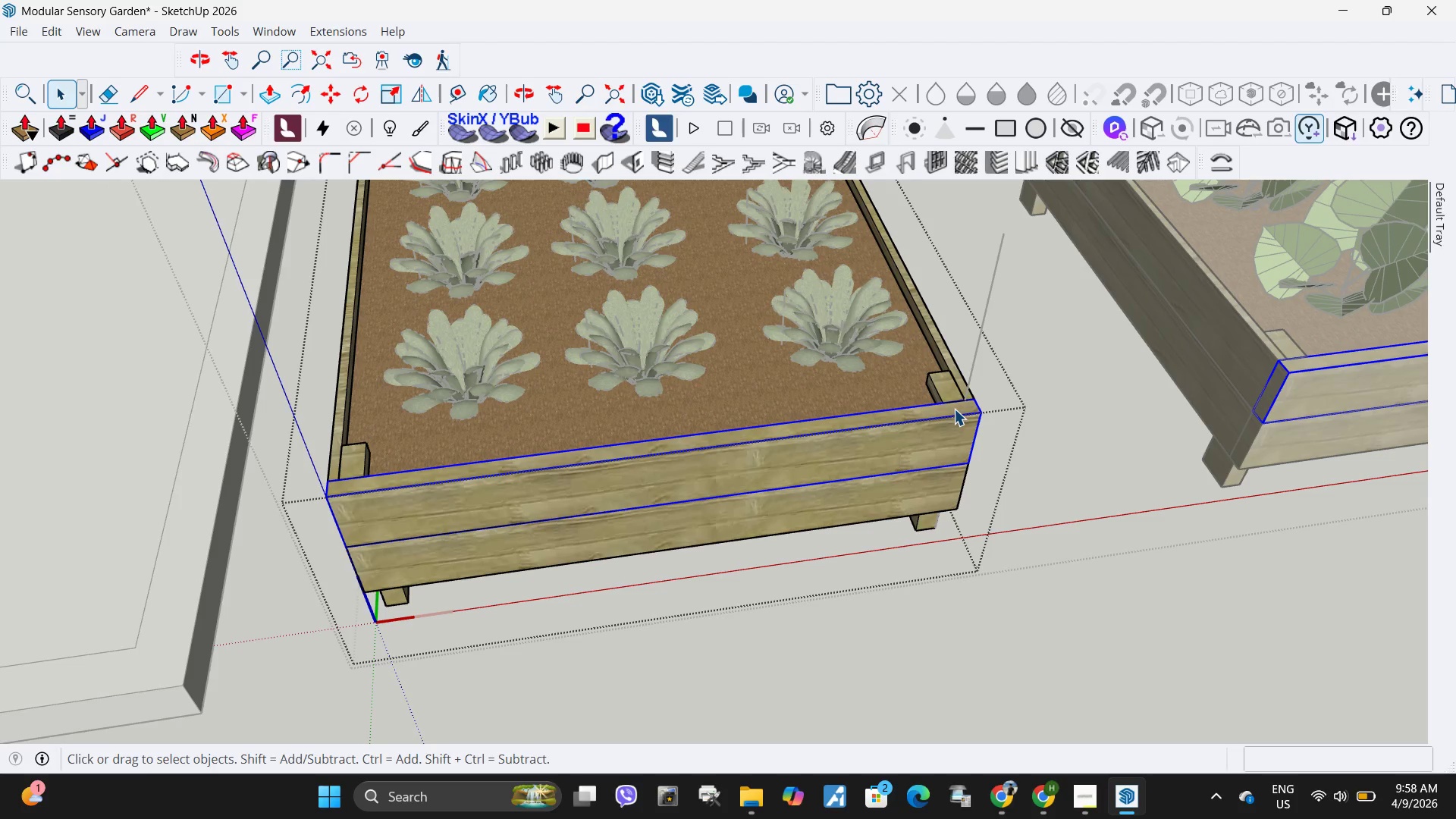 
double_click([954, 409])
 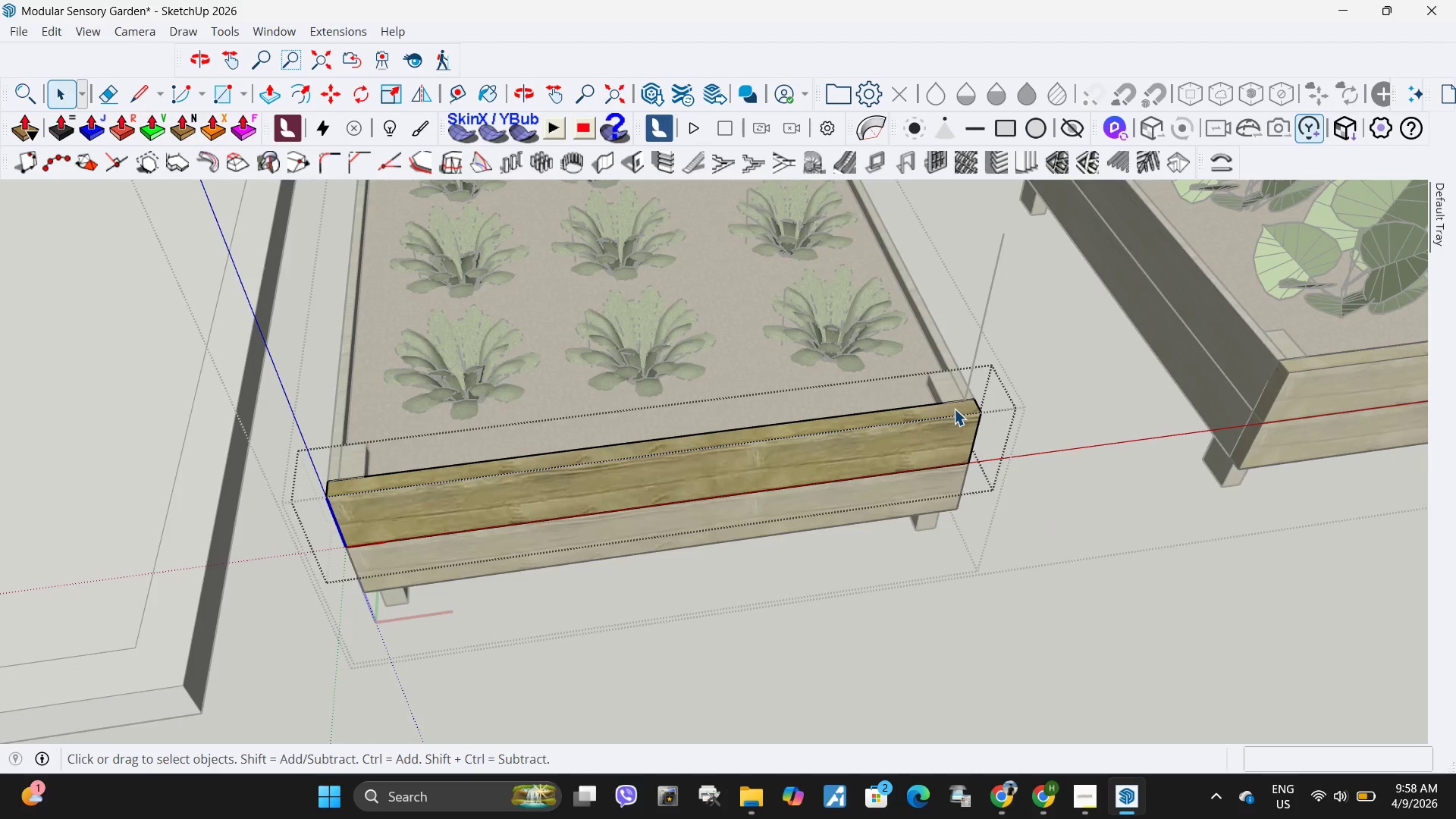 
key(Escape)
 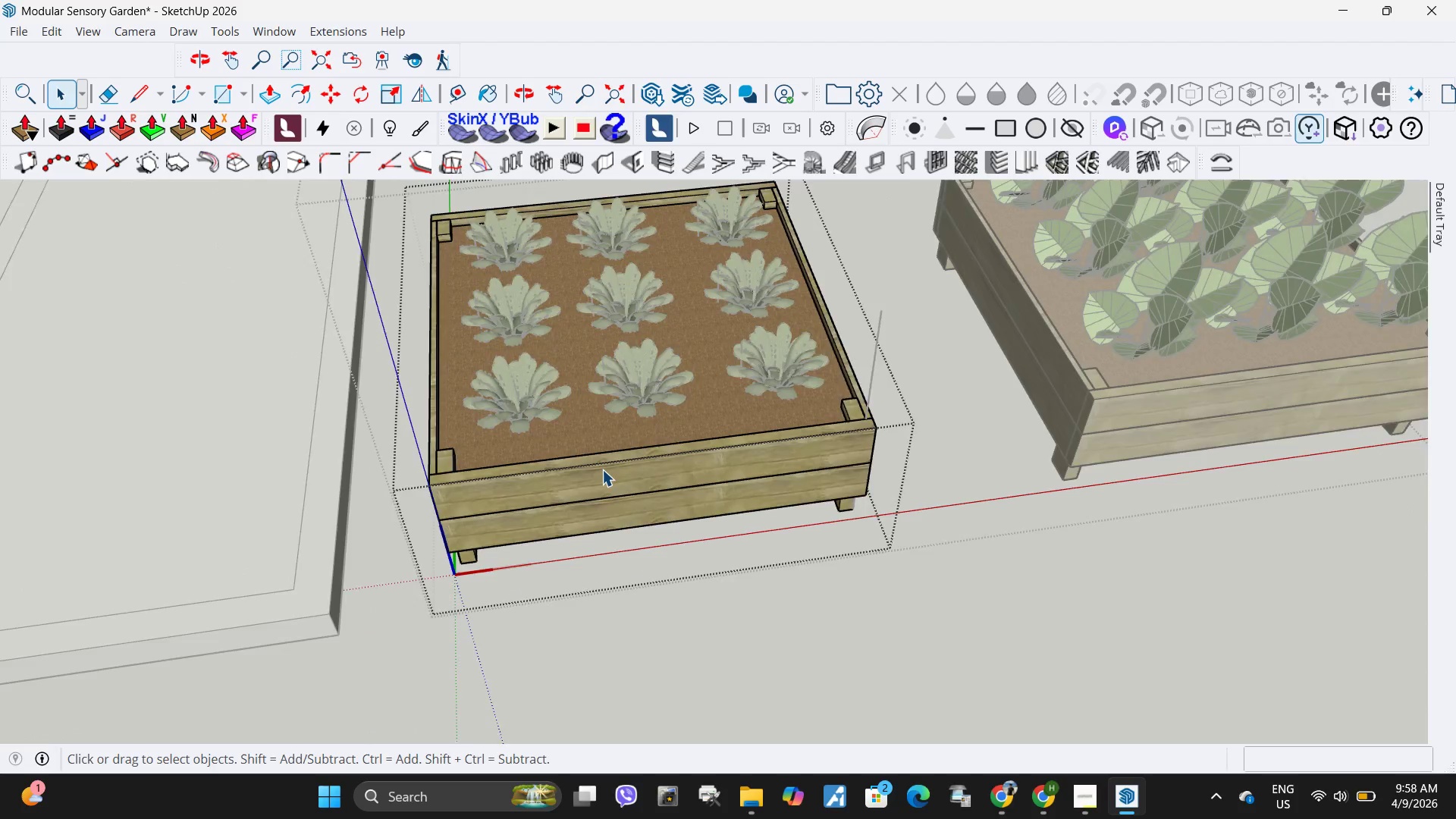 
key(Escape)
 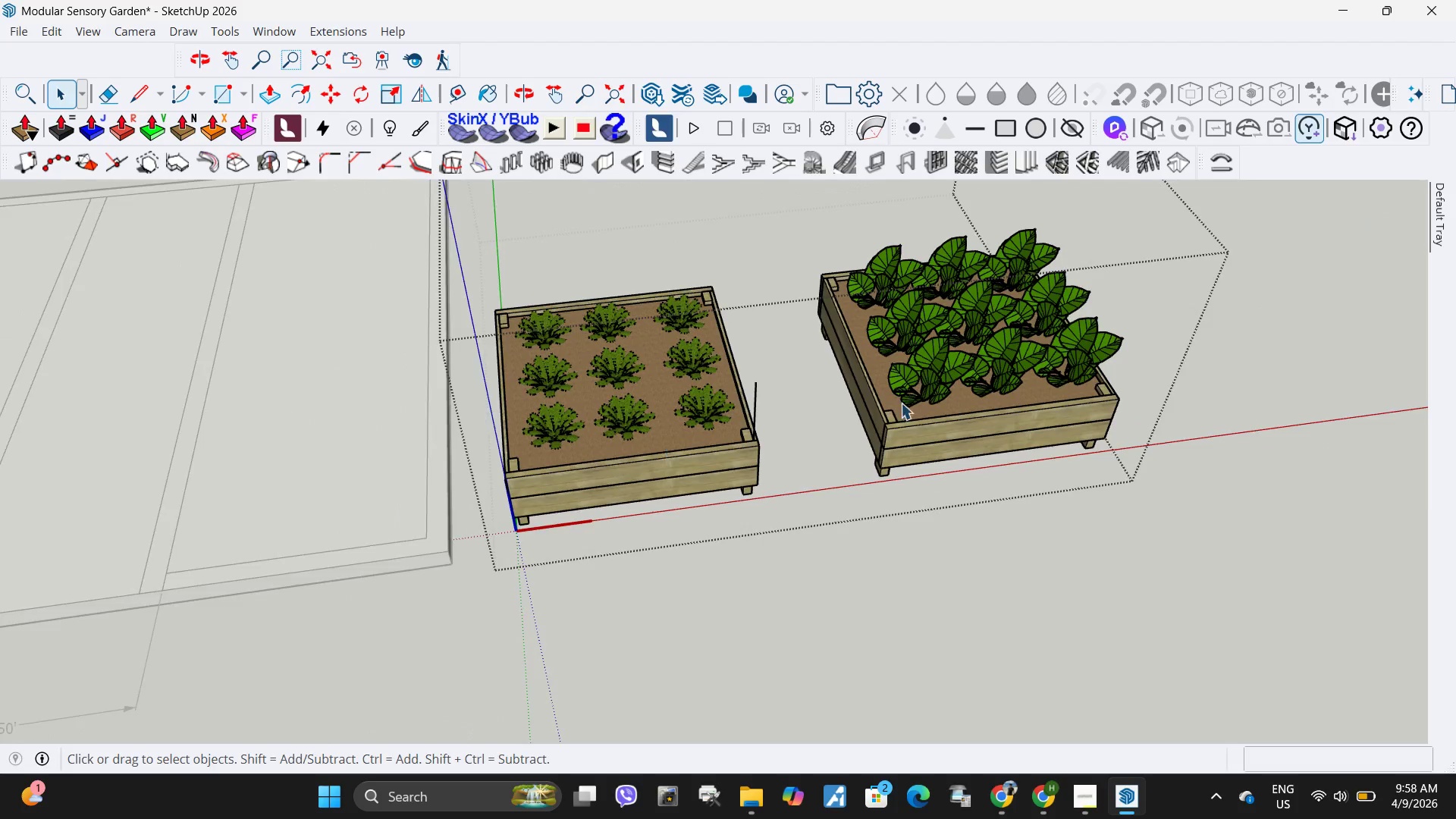 
key(Escape)
 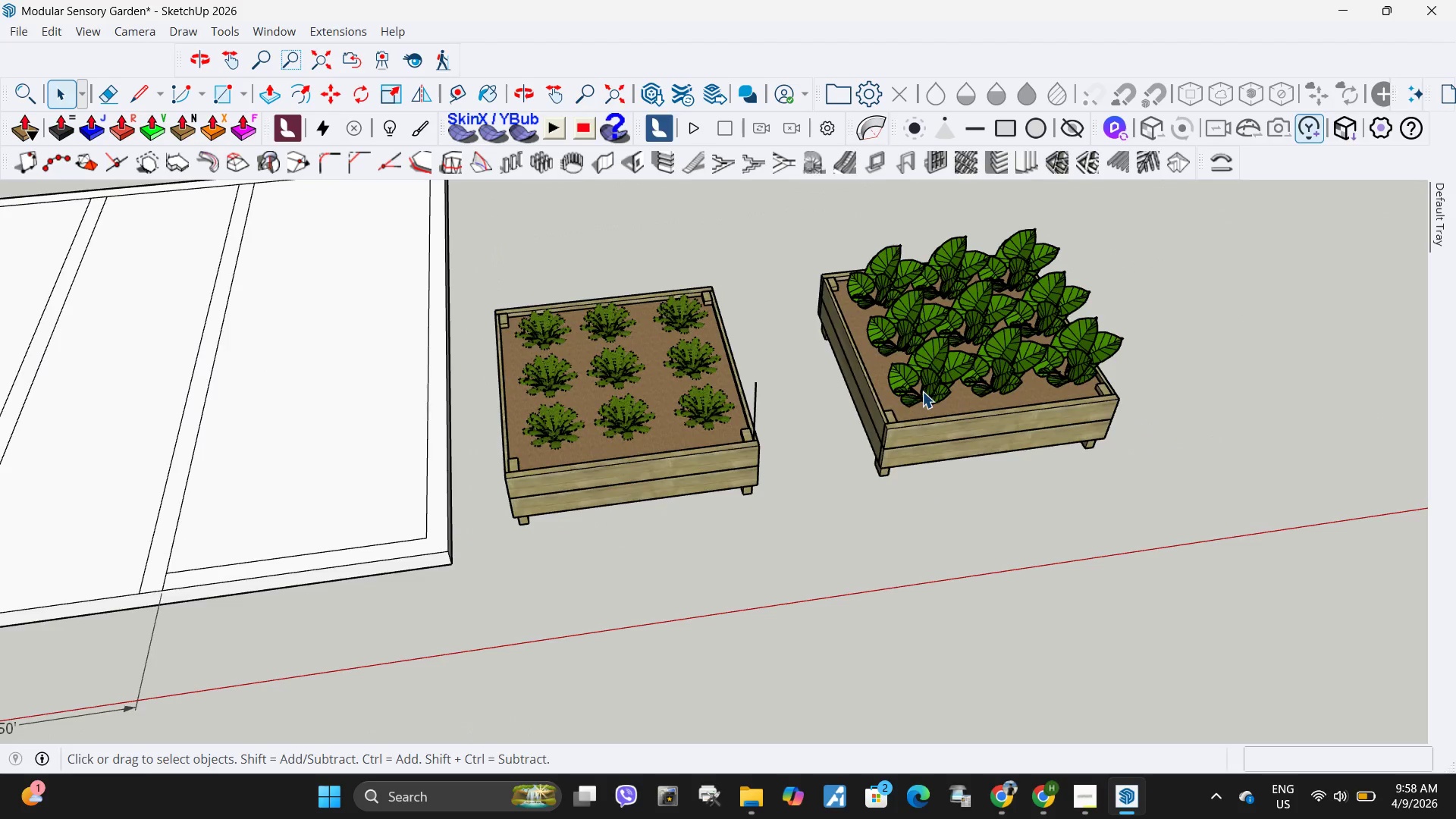 
left_click([922, 391])
 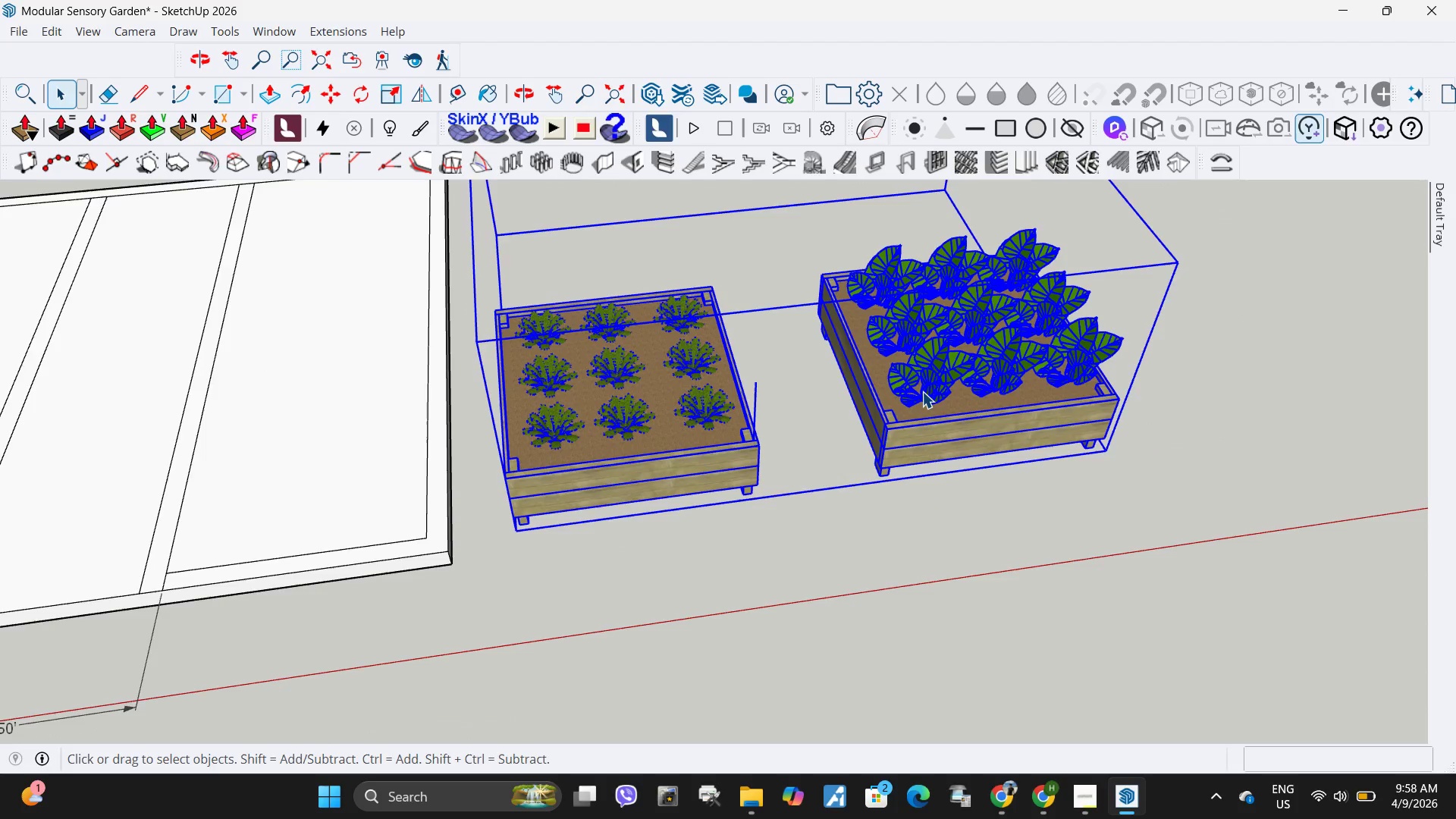 
scroll: coordinate [602, 469], scroll_direction: down, amount: 11.0
 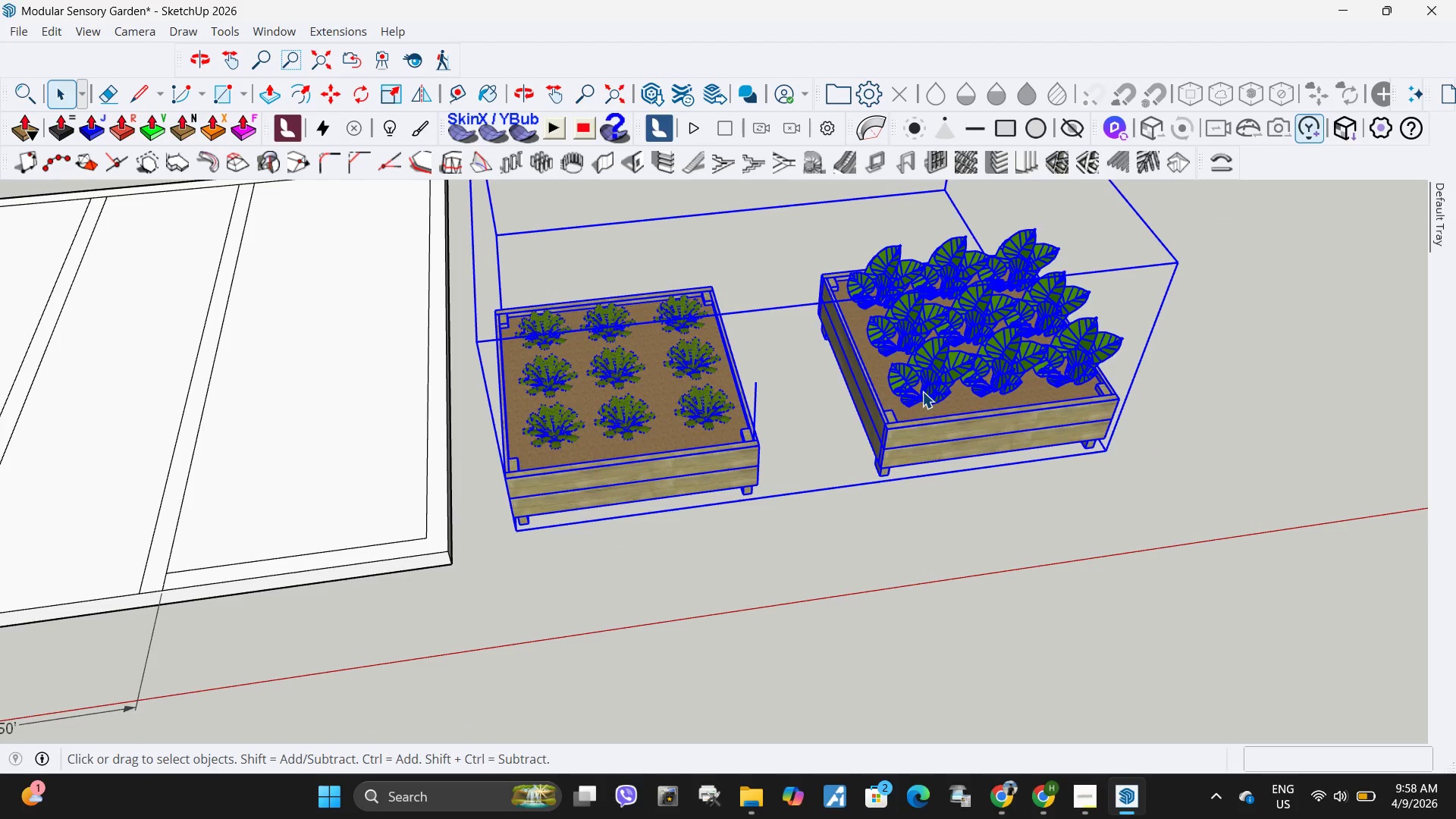 
double_click([922, 391])
 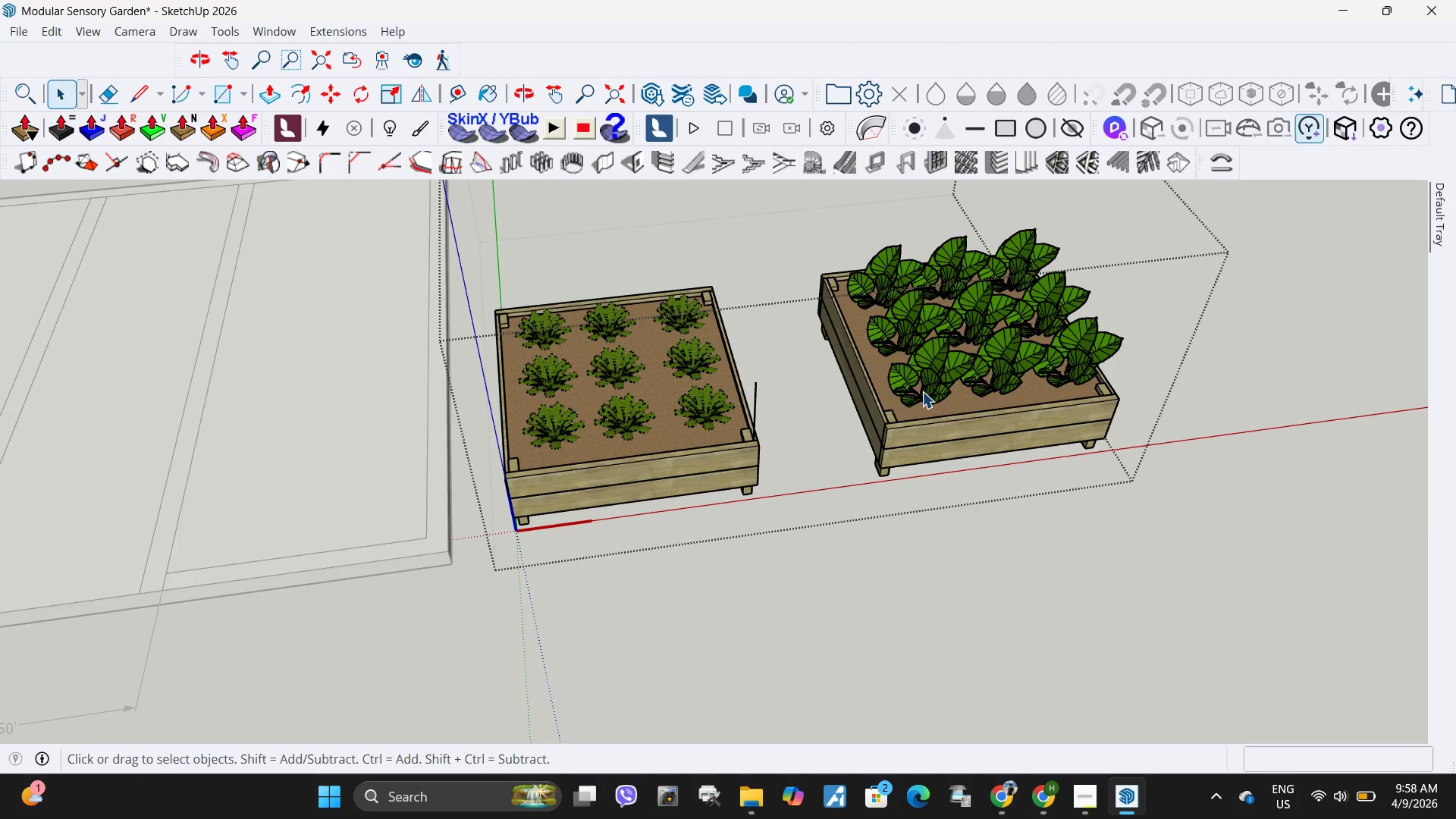 
triple_click([922, 391])
 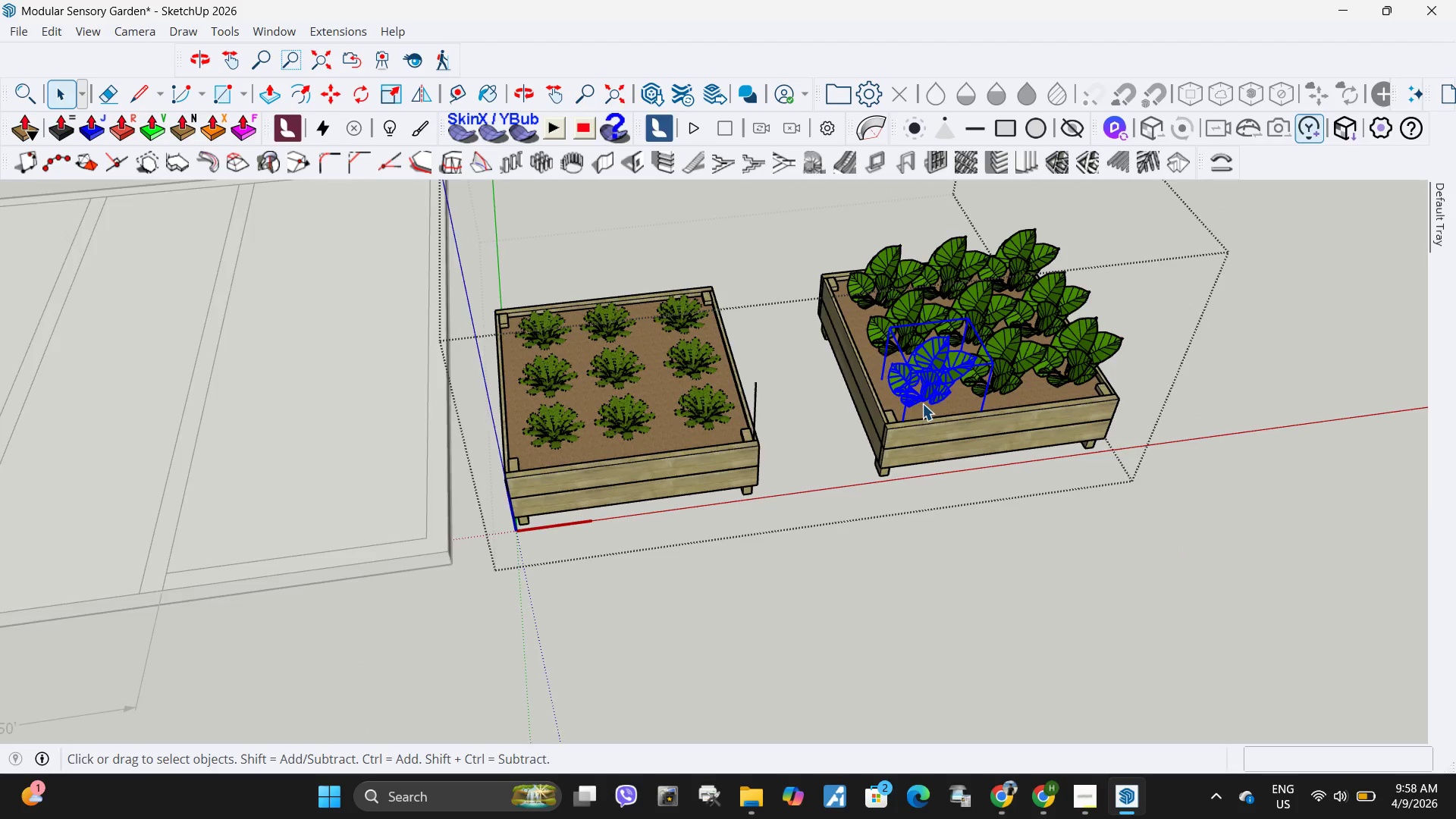 
key(Escape)
 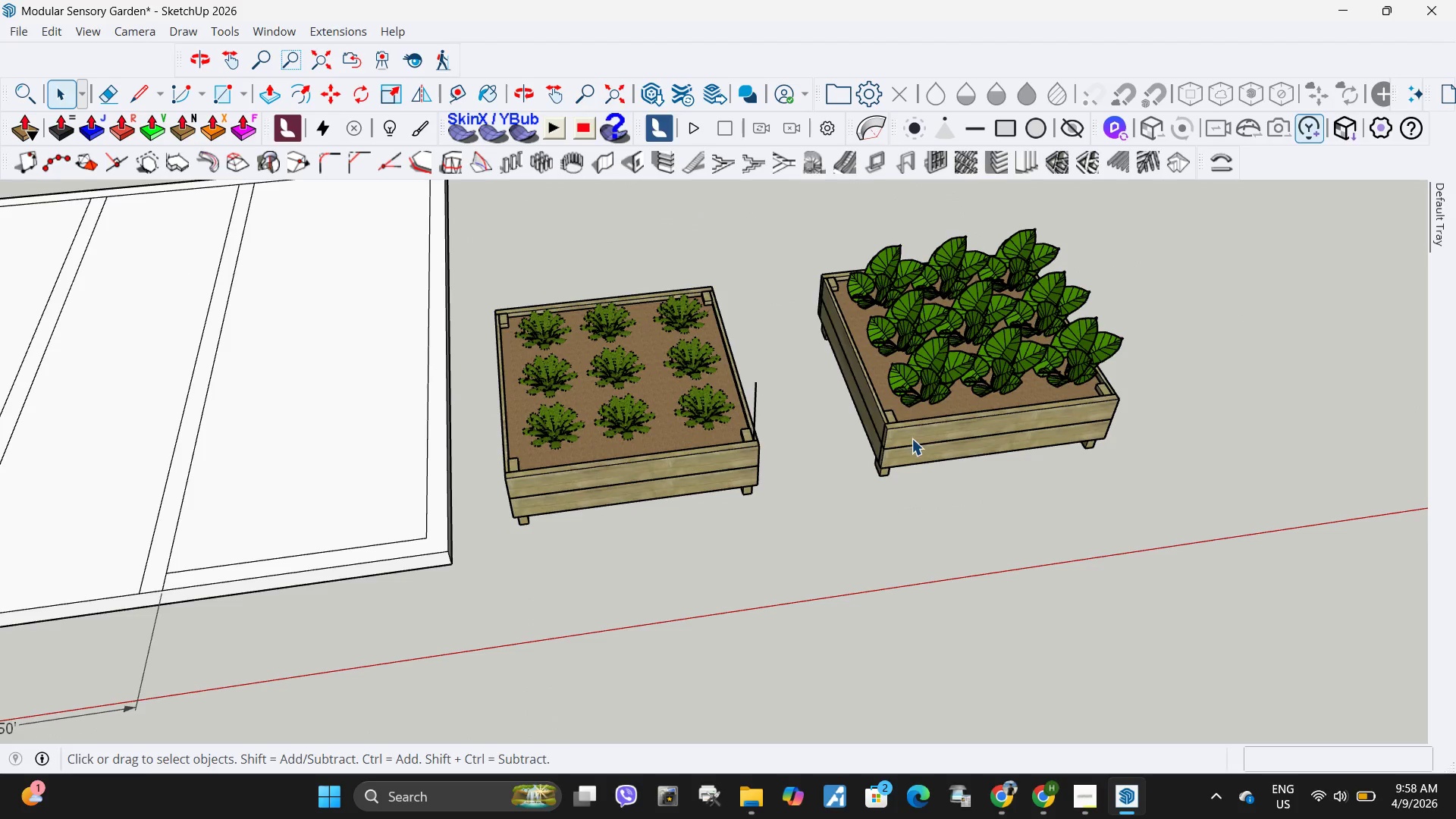 
left_click([912, 438])
 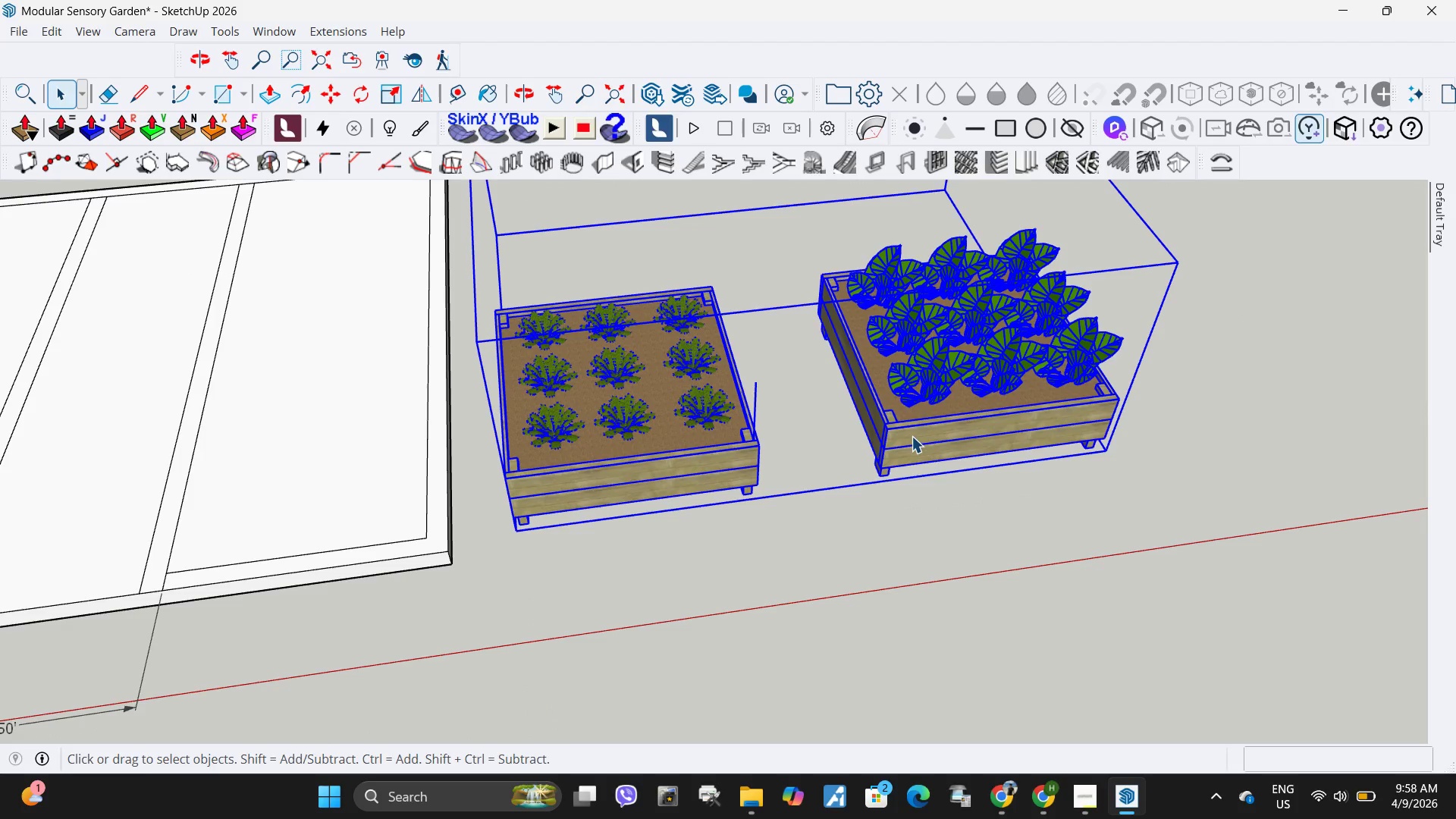 
right_click([912, 435])
 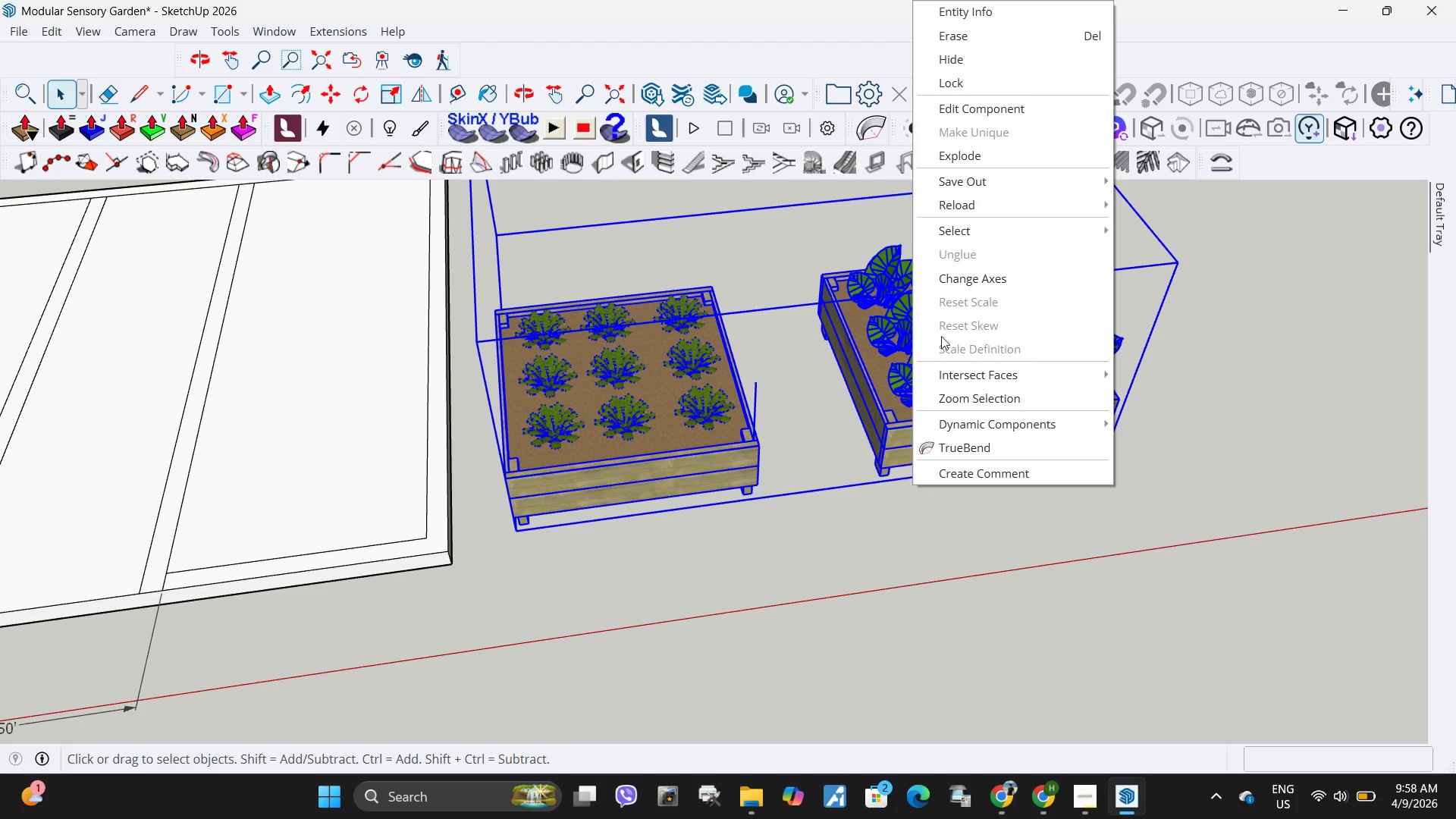 
key(Escape)
 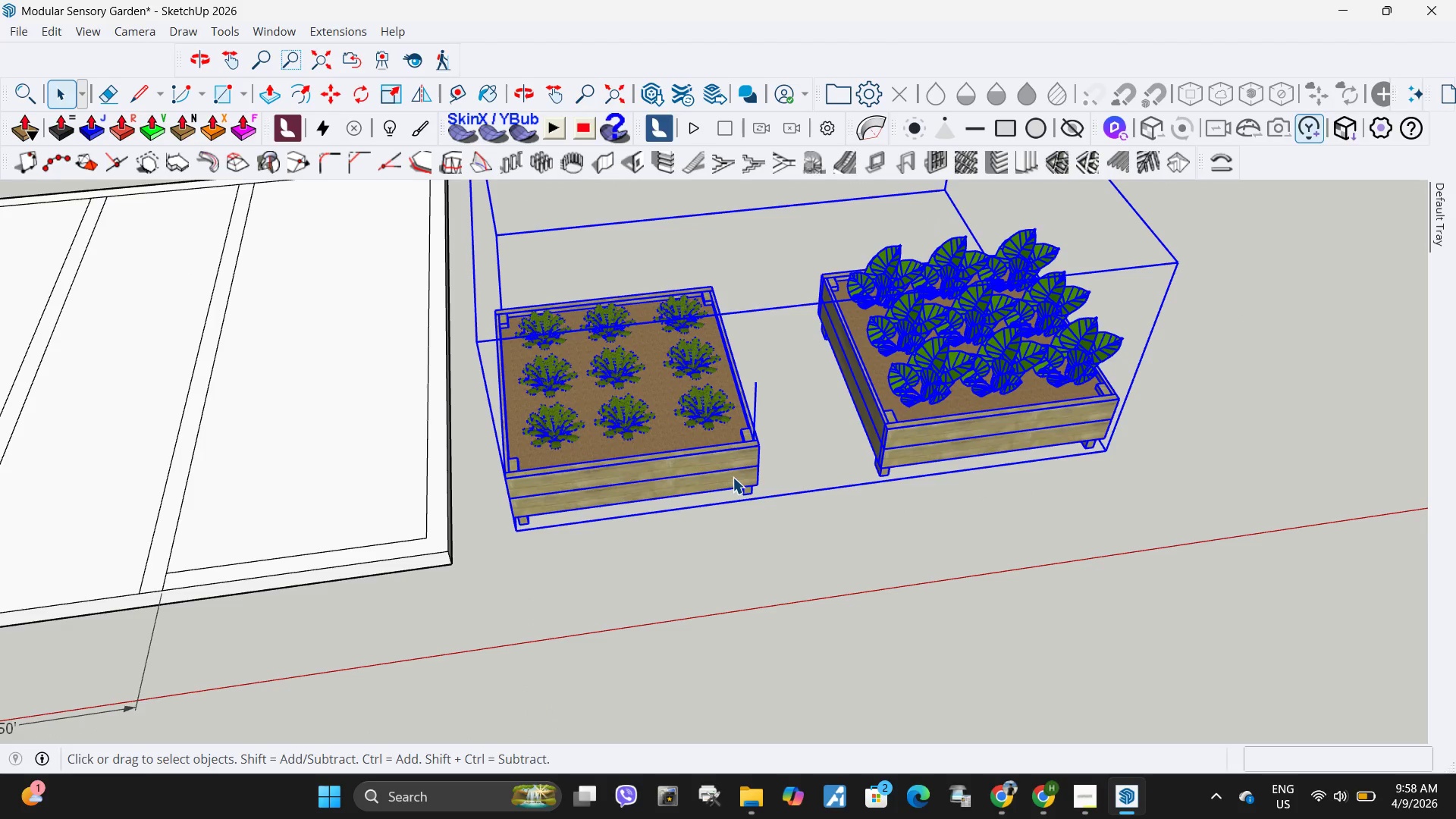 
double_click([733, 477])
 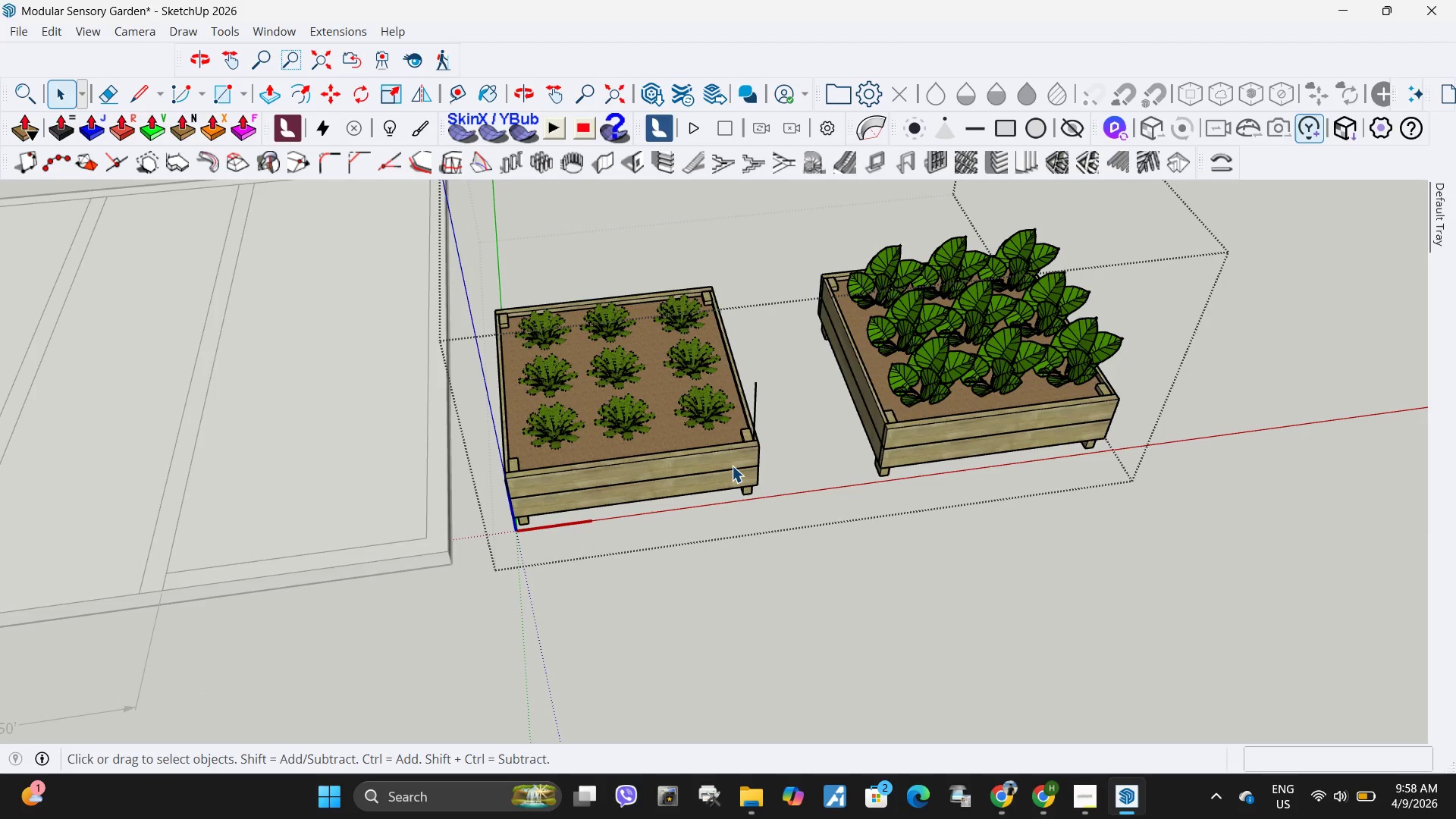 
triple_click([732, 466])
 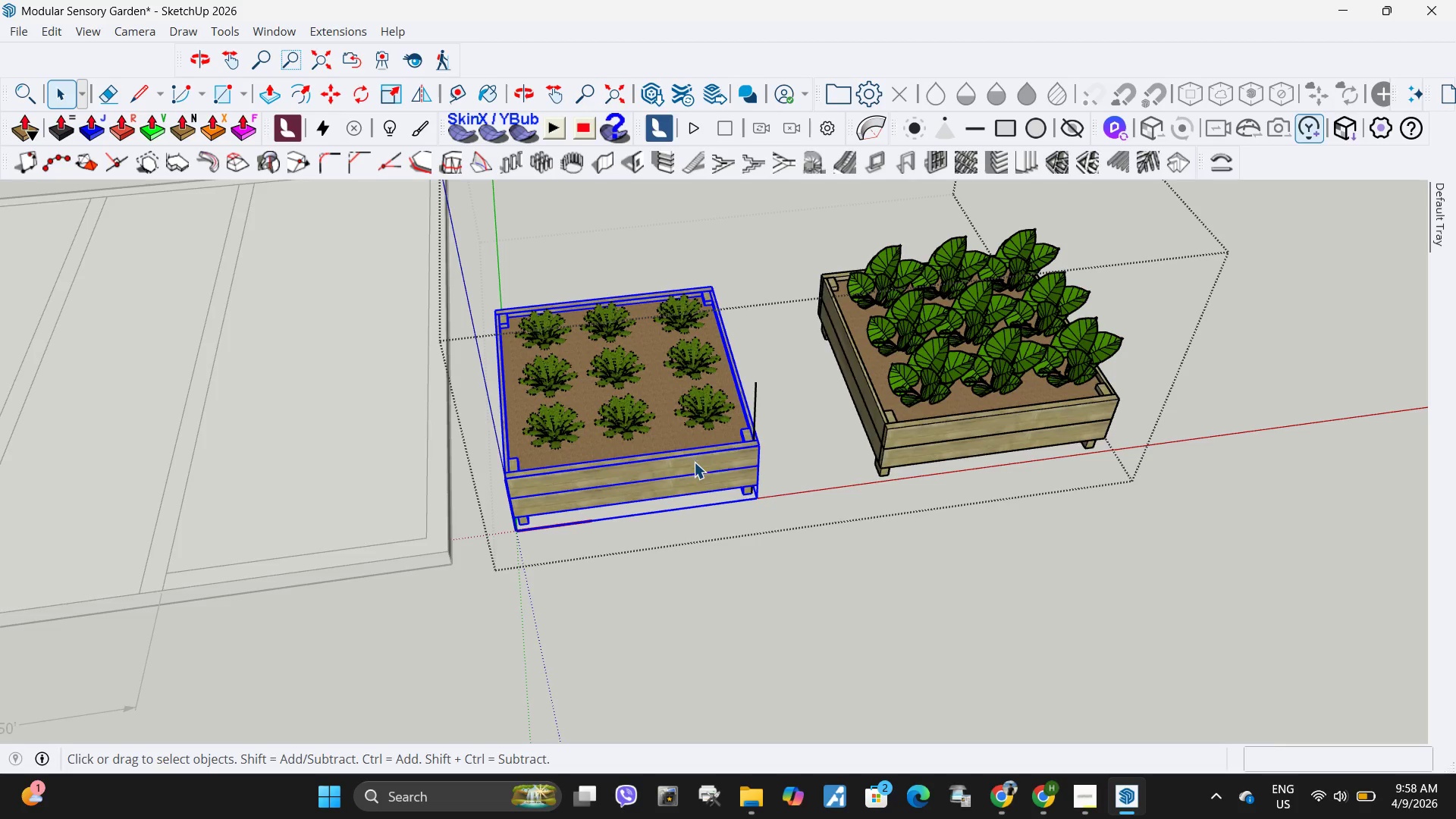 
right_click([694, 462])
 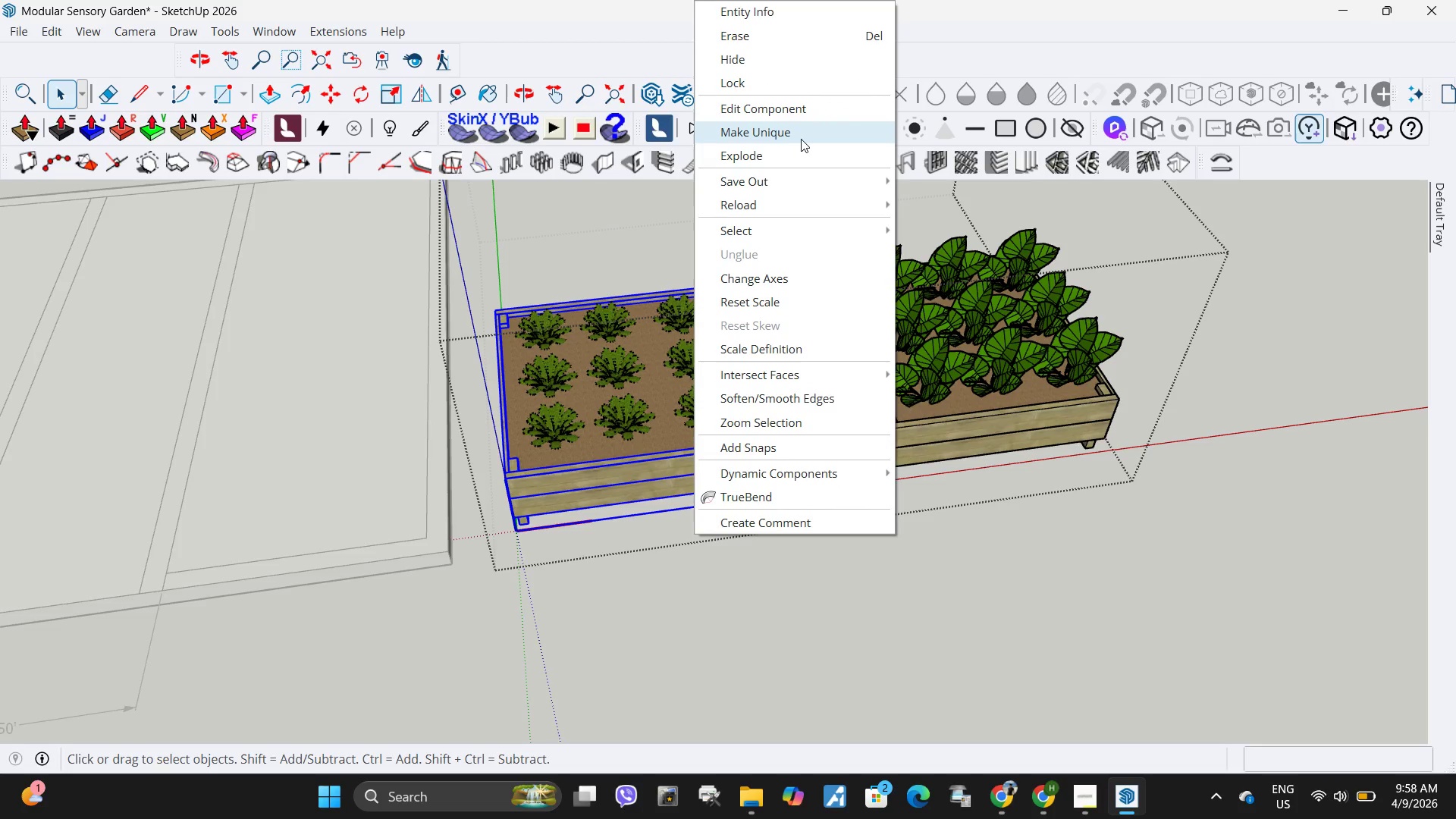 
left_click([801, 139])
 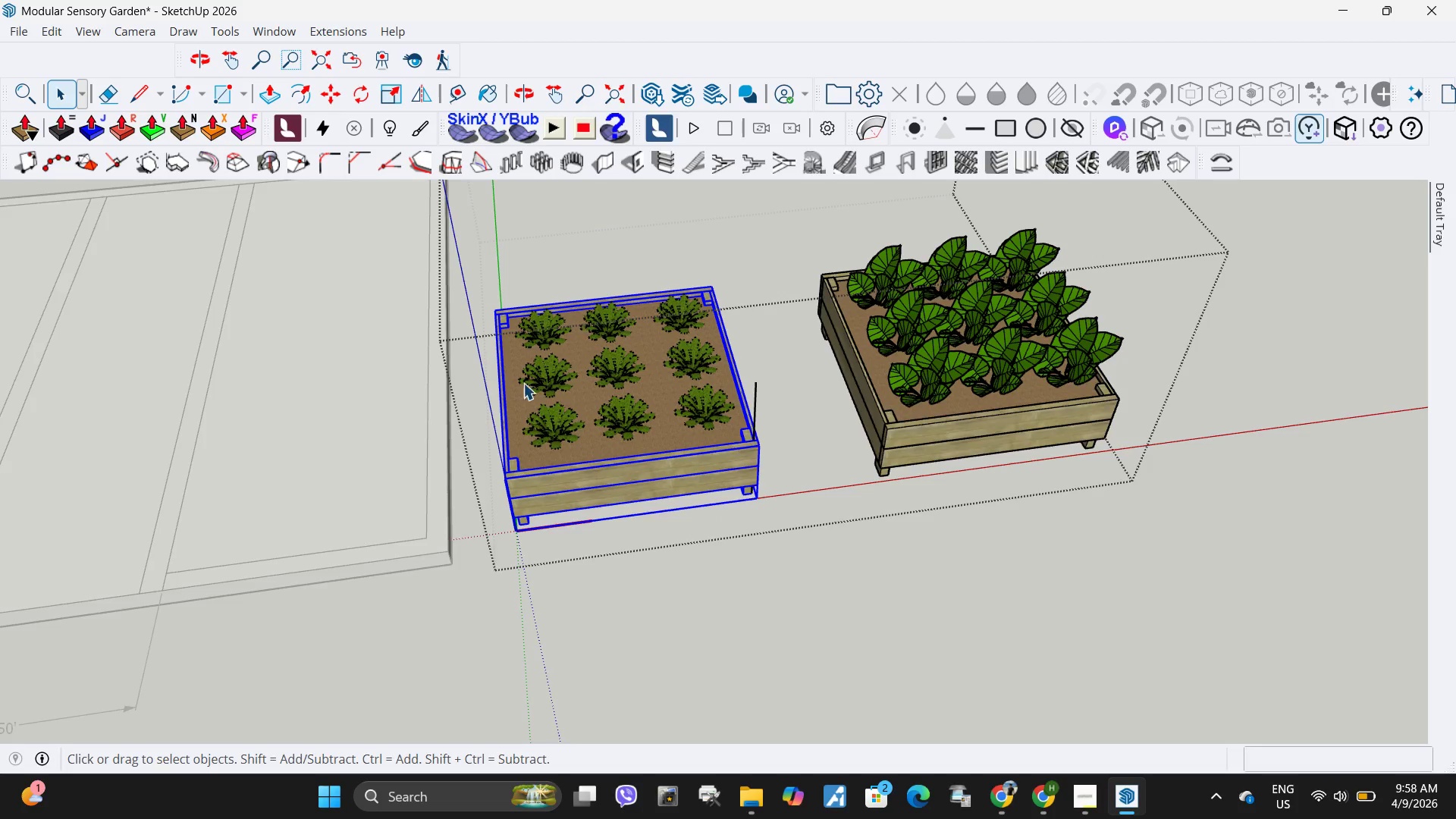 
scroll: coordinate [1052, 523], scroll_direction: up, amount: 12.0
 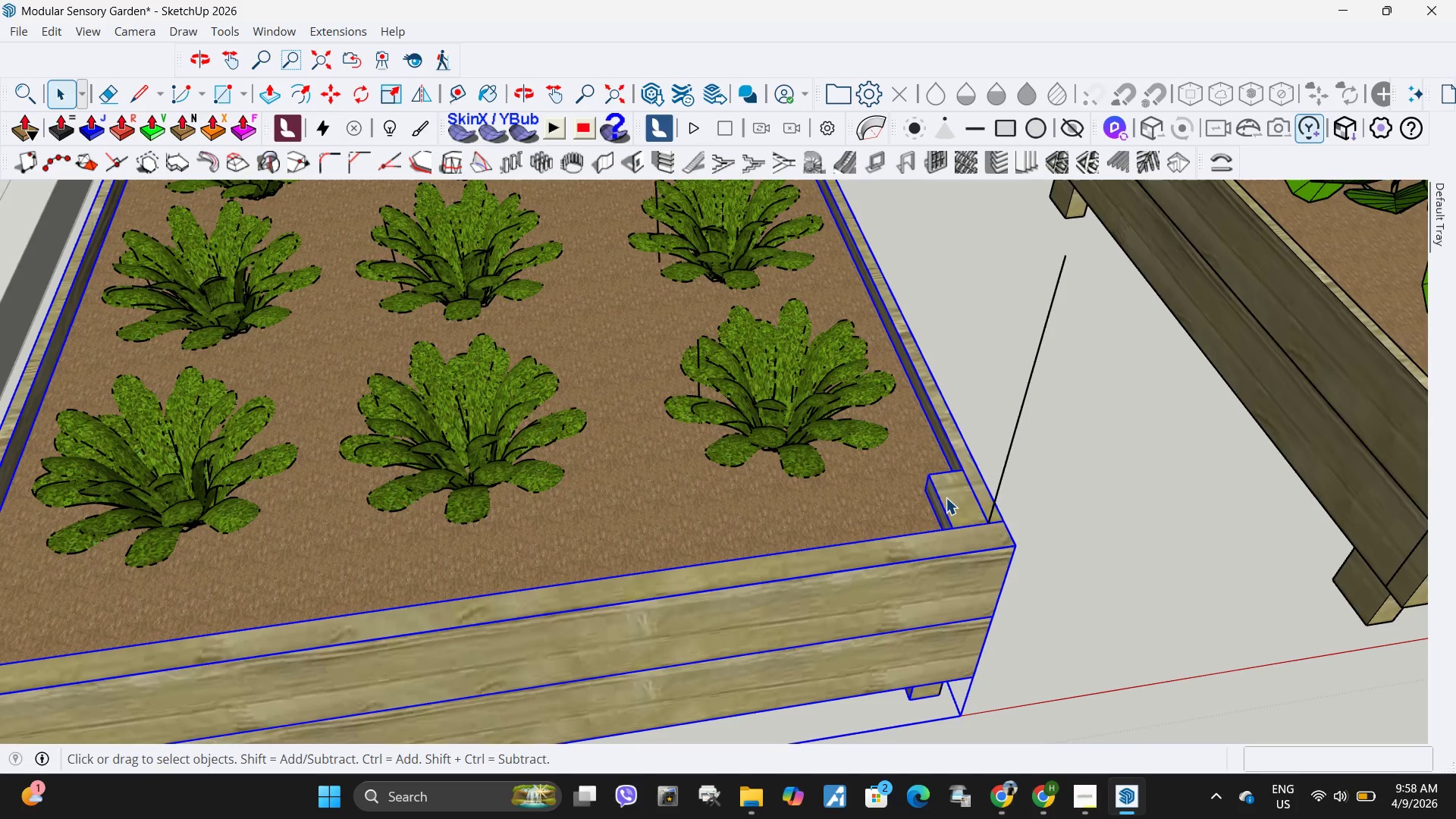 
left_click([946, 497])
 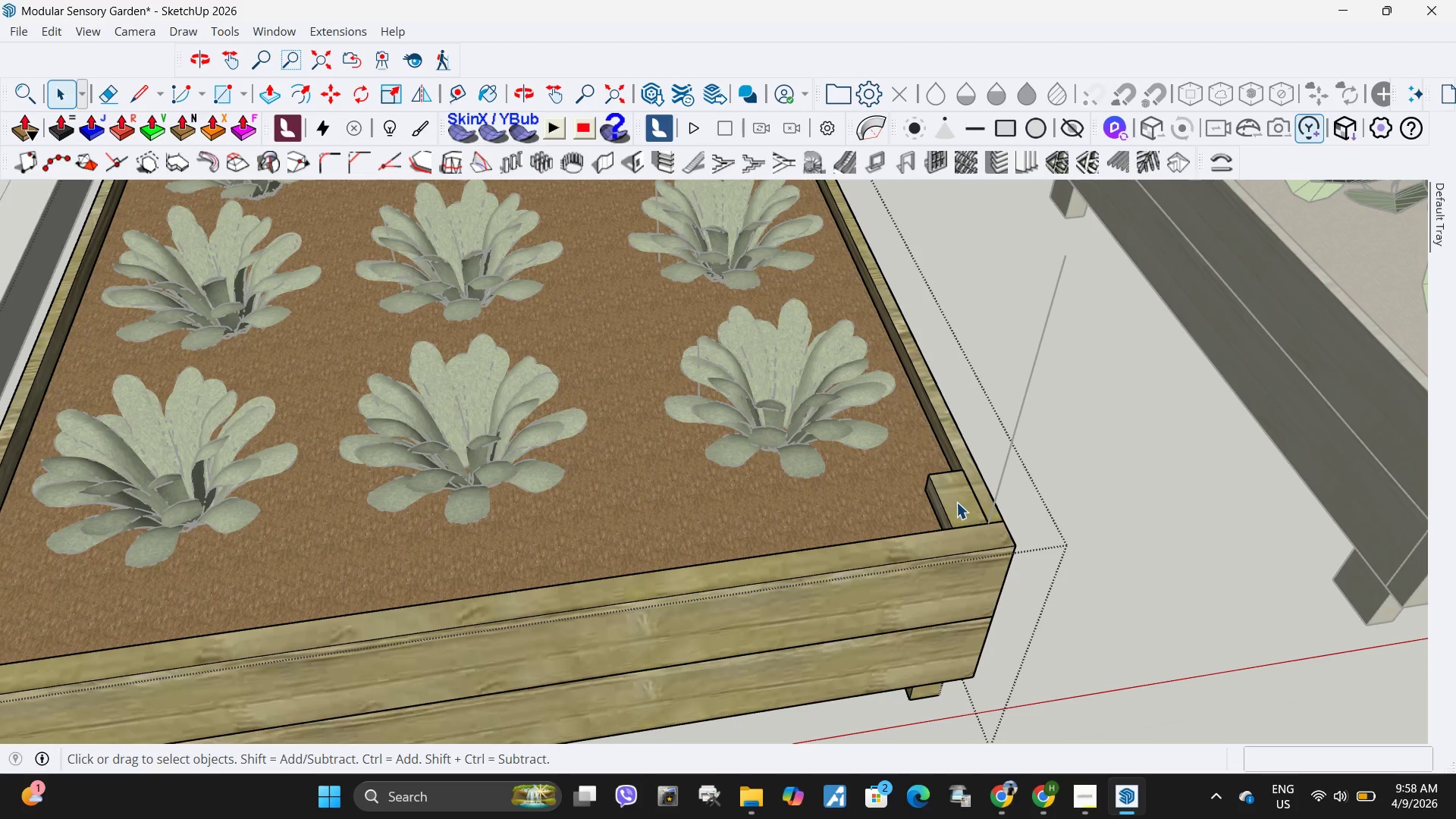 
triple_click([956, 502])
 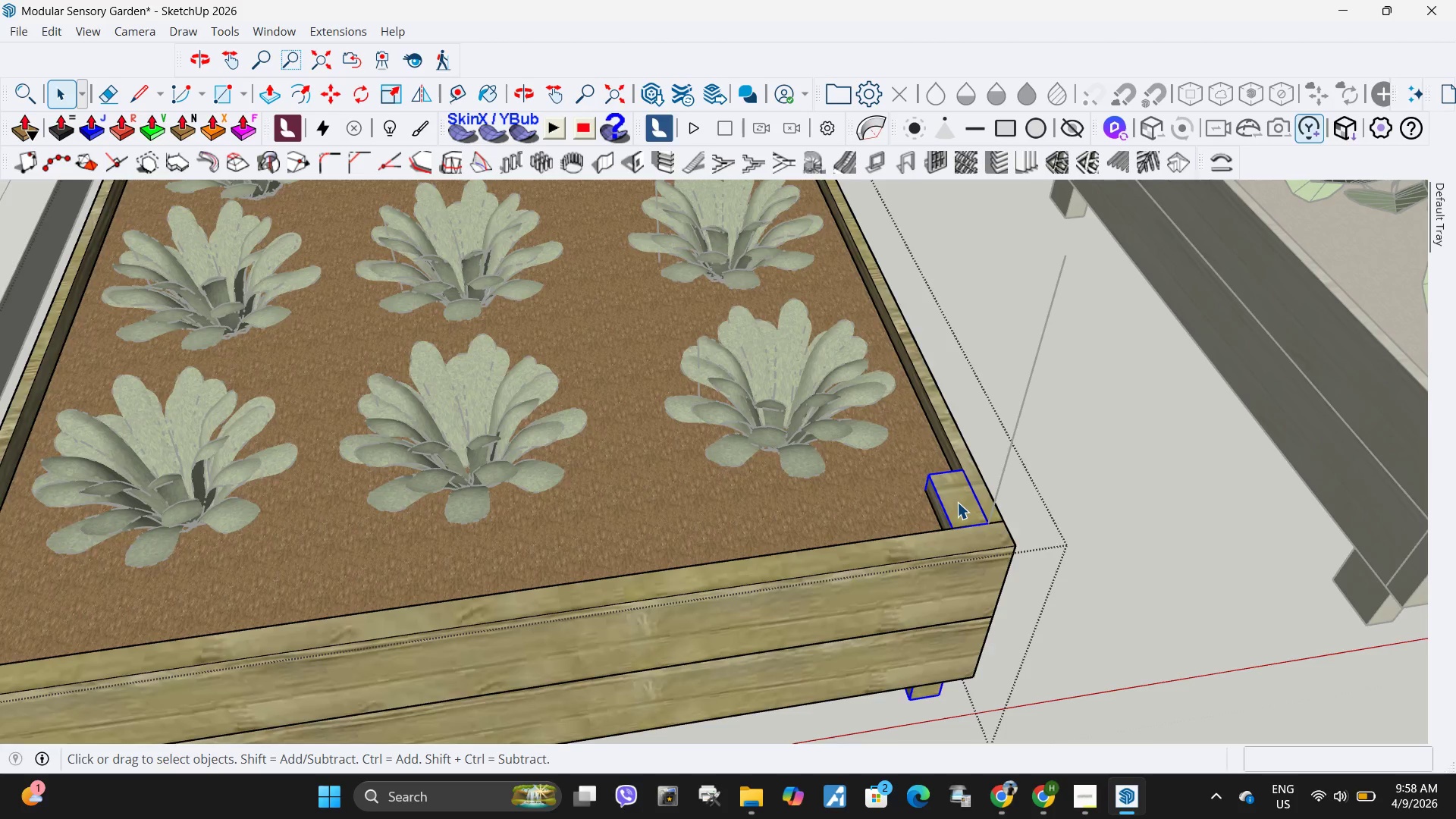 
double_click([957, 502])
 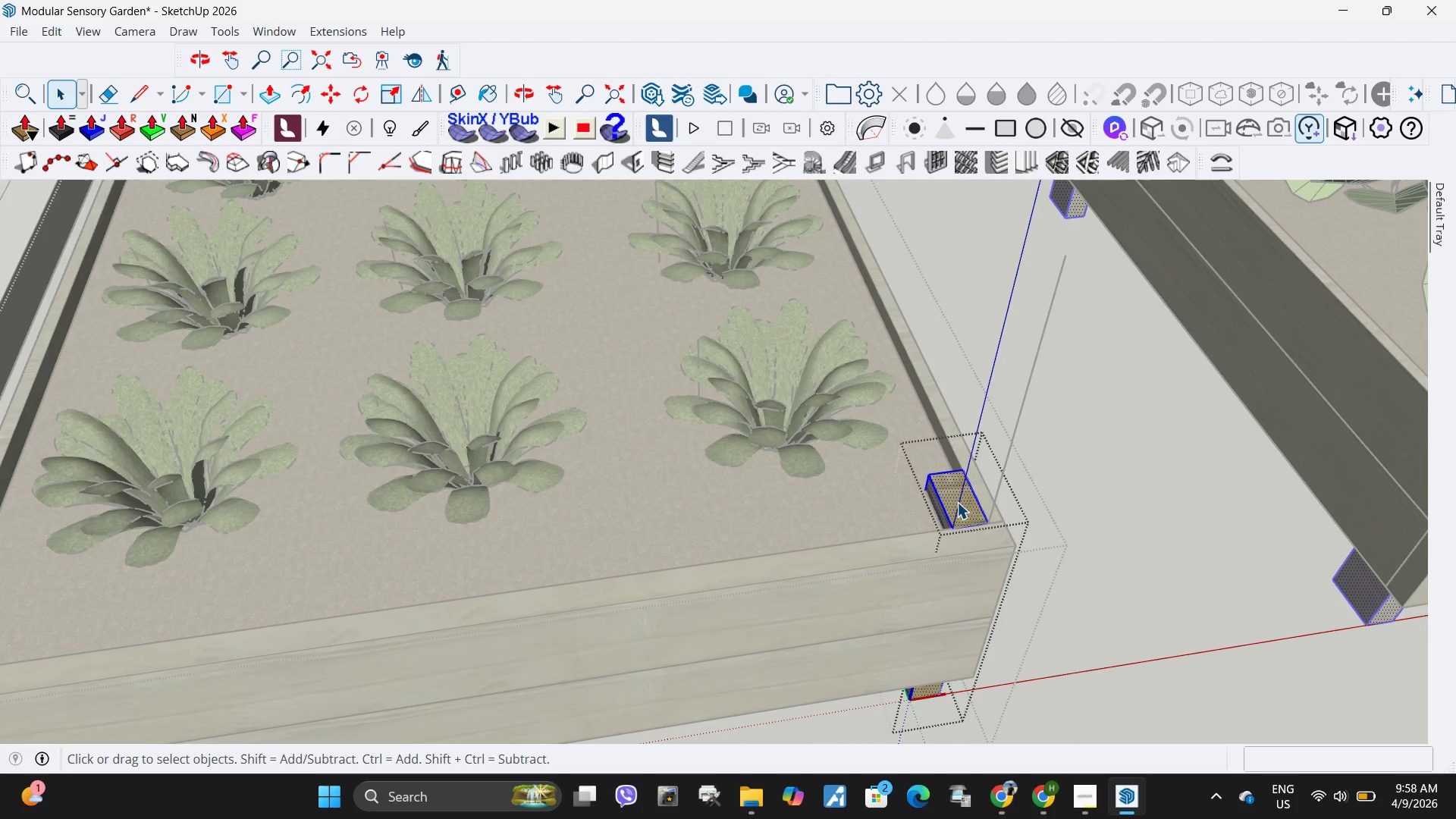 
triple_click([957, 502])
 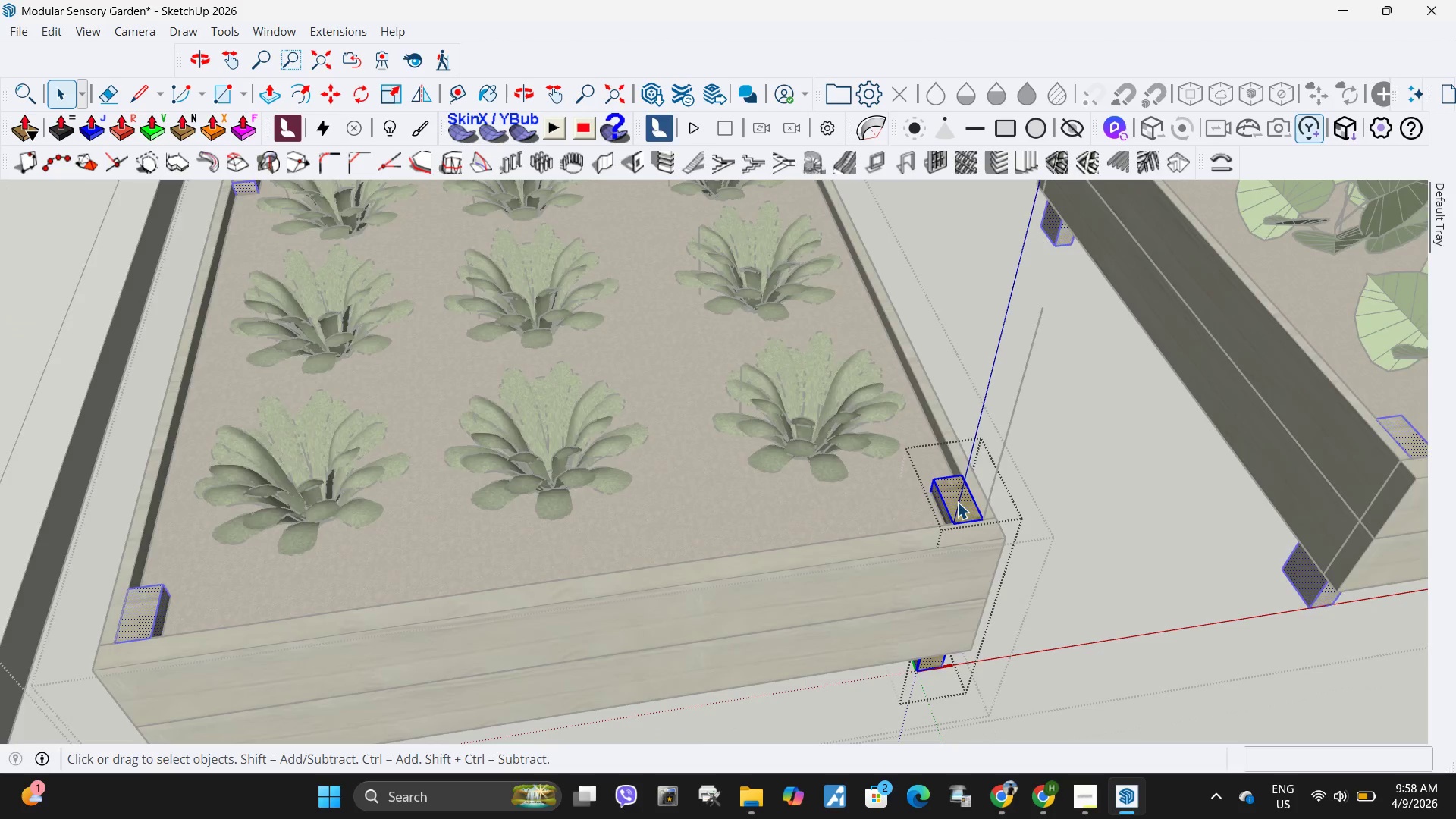 
scroll: coordinate [957, 502], scroll_direction: down, amount: 8.0
 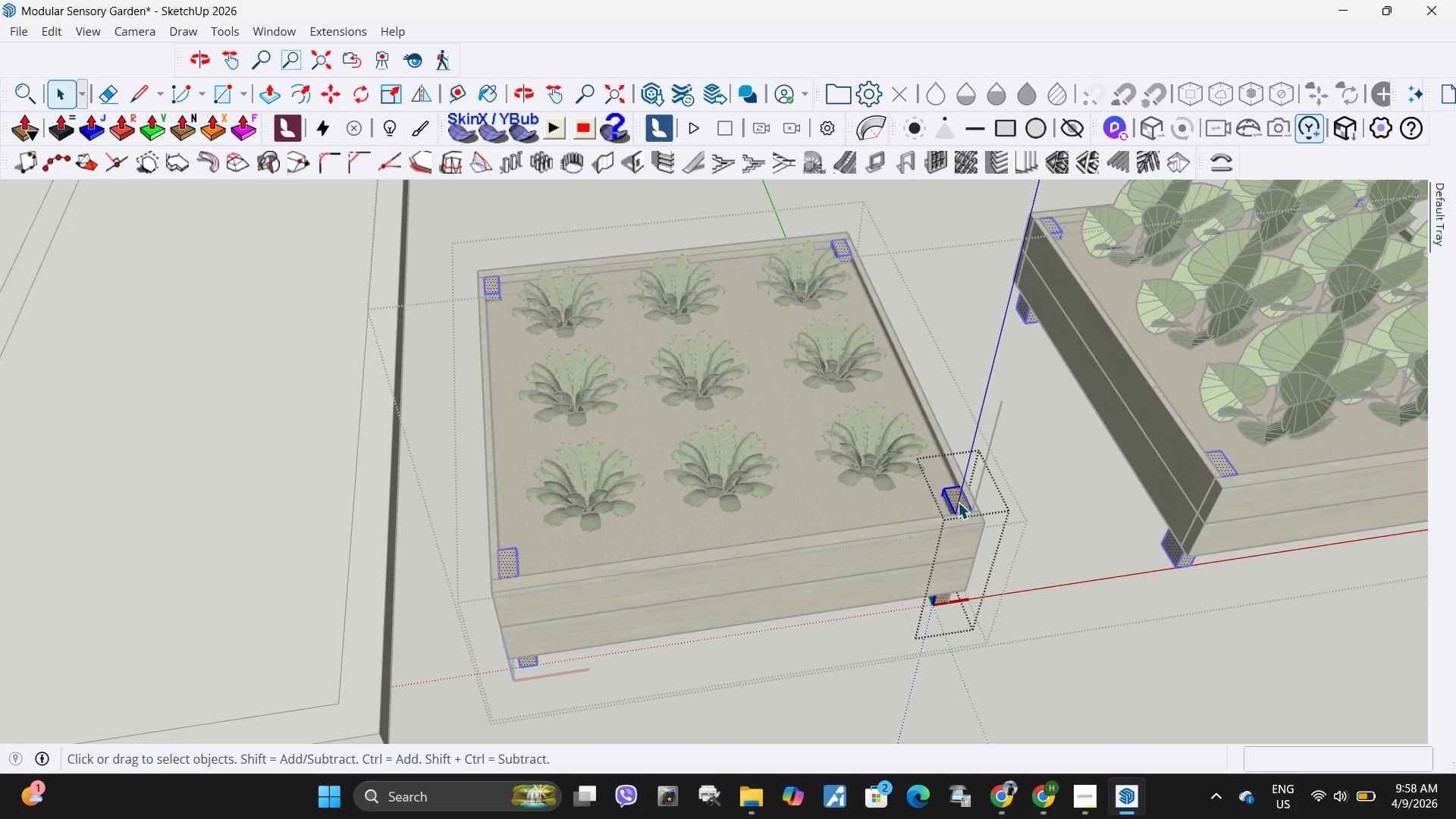 
key(Escape)
 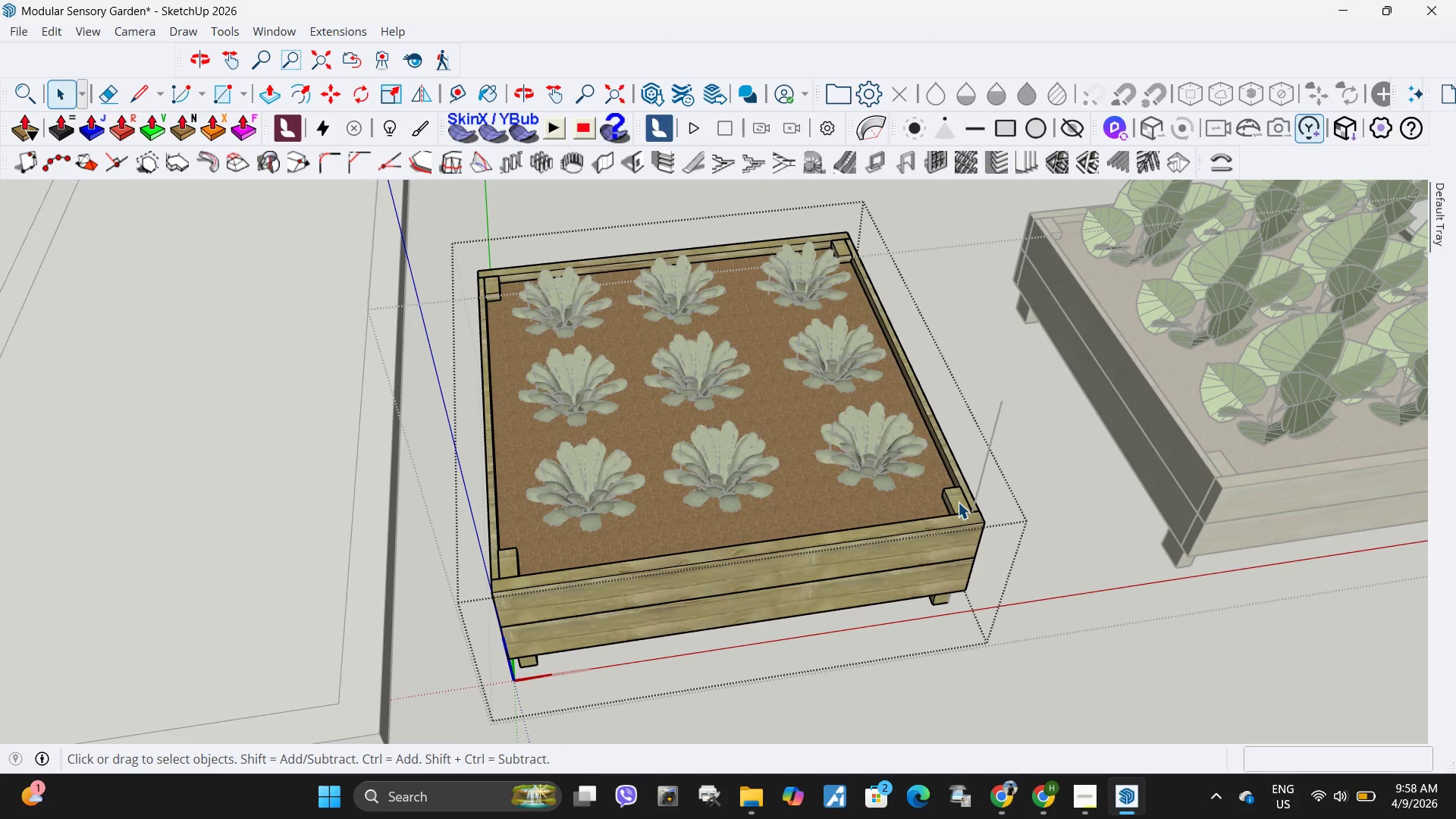 
left_click([958, 502])
 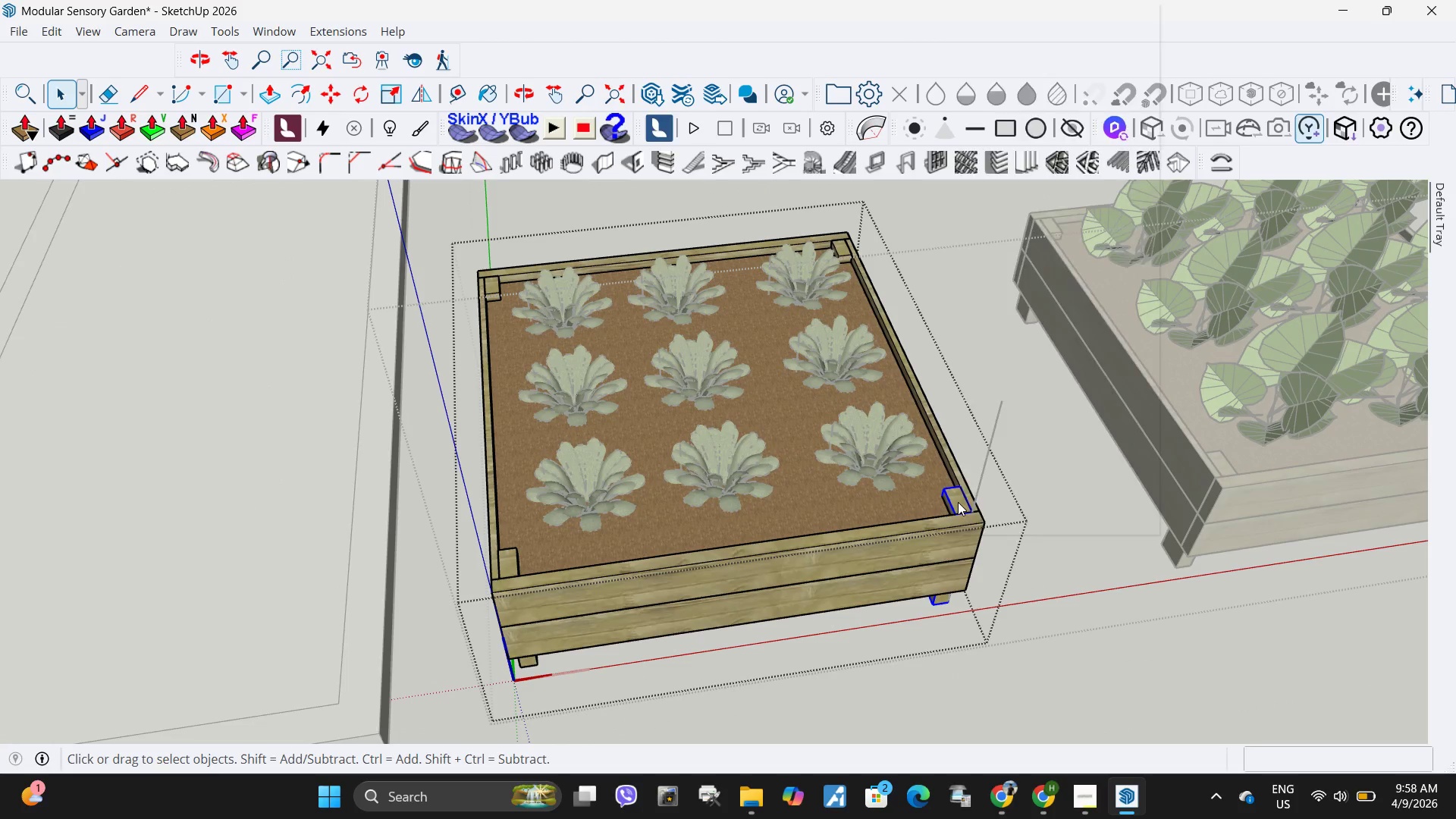 
right_click([958, 502])
 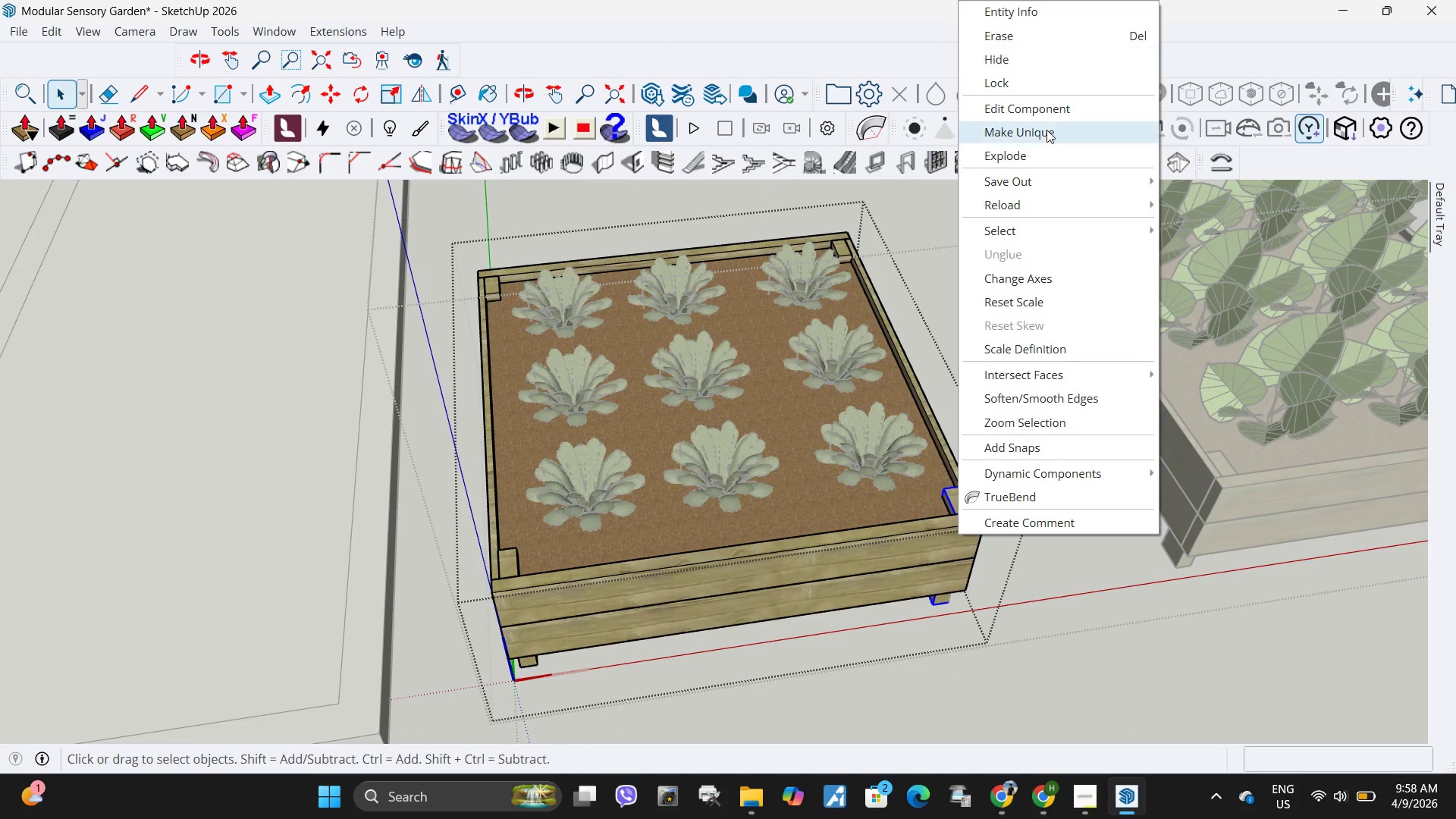 
left_click([1046, 130])
 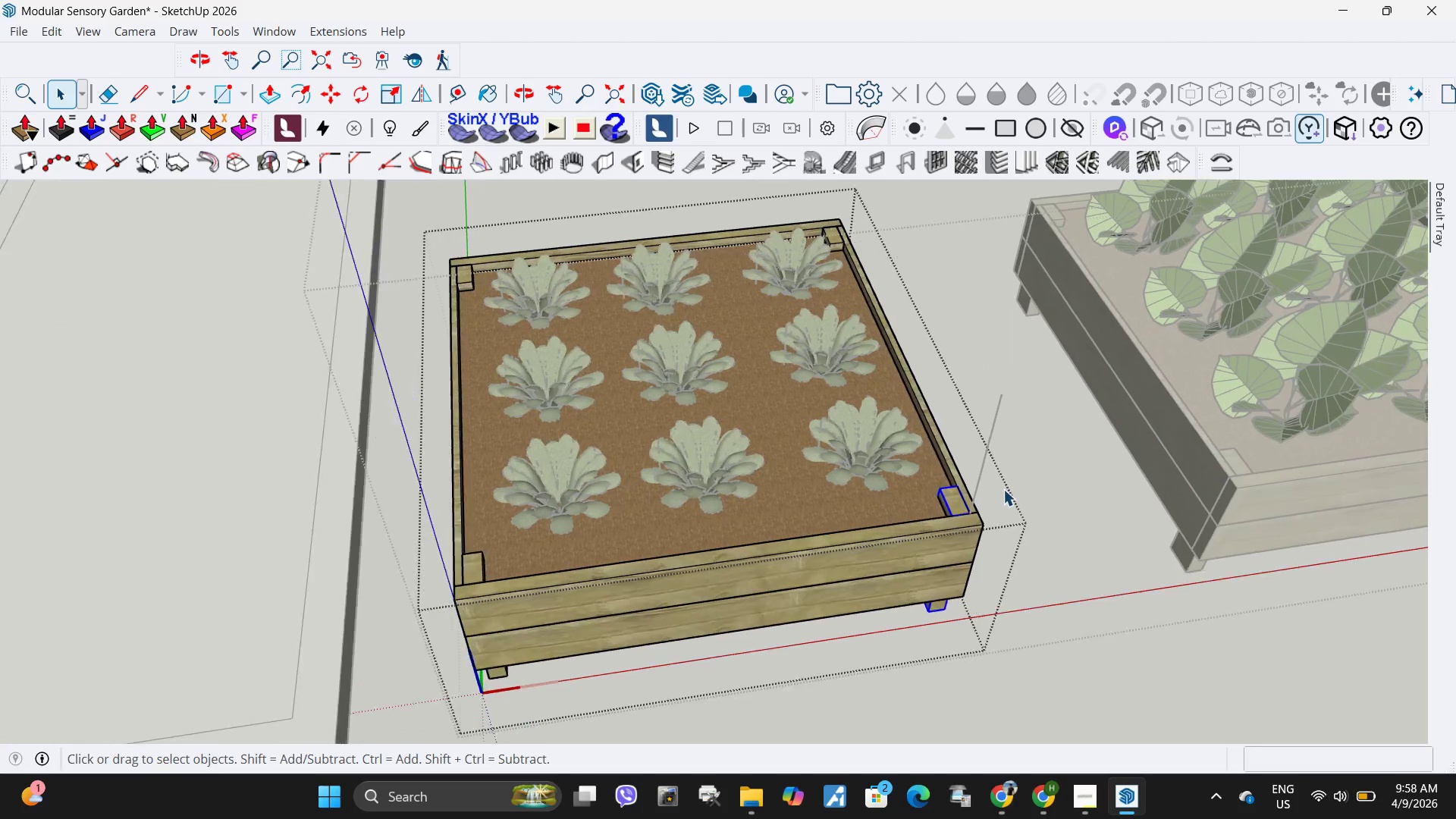 
scroll: coordinate [1003, 489], scroll_direction: up, amount: 3.0
 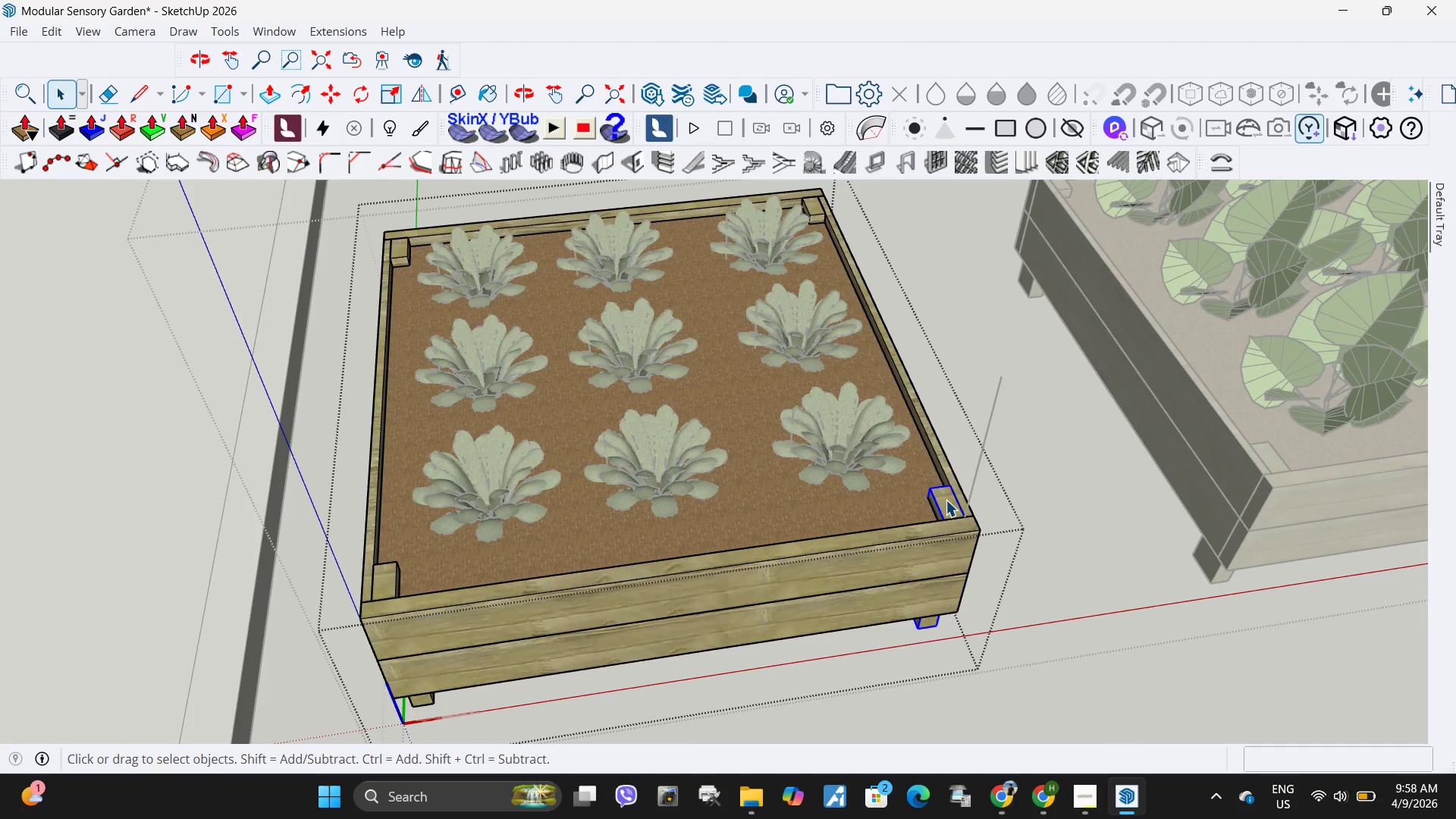 
double_click([946, 500])
 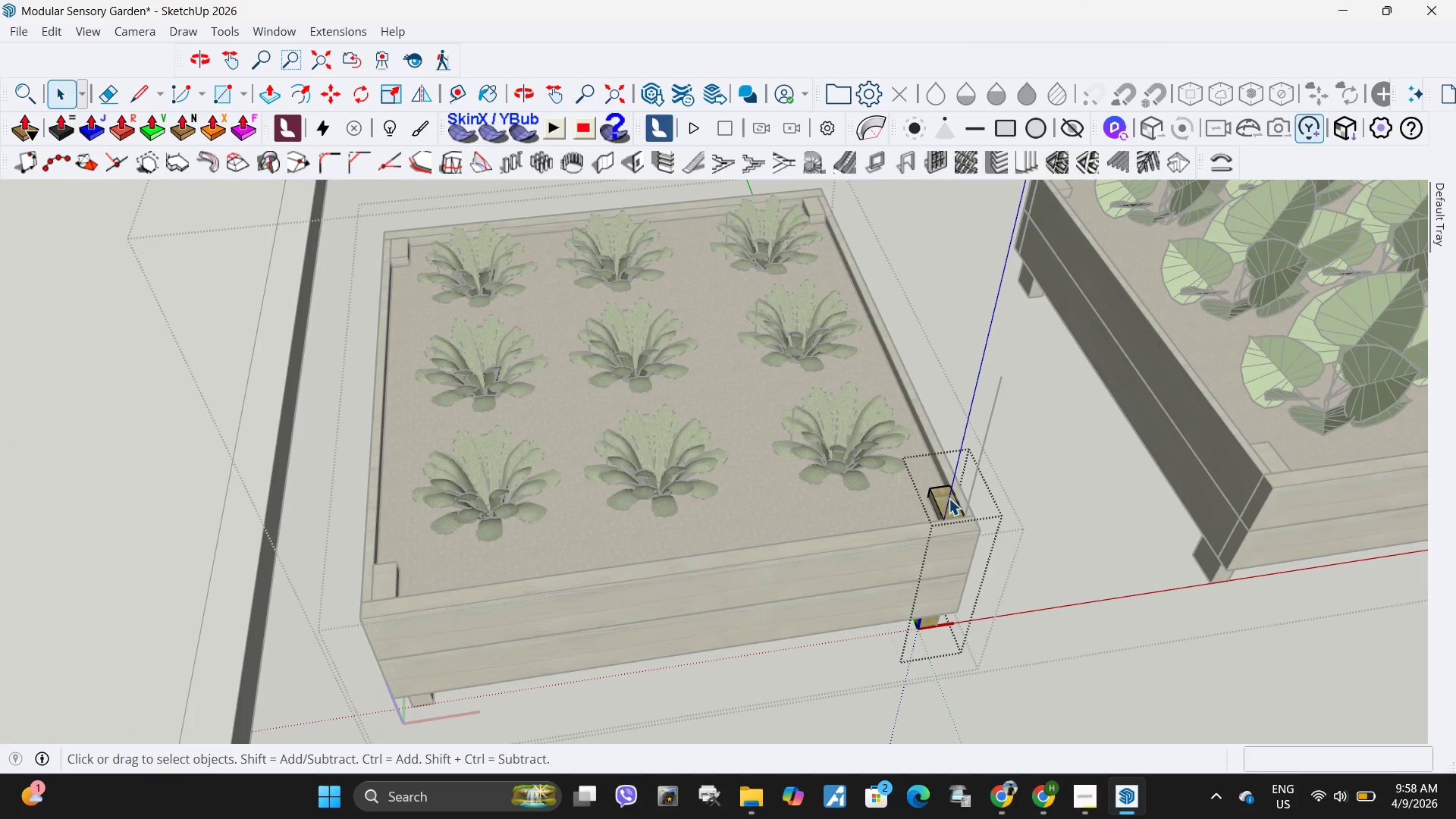 
triple_click([949, 498])
 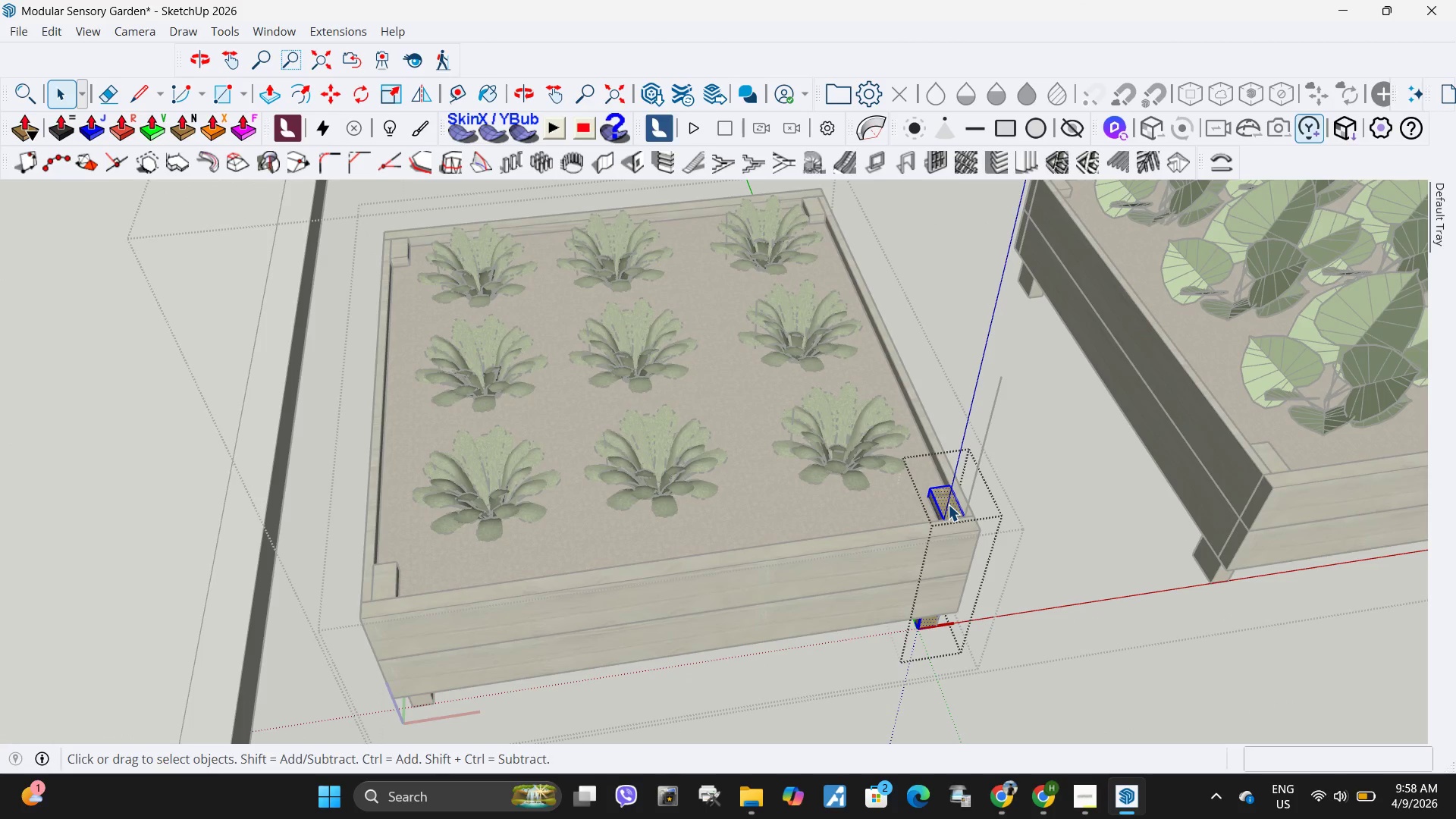 
key(P)
 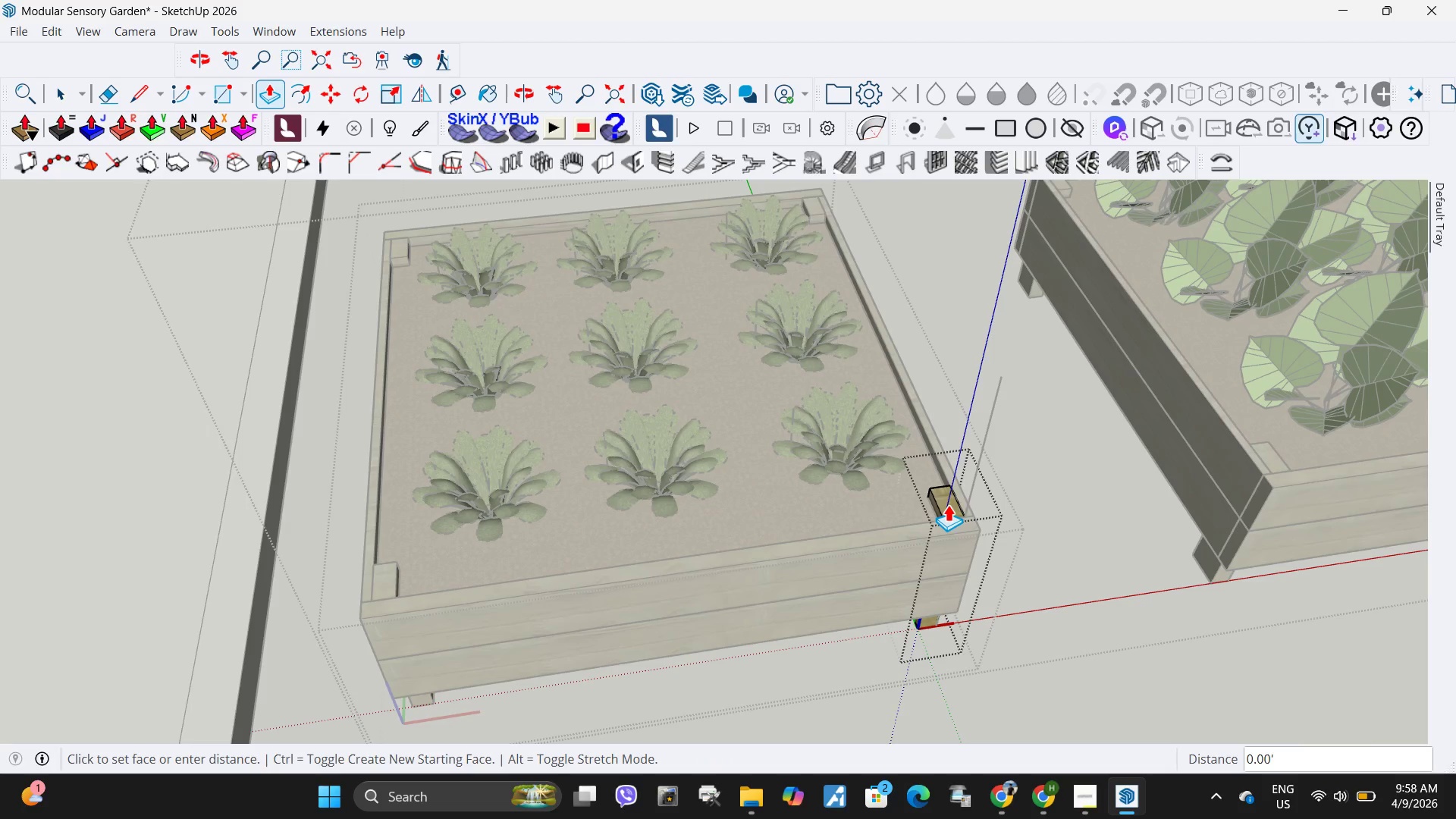 
left_click([948, 504])
 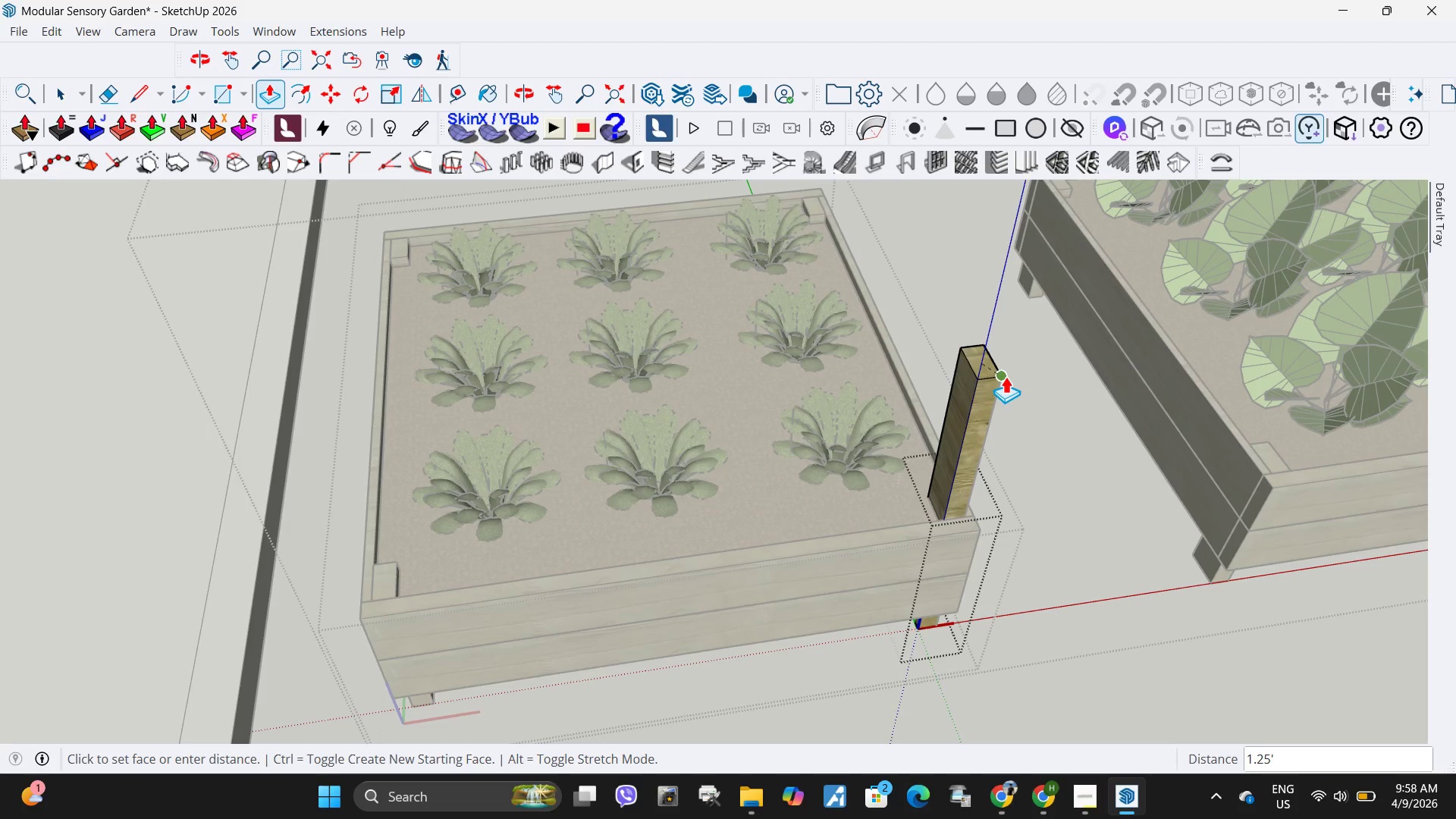 
left_click([1004, 376])
 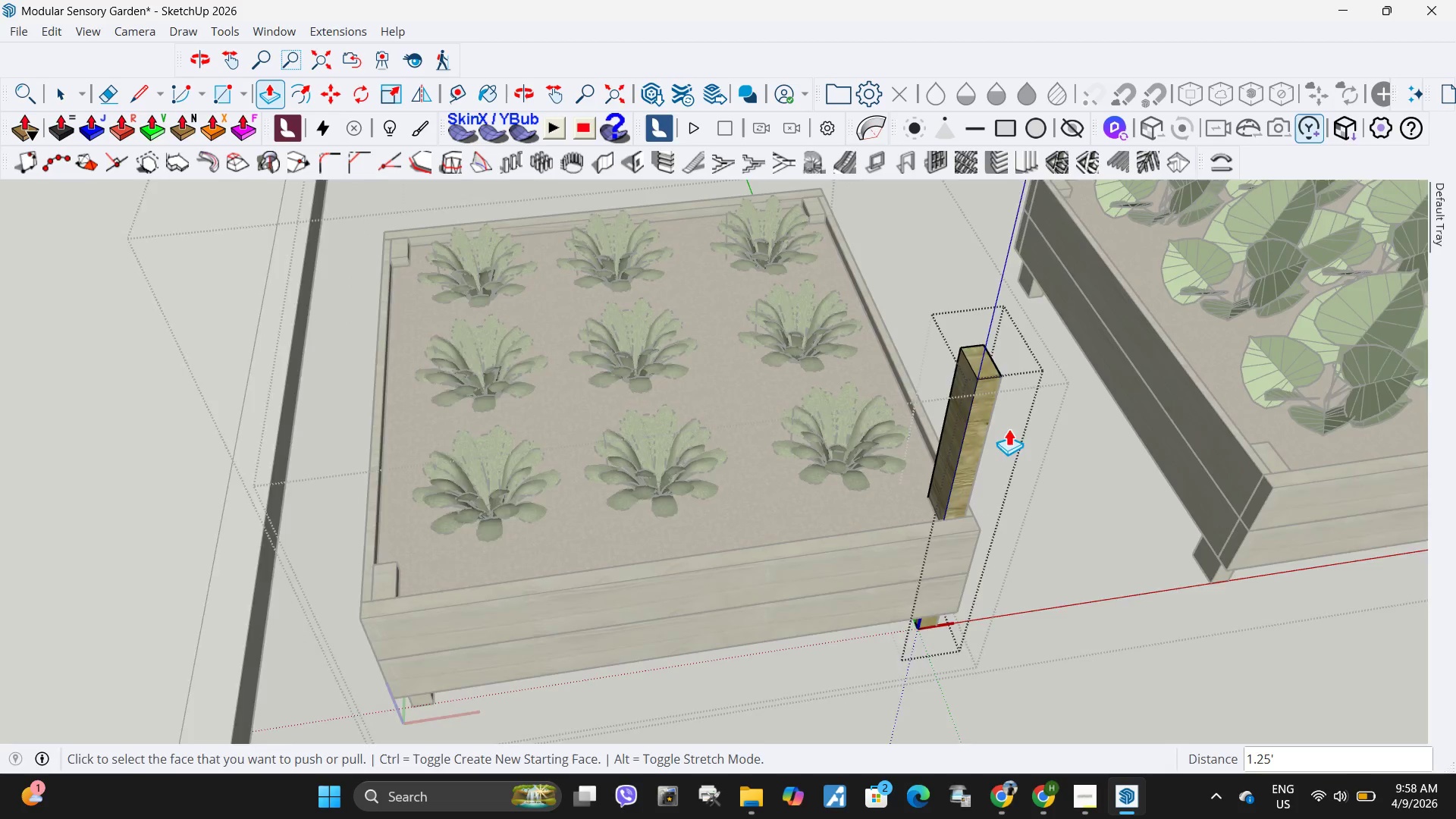 
key(Space)
 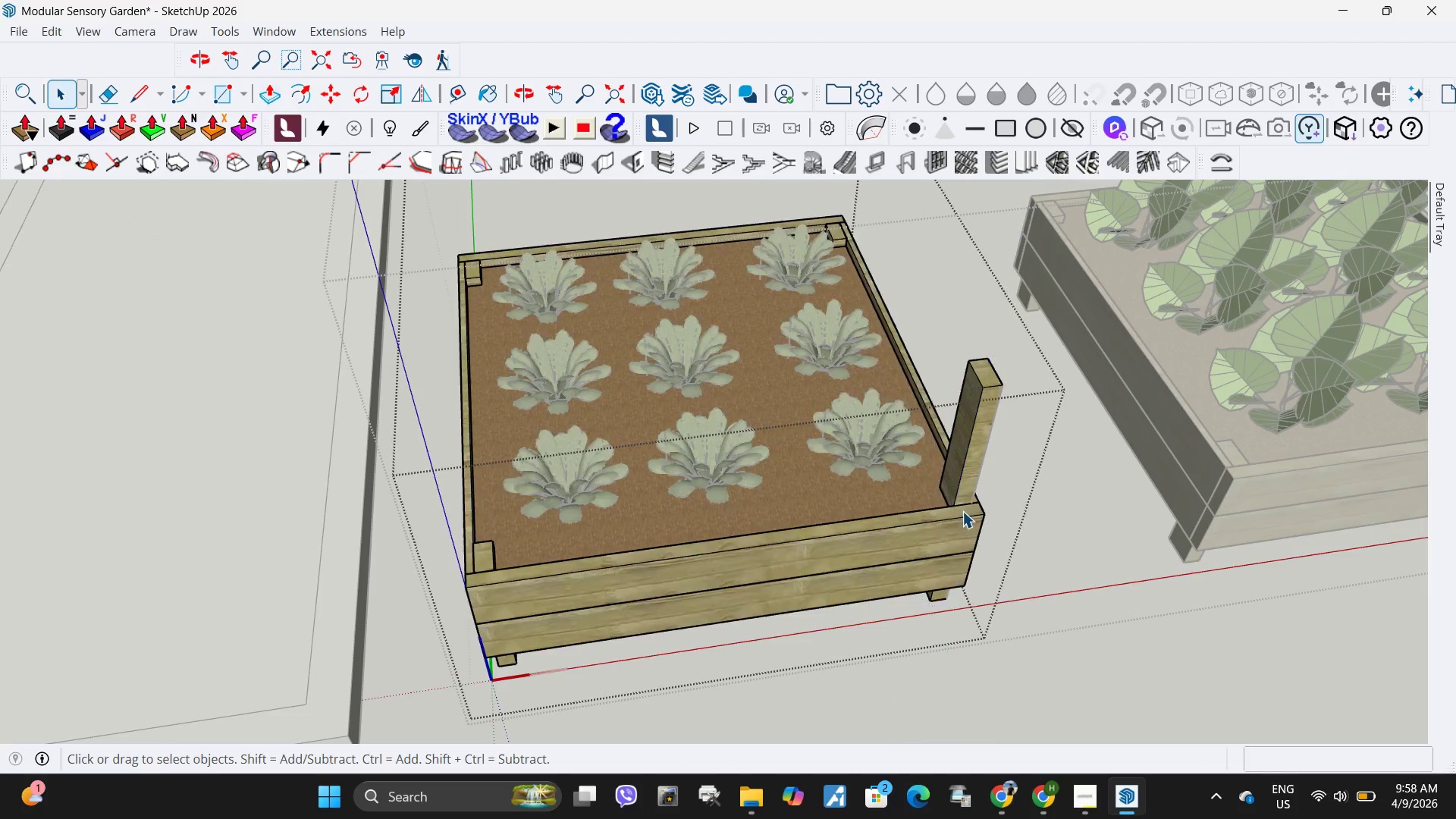 
key(Escape)
 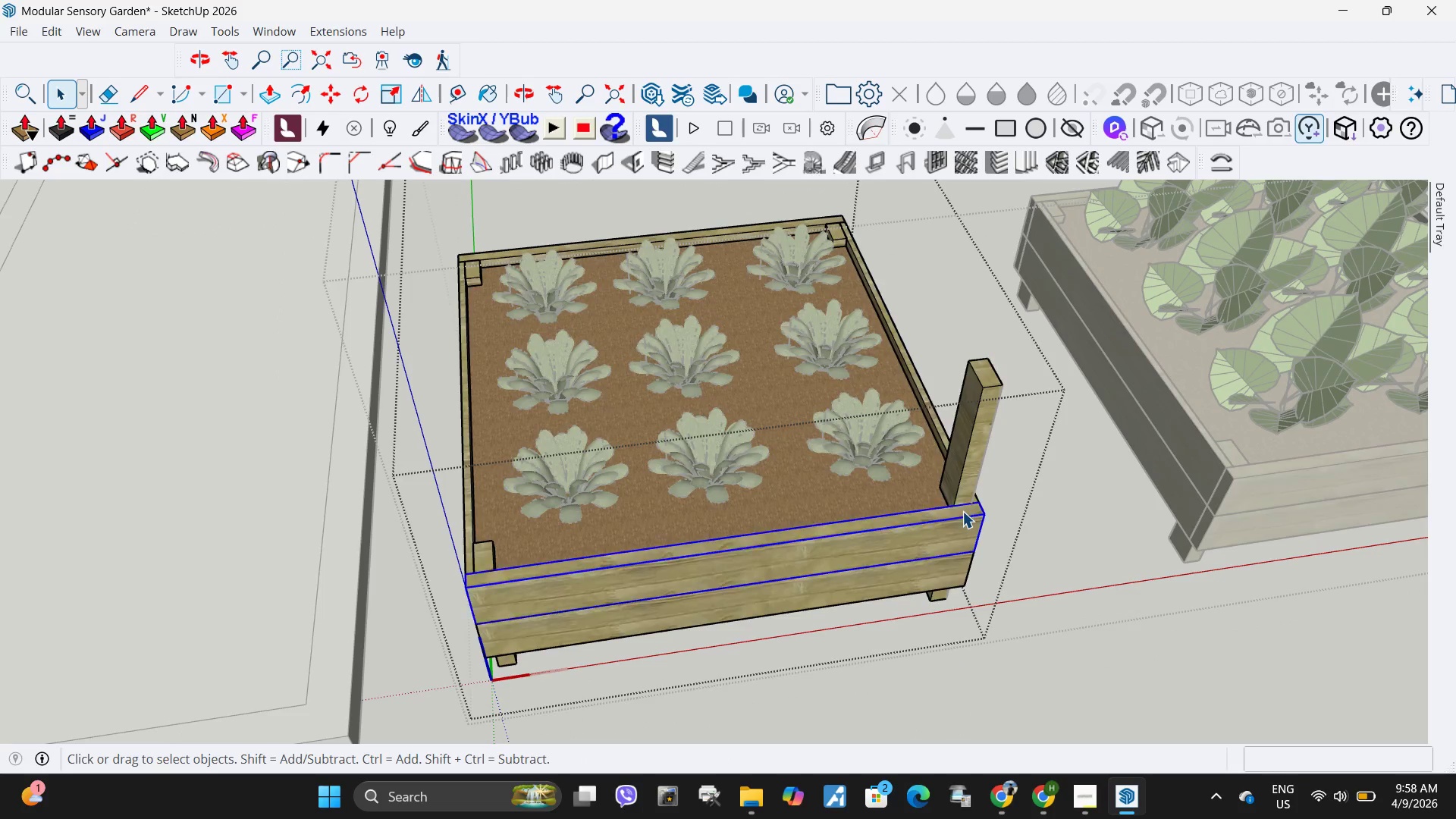 
scroll: coordinate [1009, 432], scroll_direction: down, amount: 3.0
 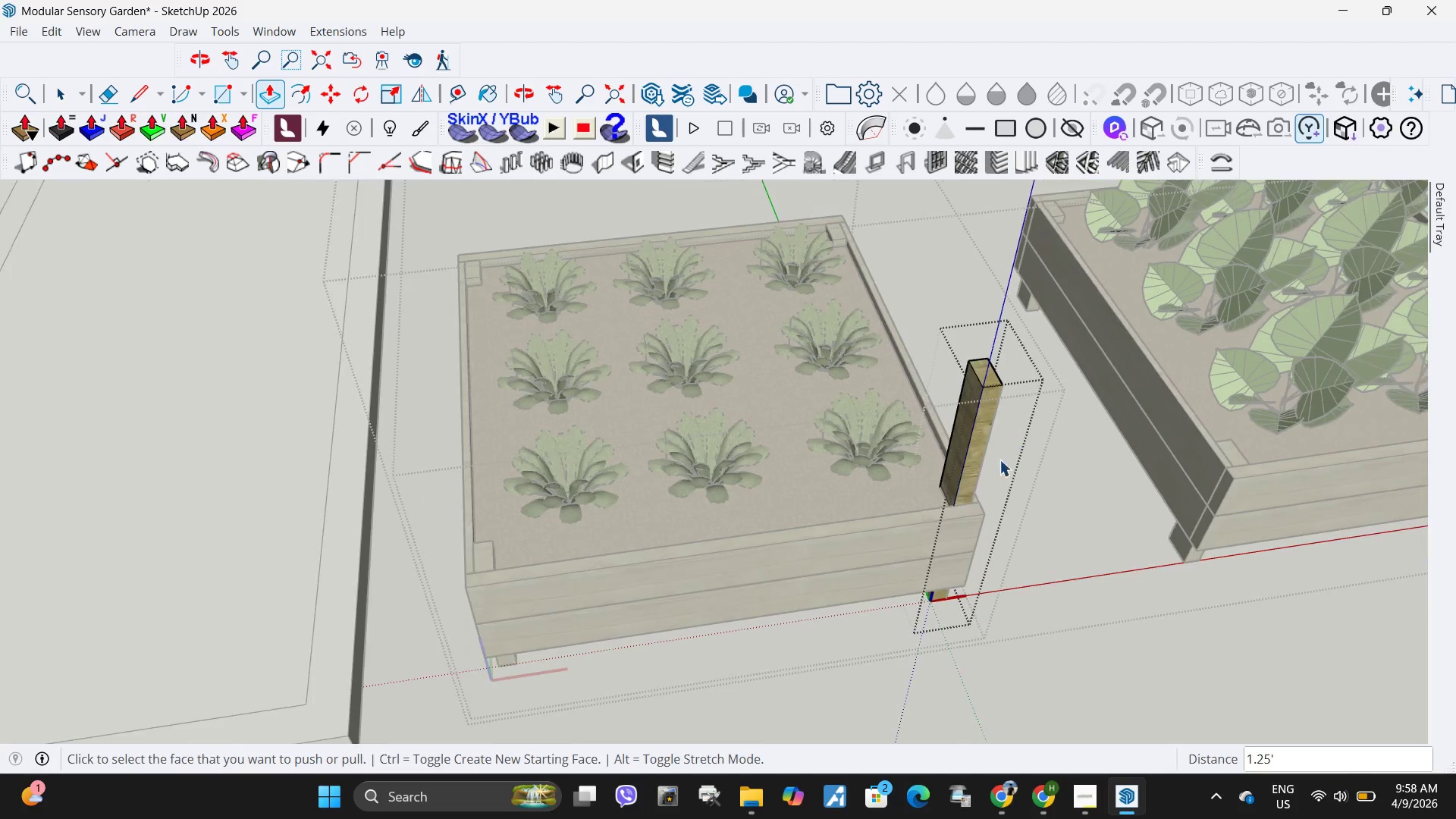 
double_click([962, 511])
 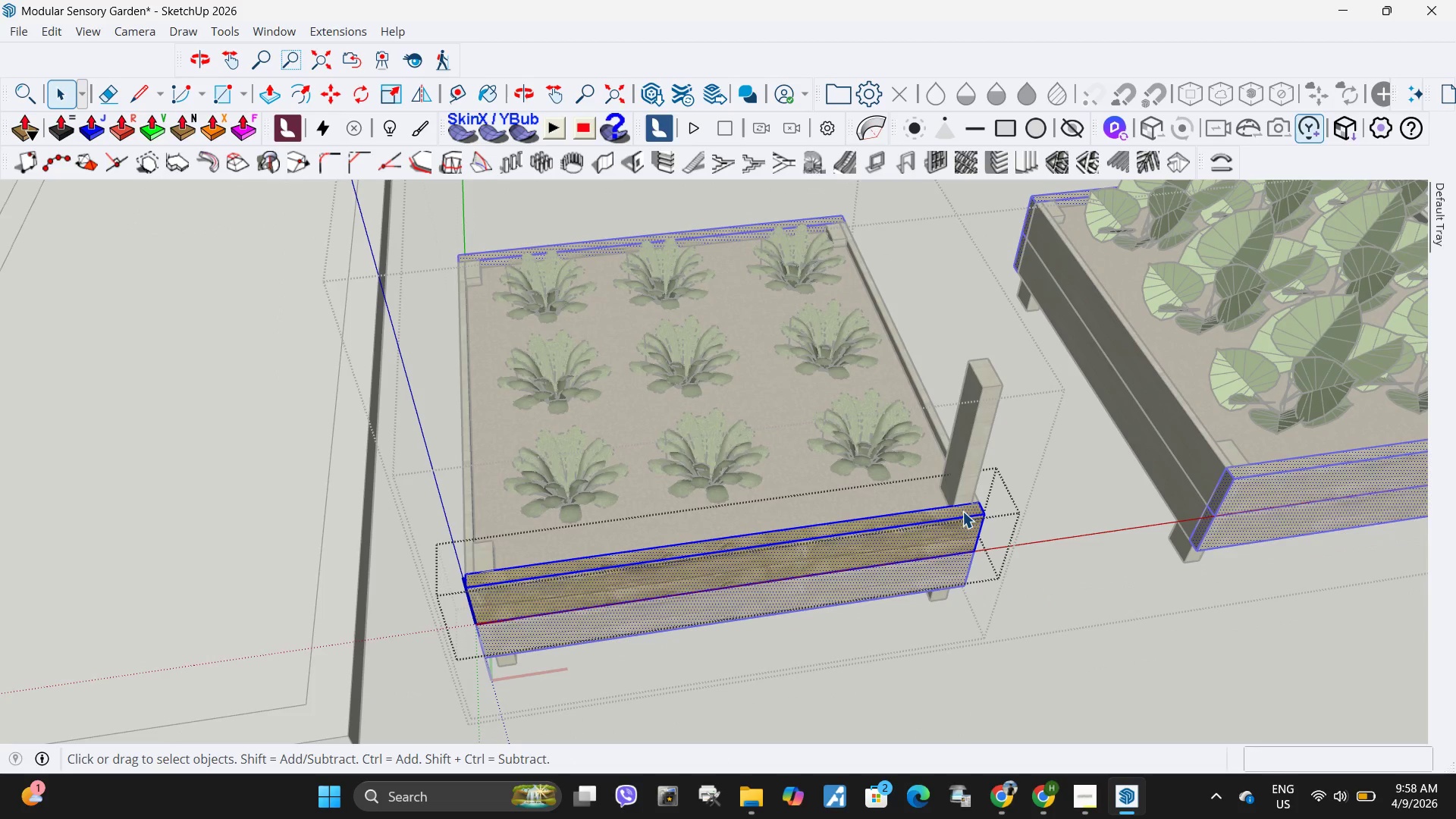 
triple_click([962, 511])
 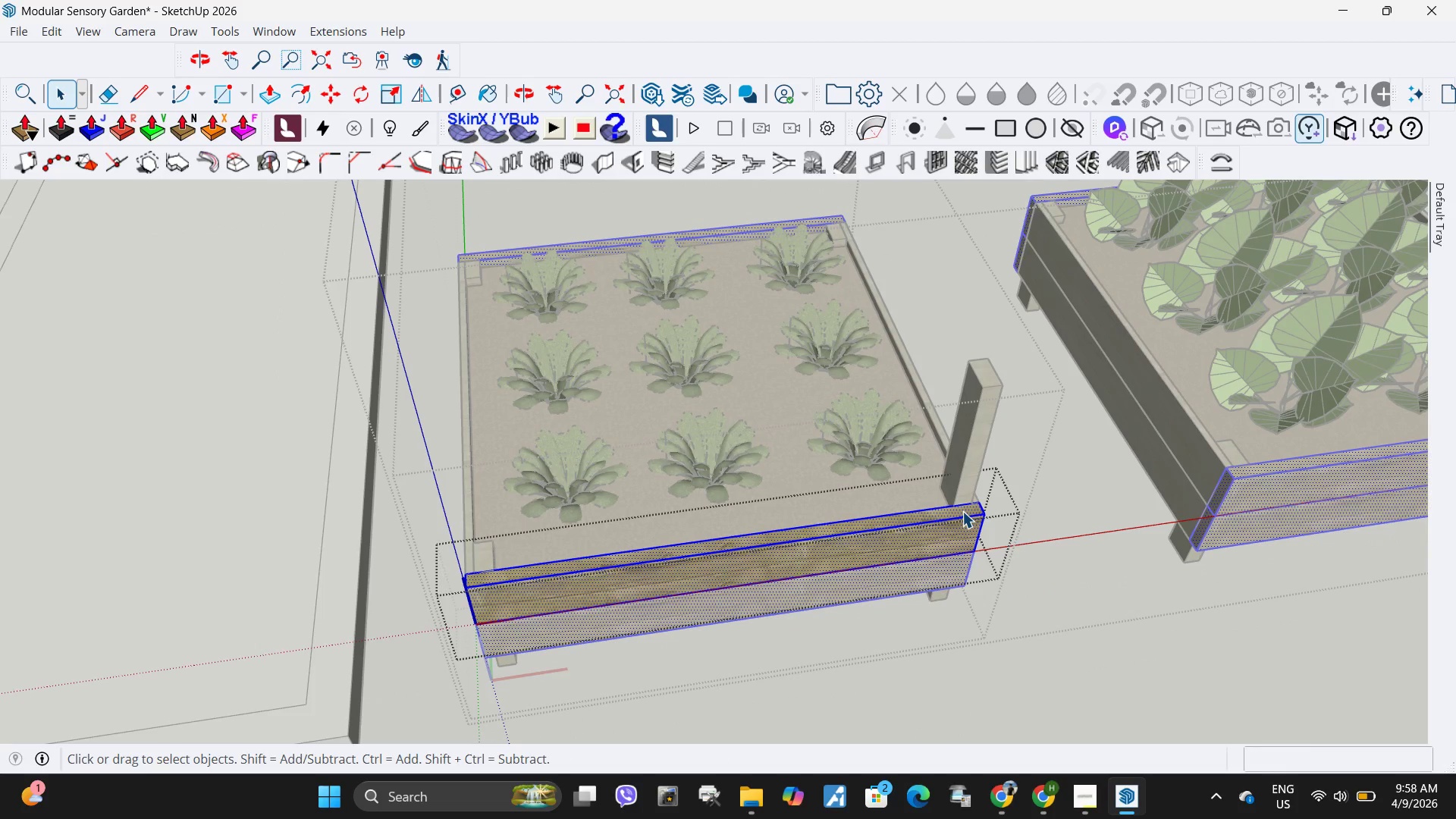 
key(Escape)
 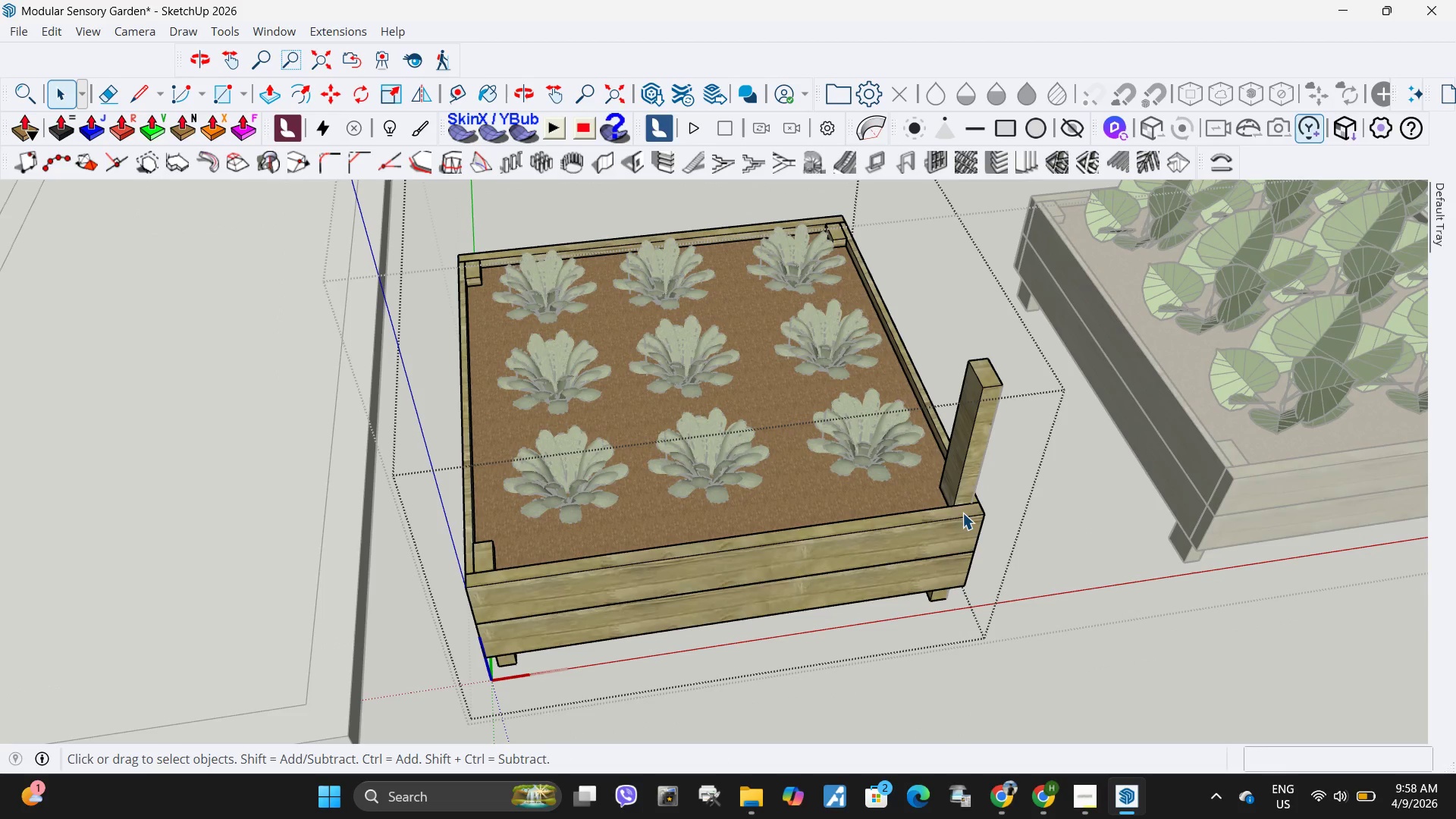 
left_click([962, 513])
 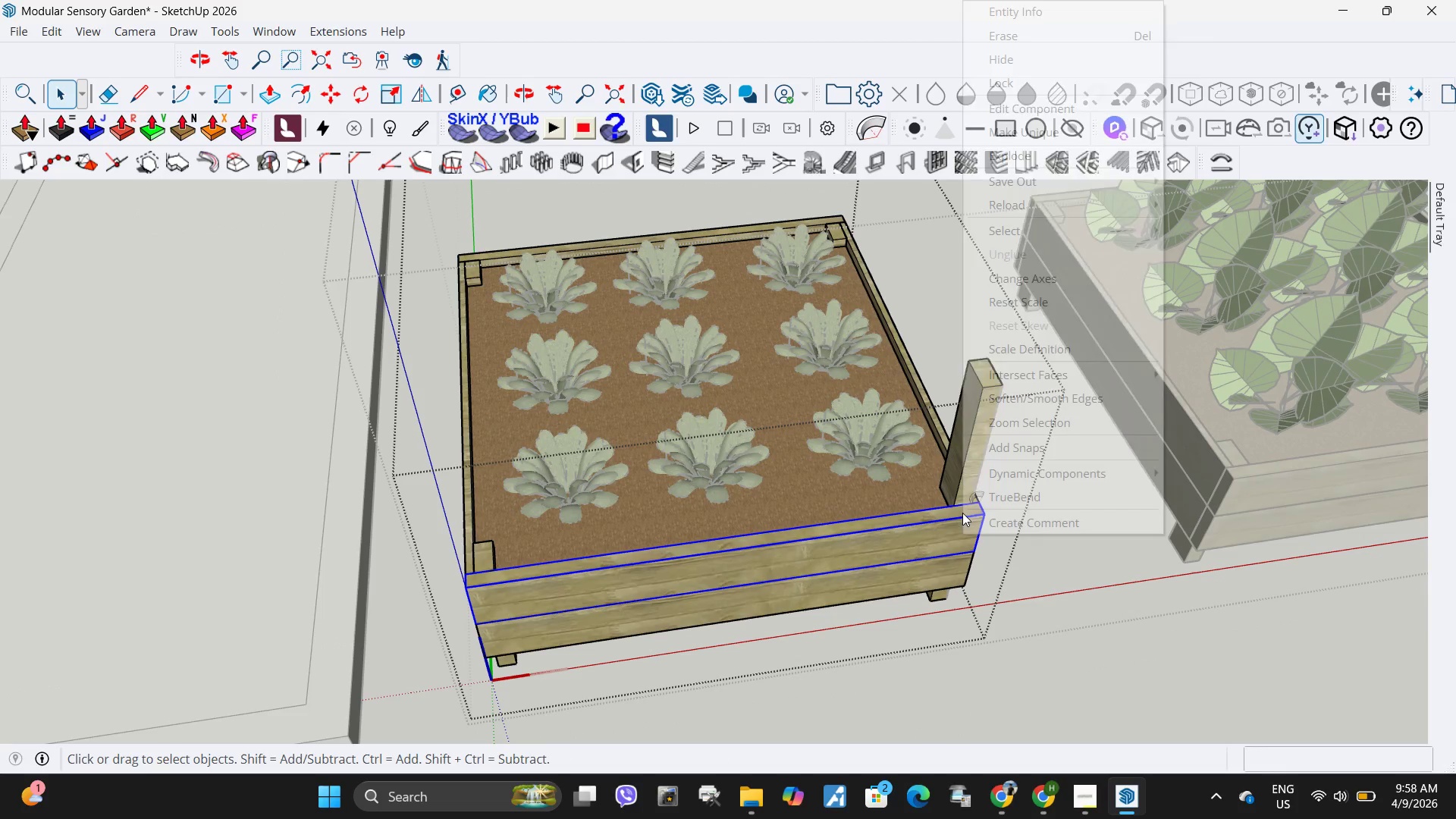 
right_click([962, 513])
 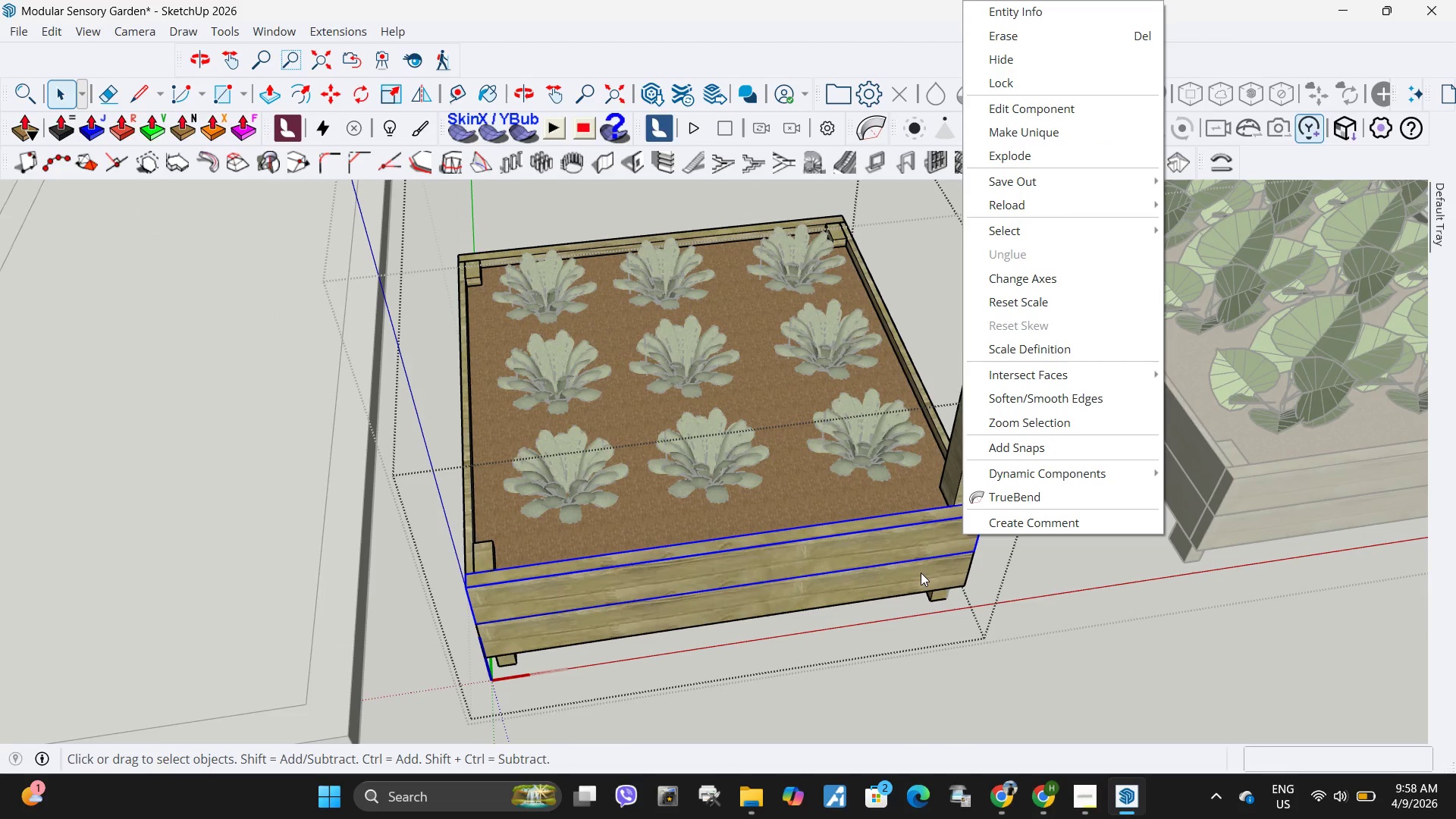 
left_click([931, 578])
 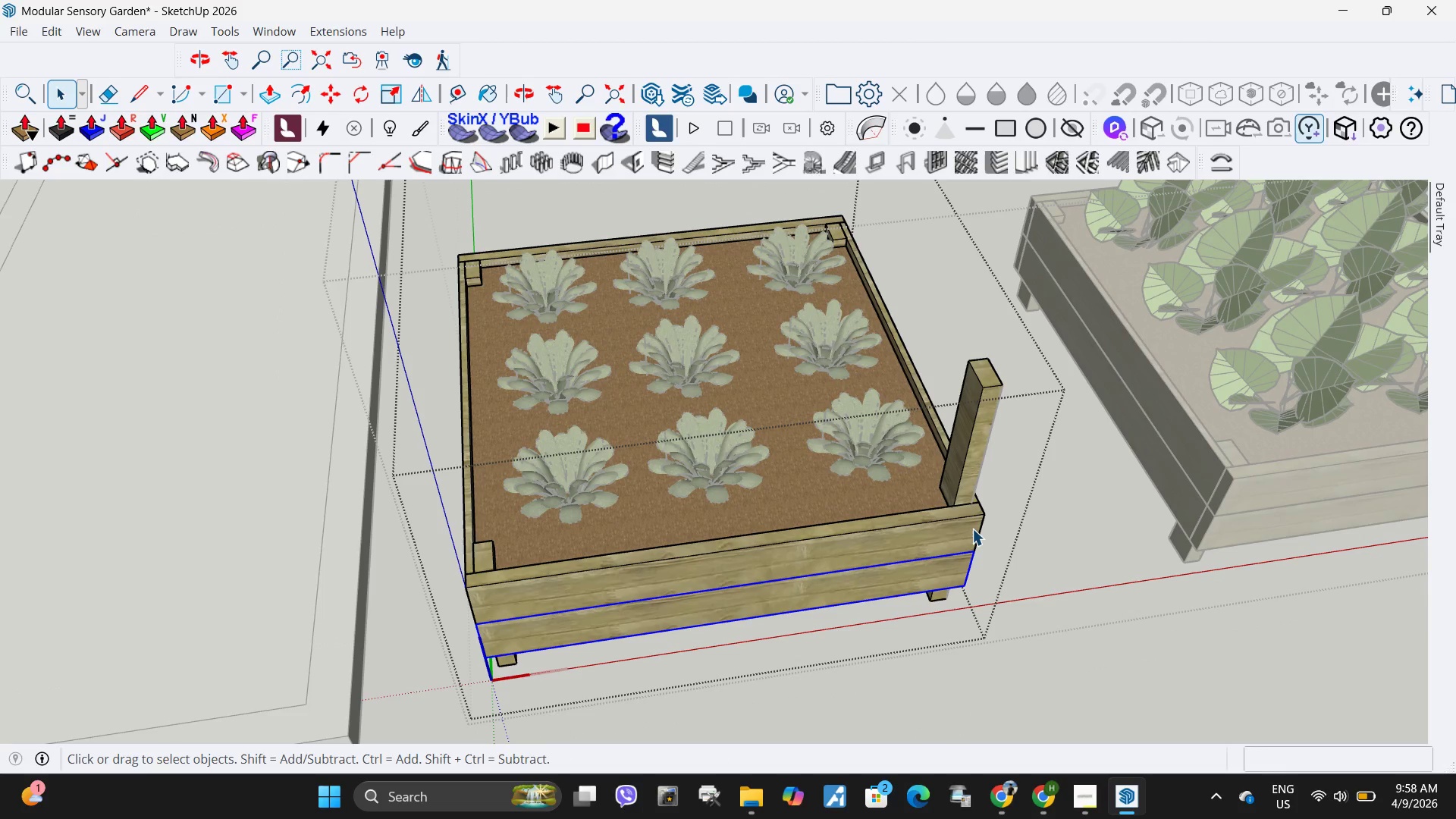 
hold_key(key=ControlLeft, duration=0.59)
left_click([966, 530])
 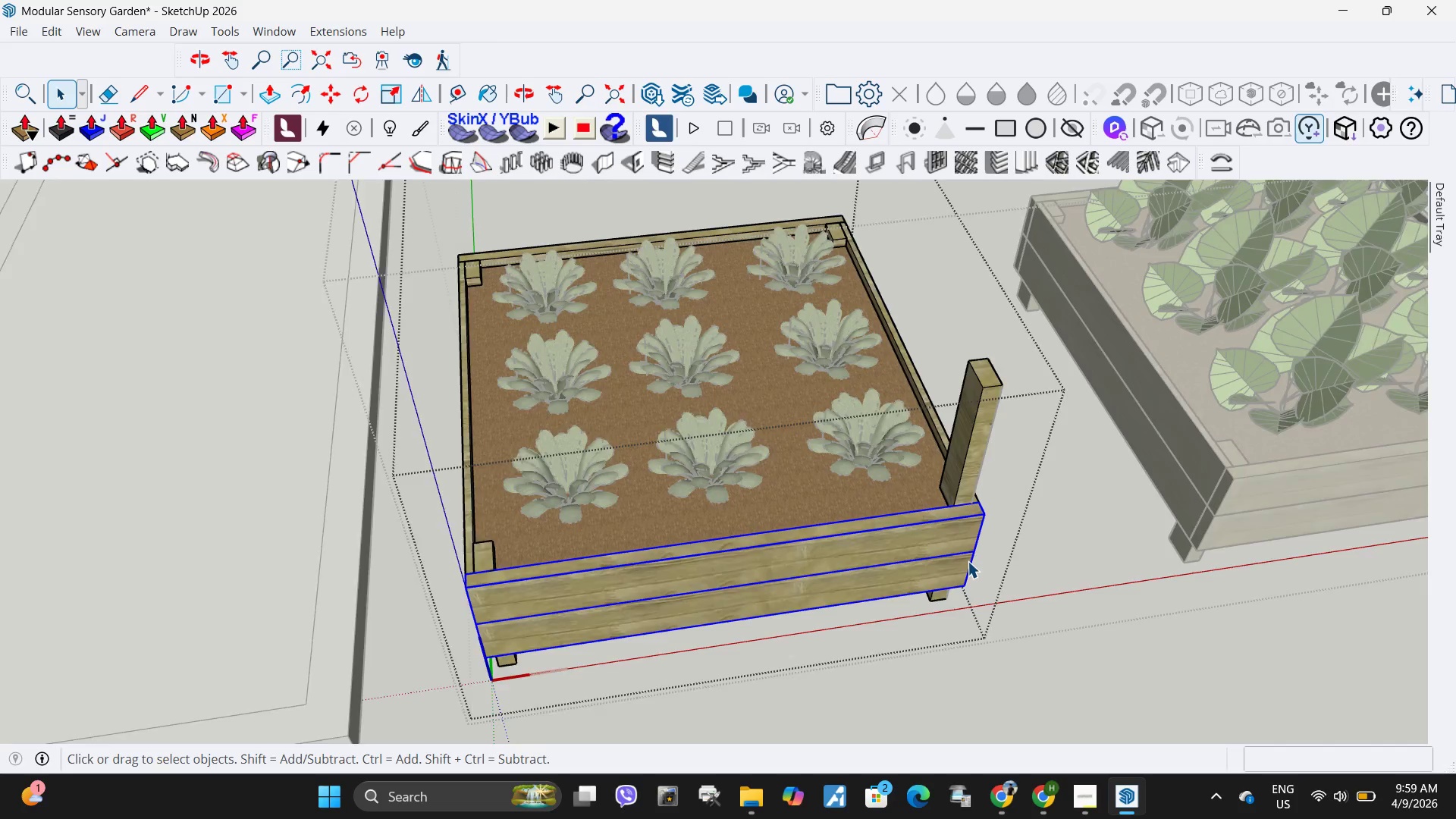 
key(M)
 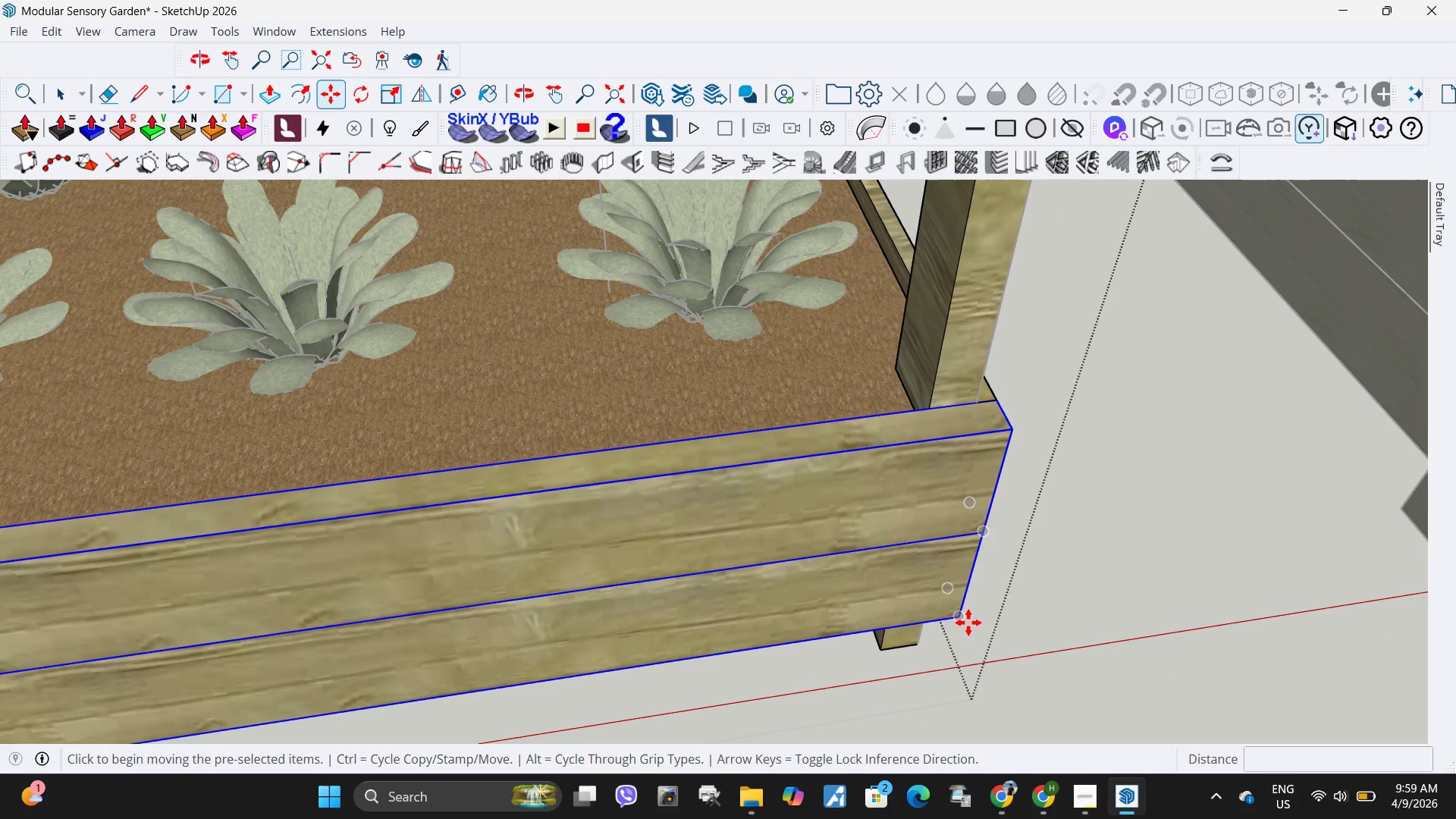 
scroll: coordinate [970, 568], scroll_direction: up, amount: 9.0
 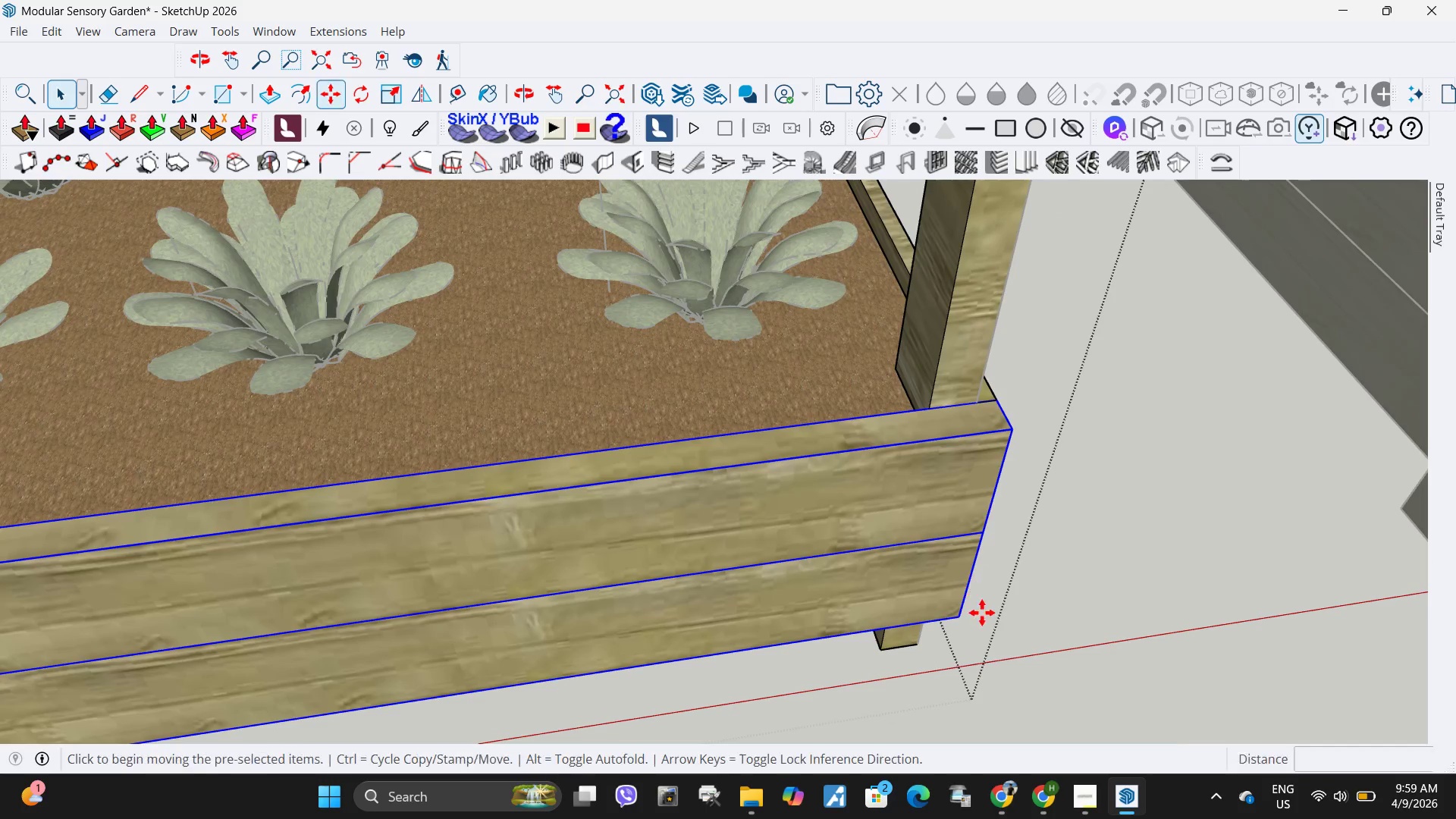 
key(Control+ControlLeft)
 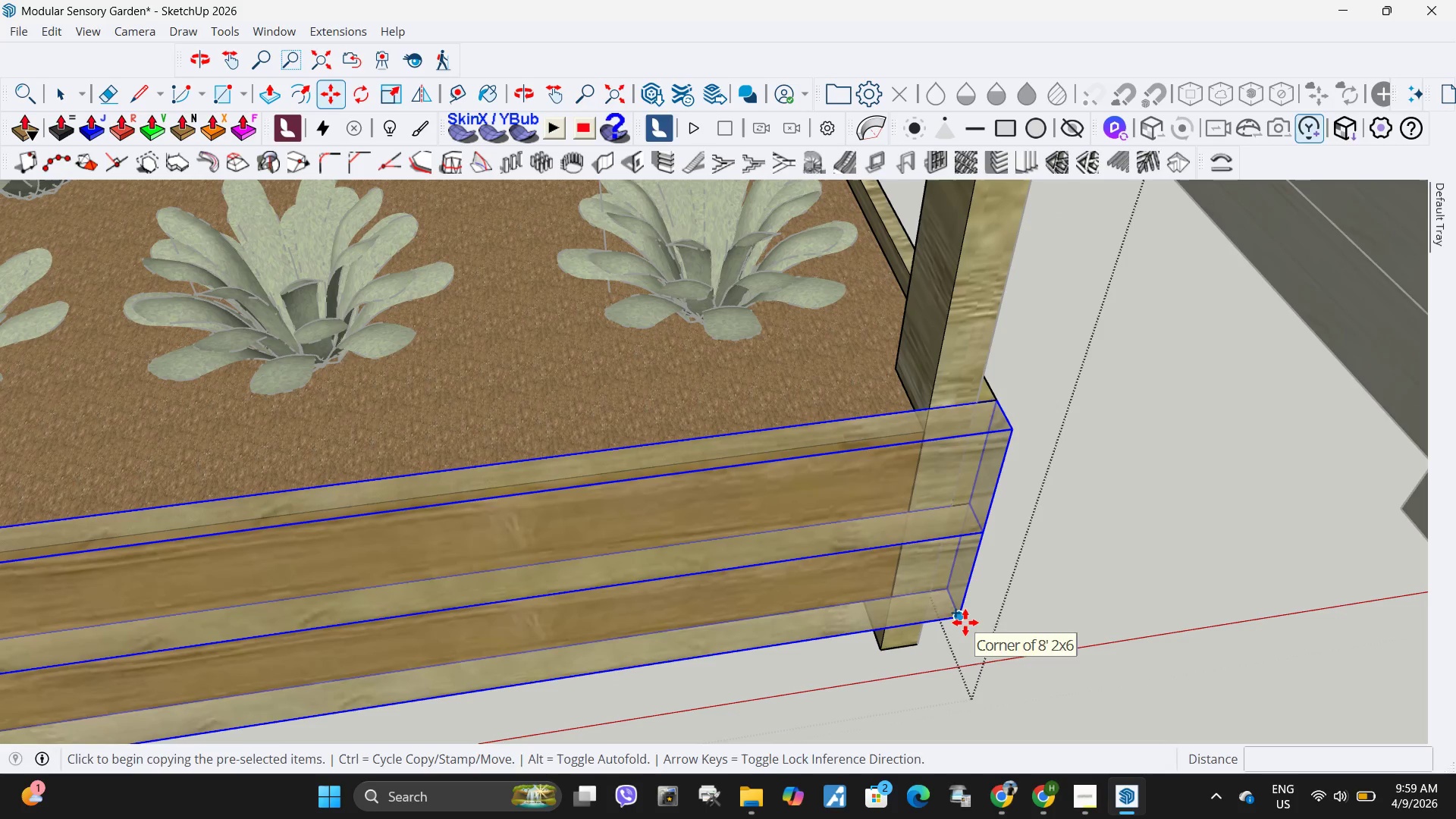 
left_click([965, 623])
 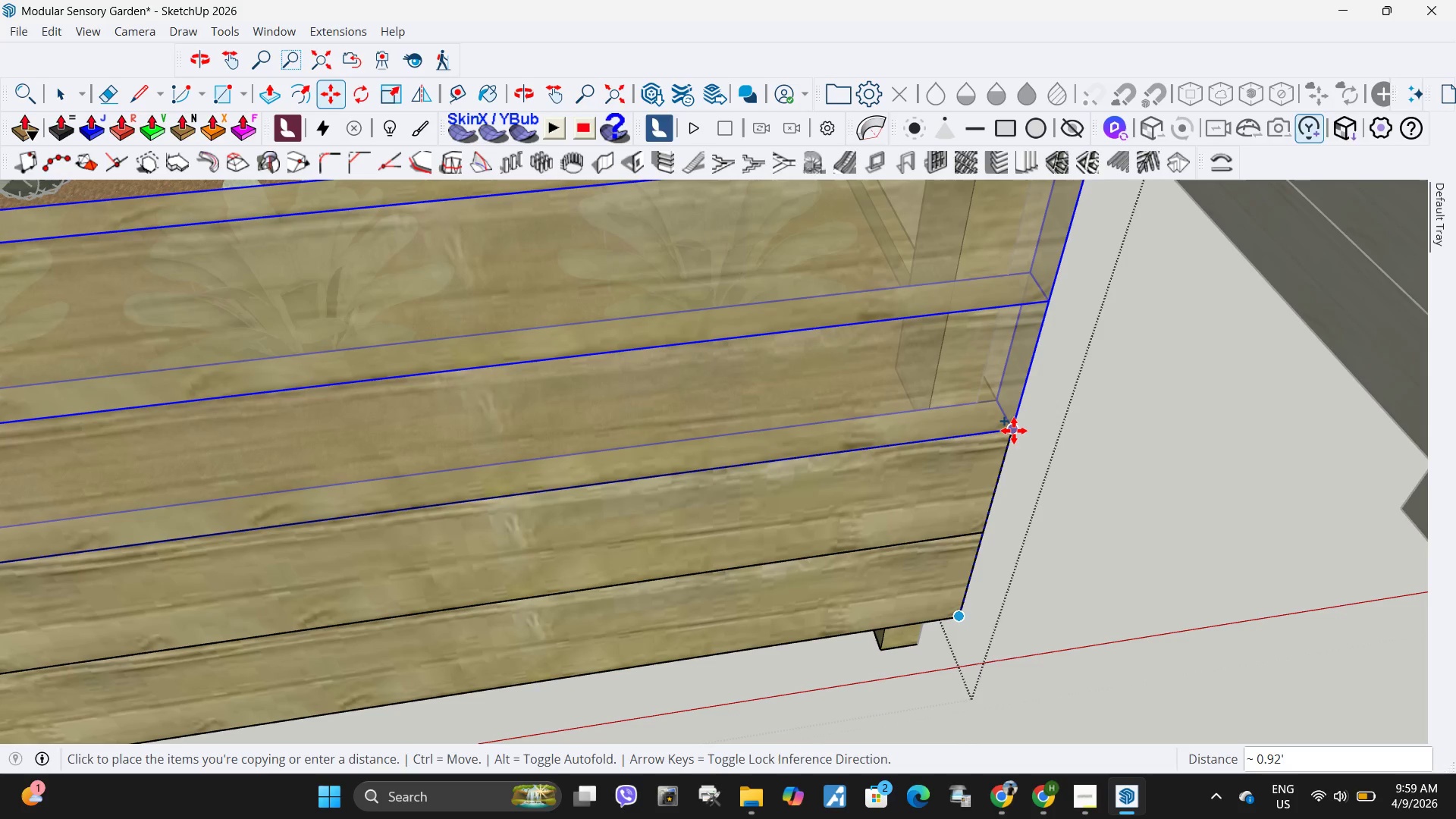 
left_click([1014, 431])
 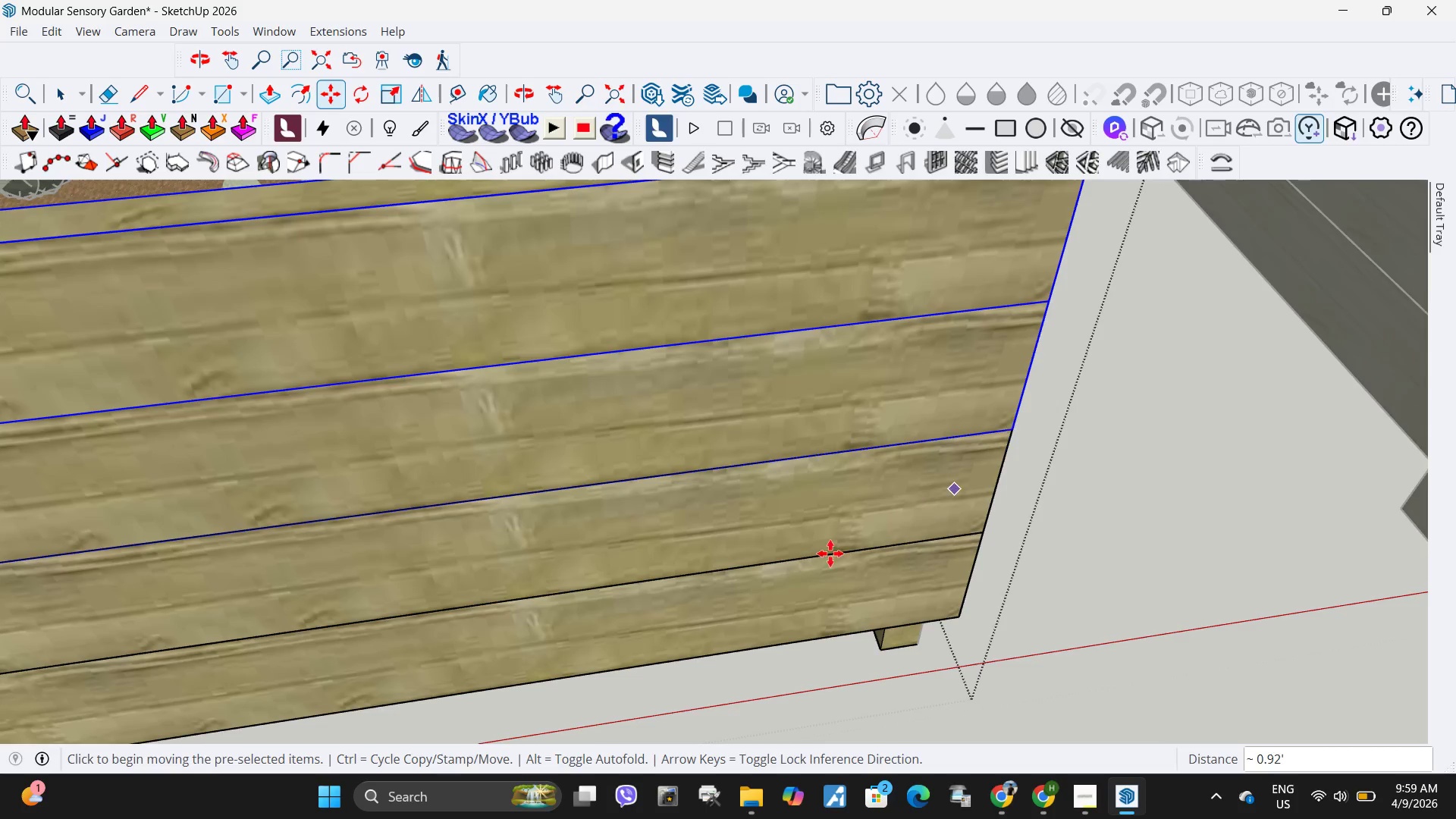 
scroll: coordinate [780, 576], scroll_direction: down, amount: 13.0
 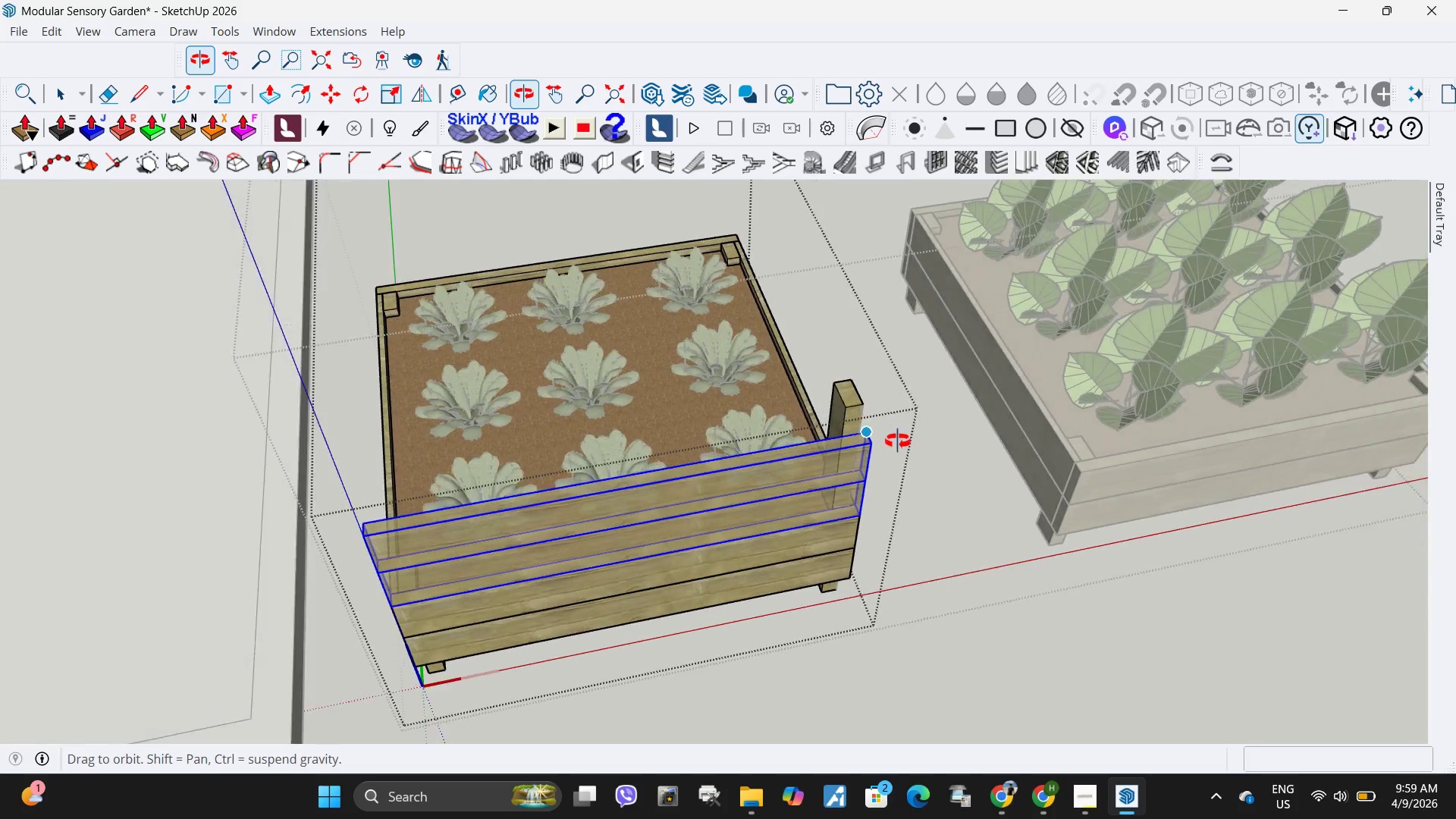 
key(Escape)
 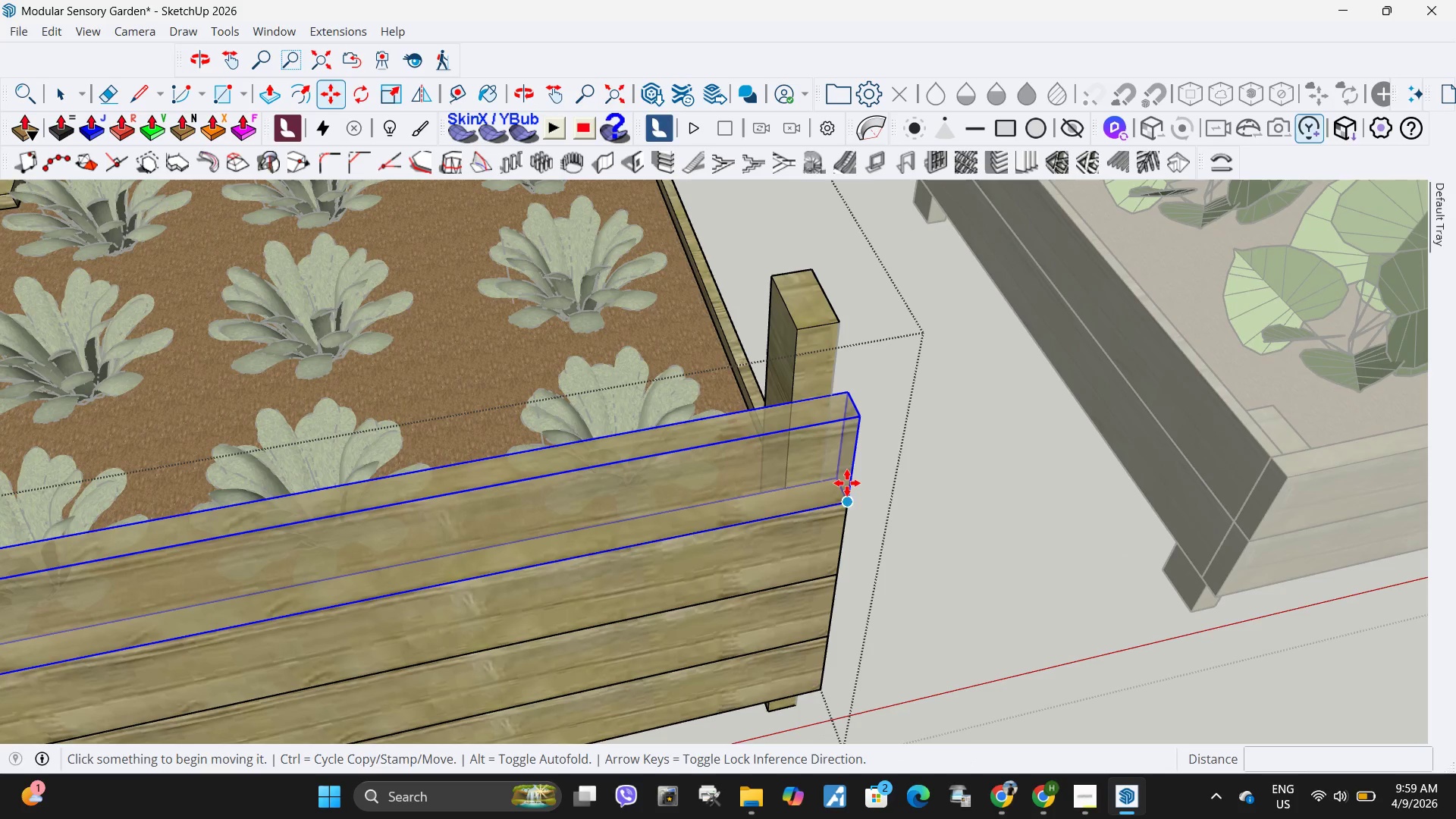 
scroll: coordinate [864, 477], scroll_direction: up, amount: 8.0
 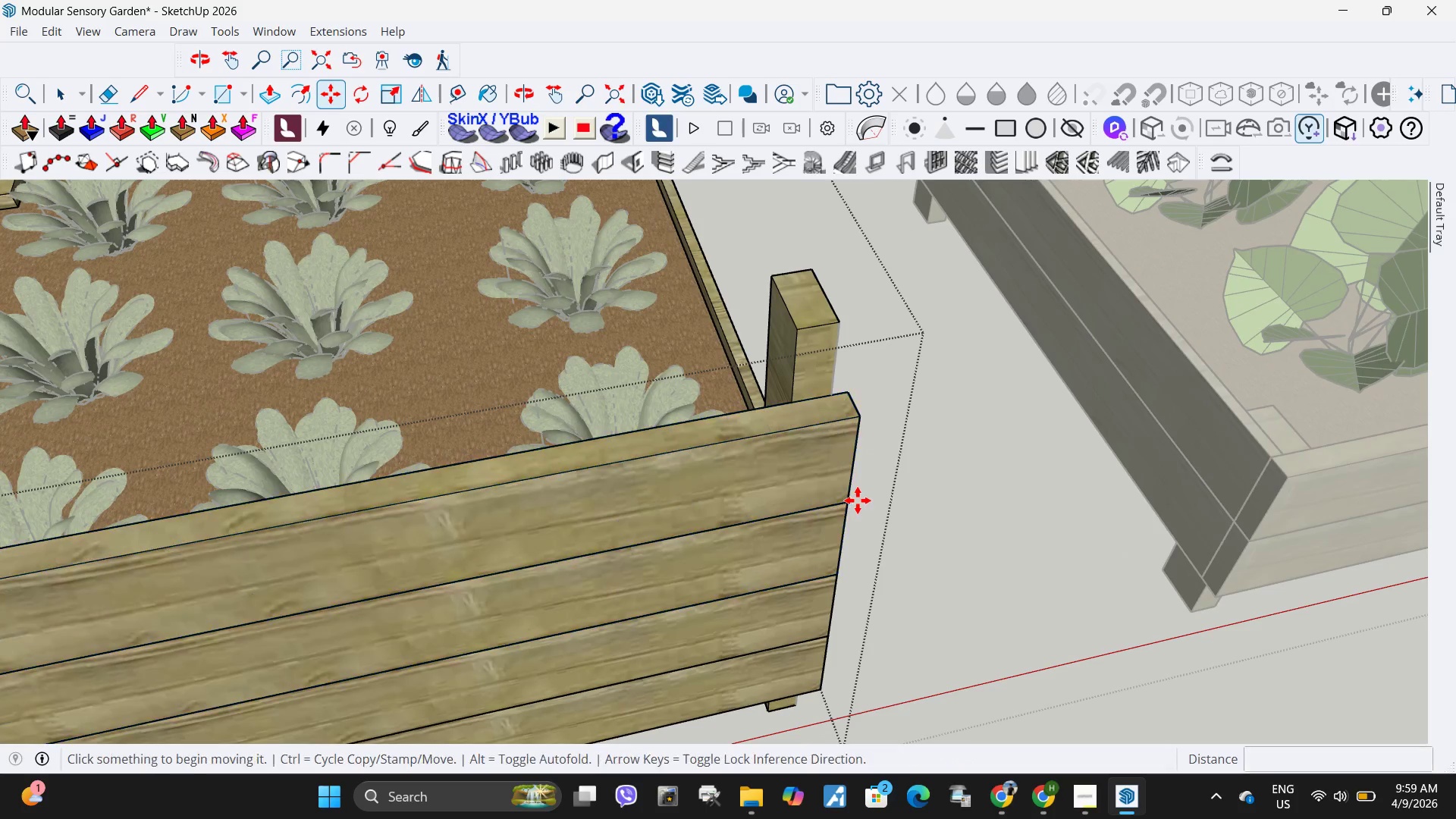 
key(Space)
 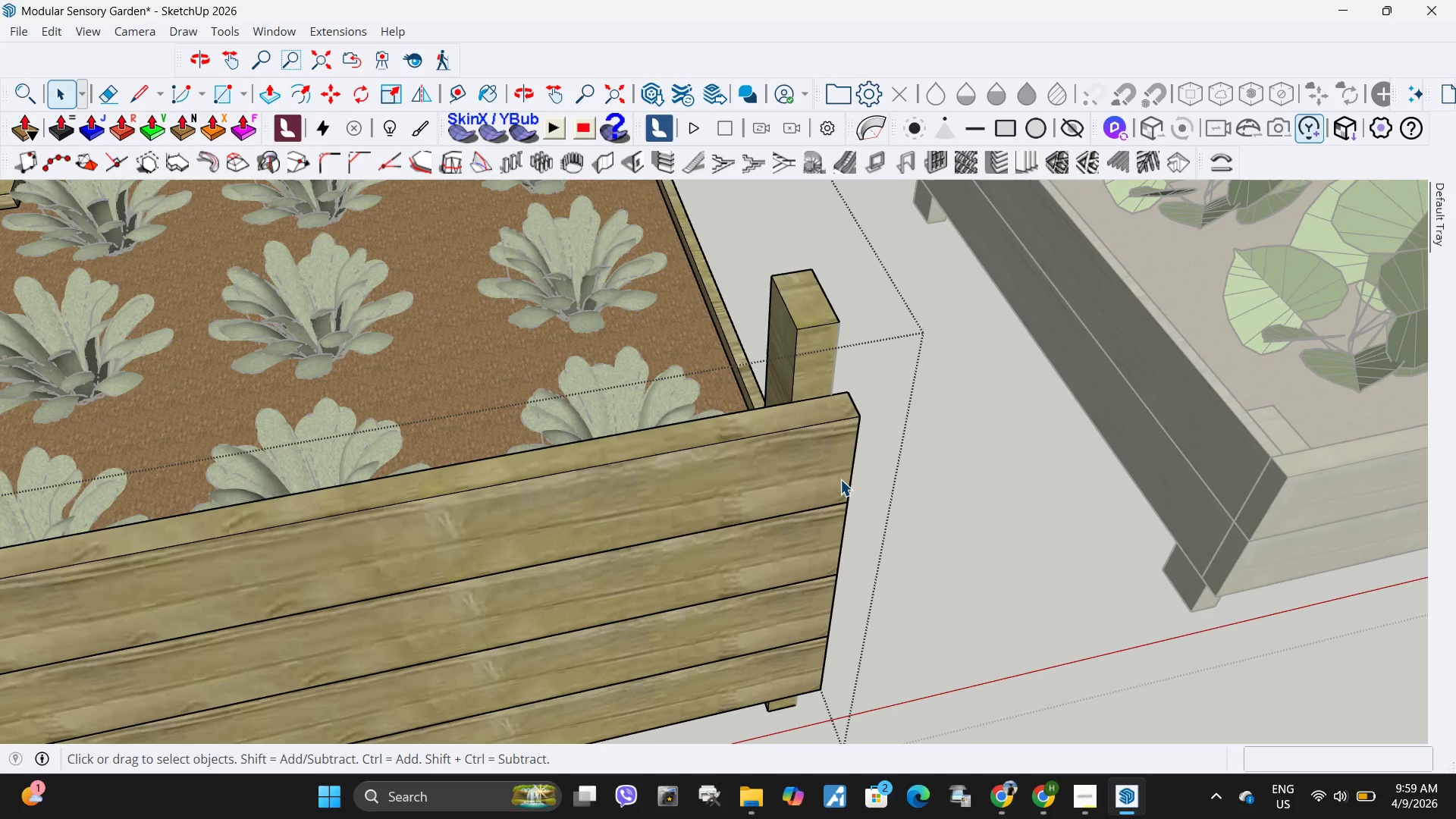 
left_click([840, 479])
 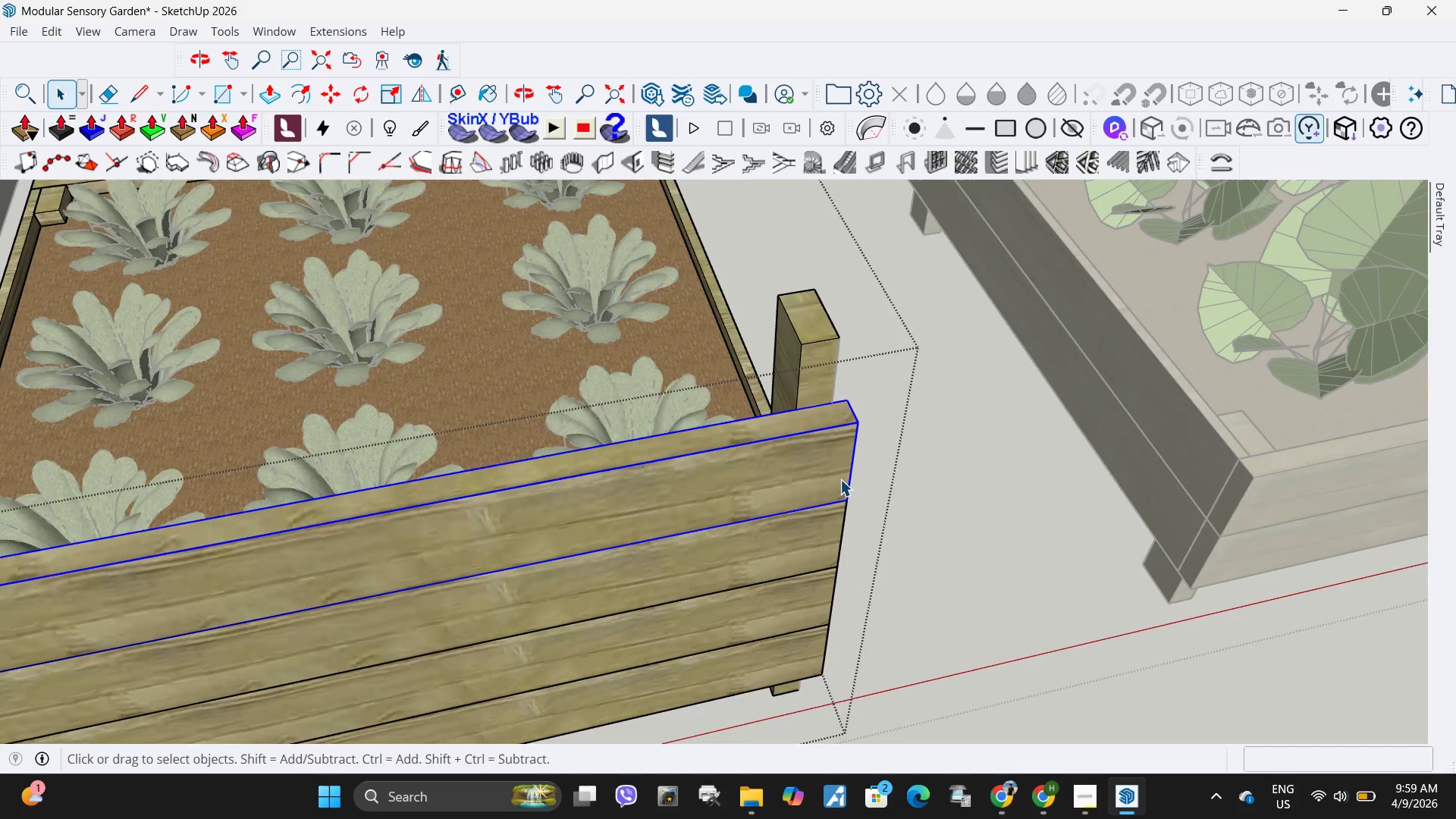 
scroll: coordinate [840, 479], scroll_direction: down, amount: 2.0
 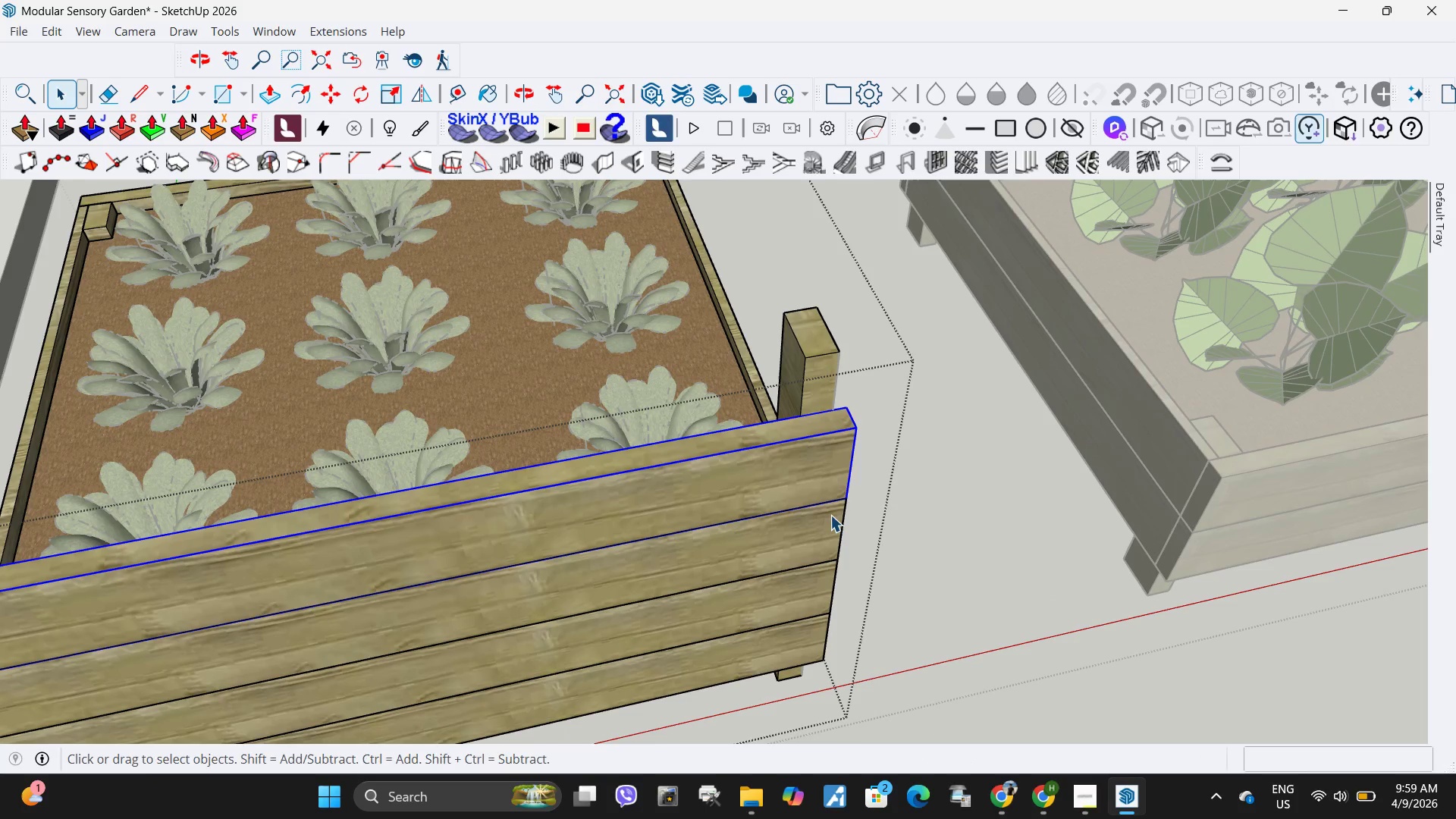 
key(M)
 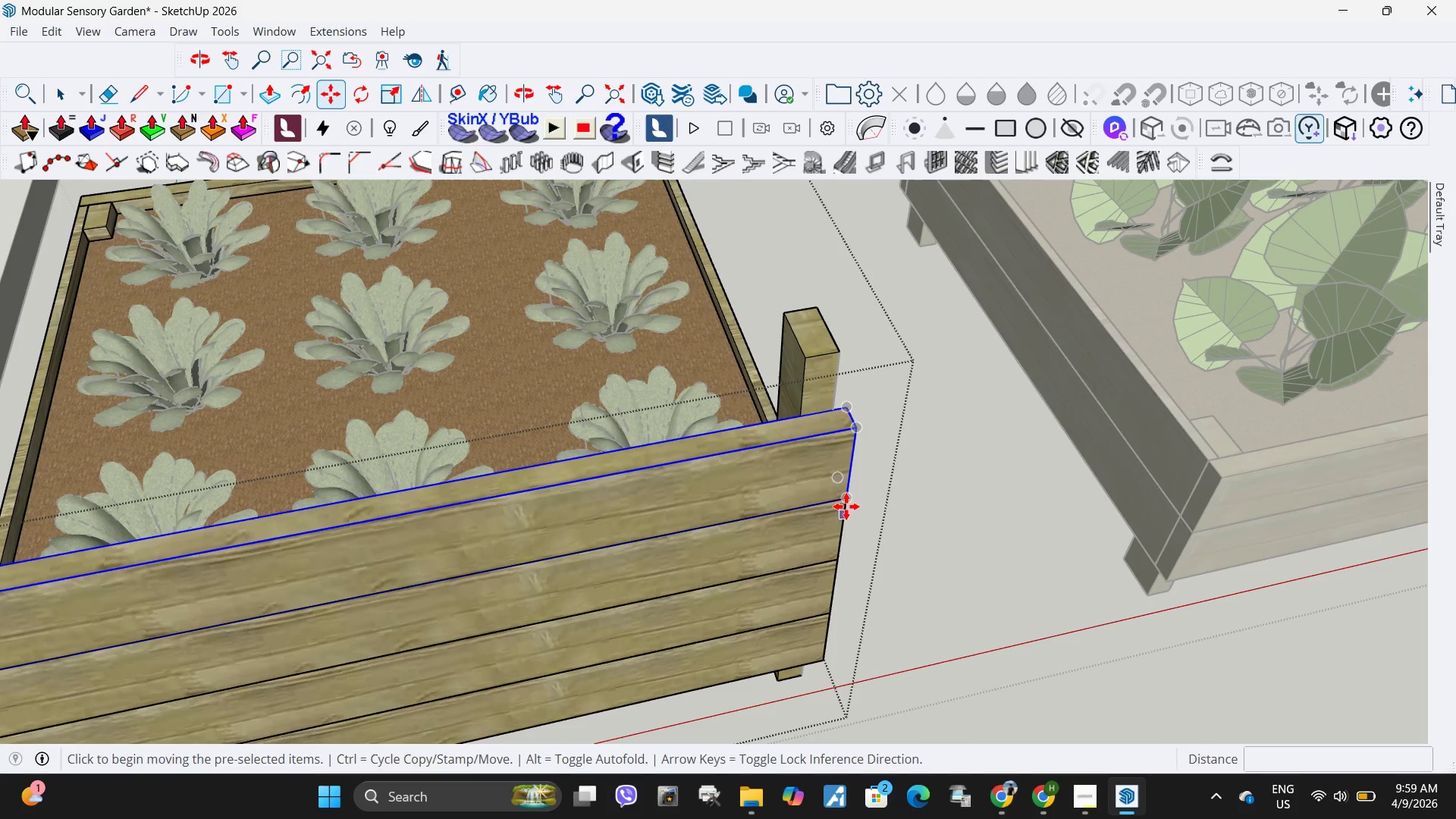 
key(Control+ControlLeft)
 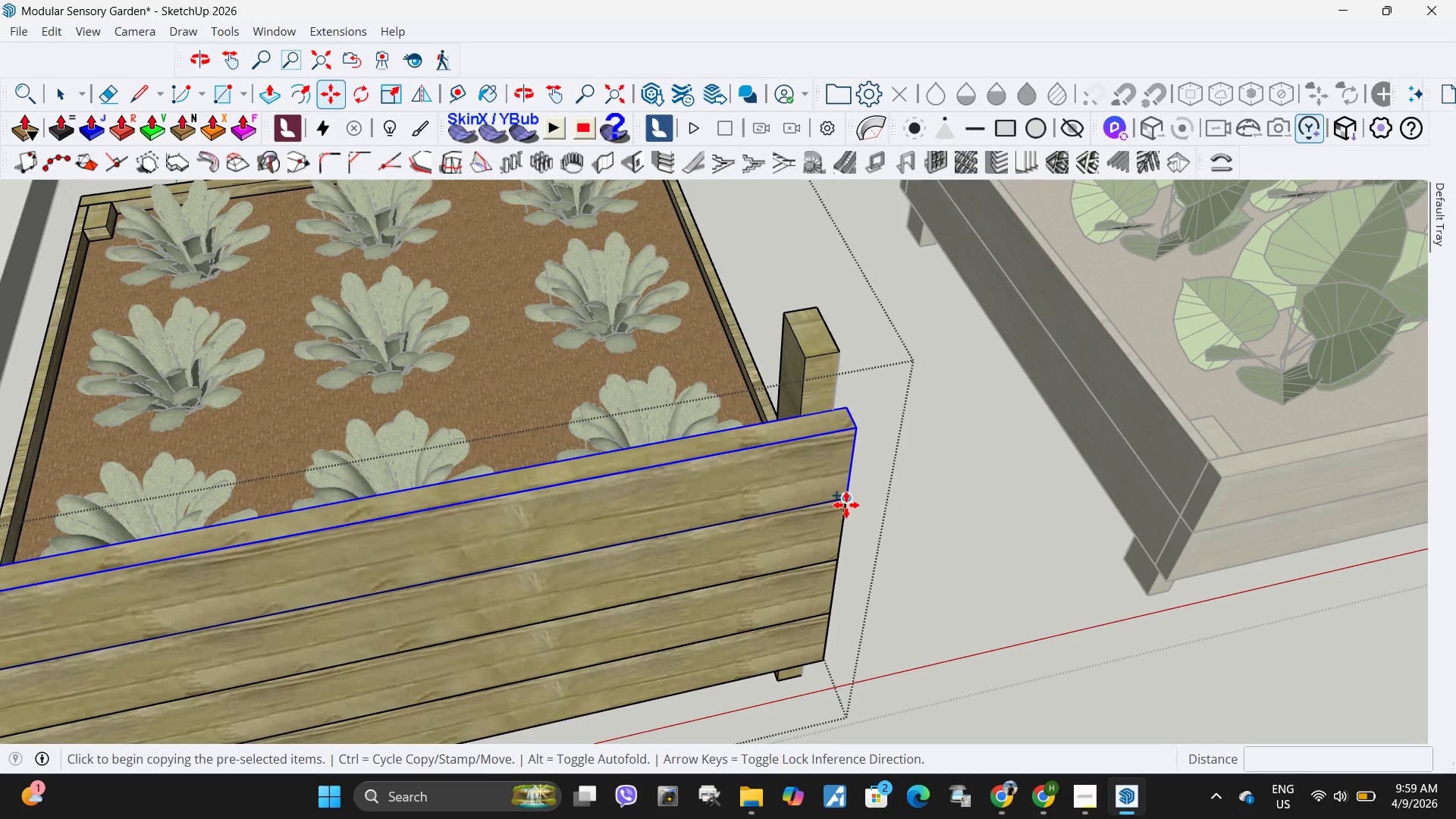 
left_click([846, 505])
 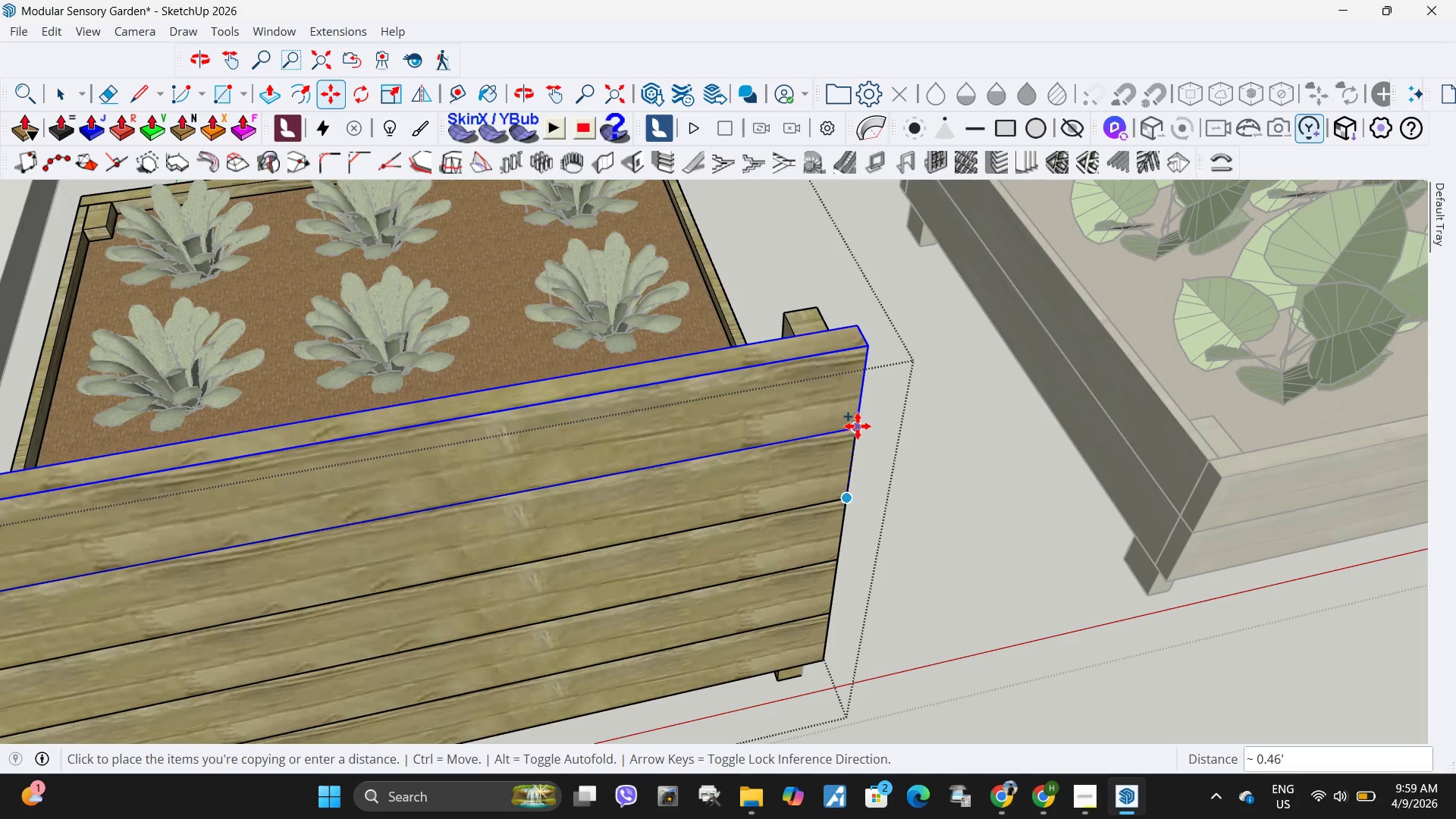 
left_click([858, 428])
 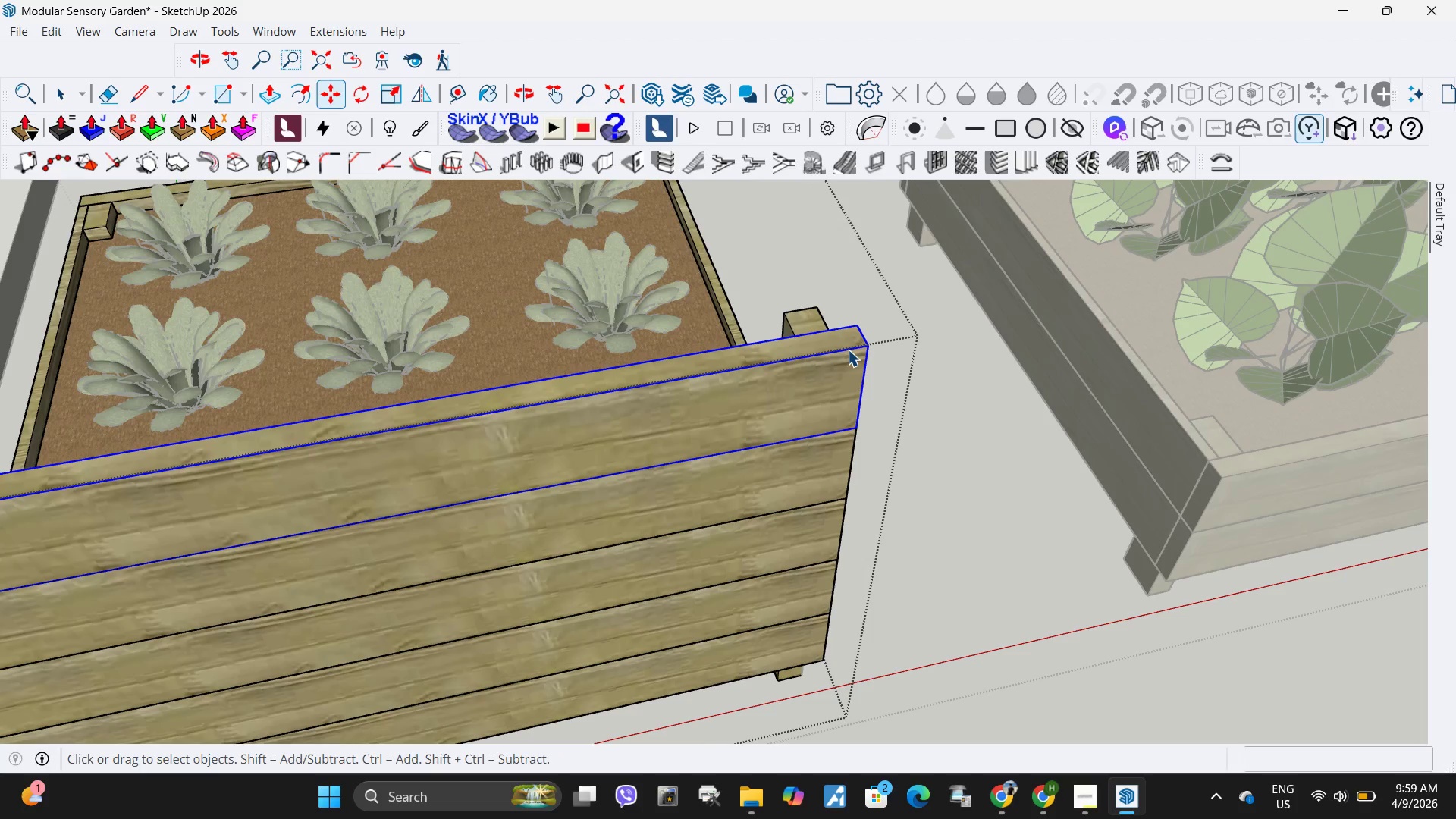 
key(Space)
 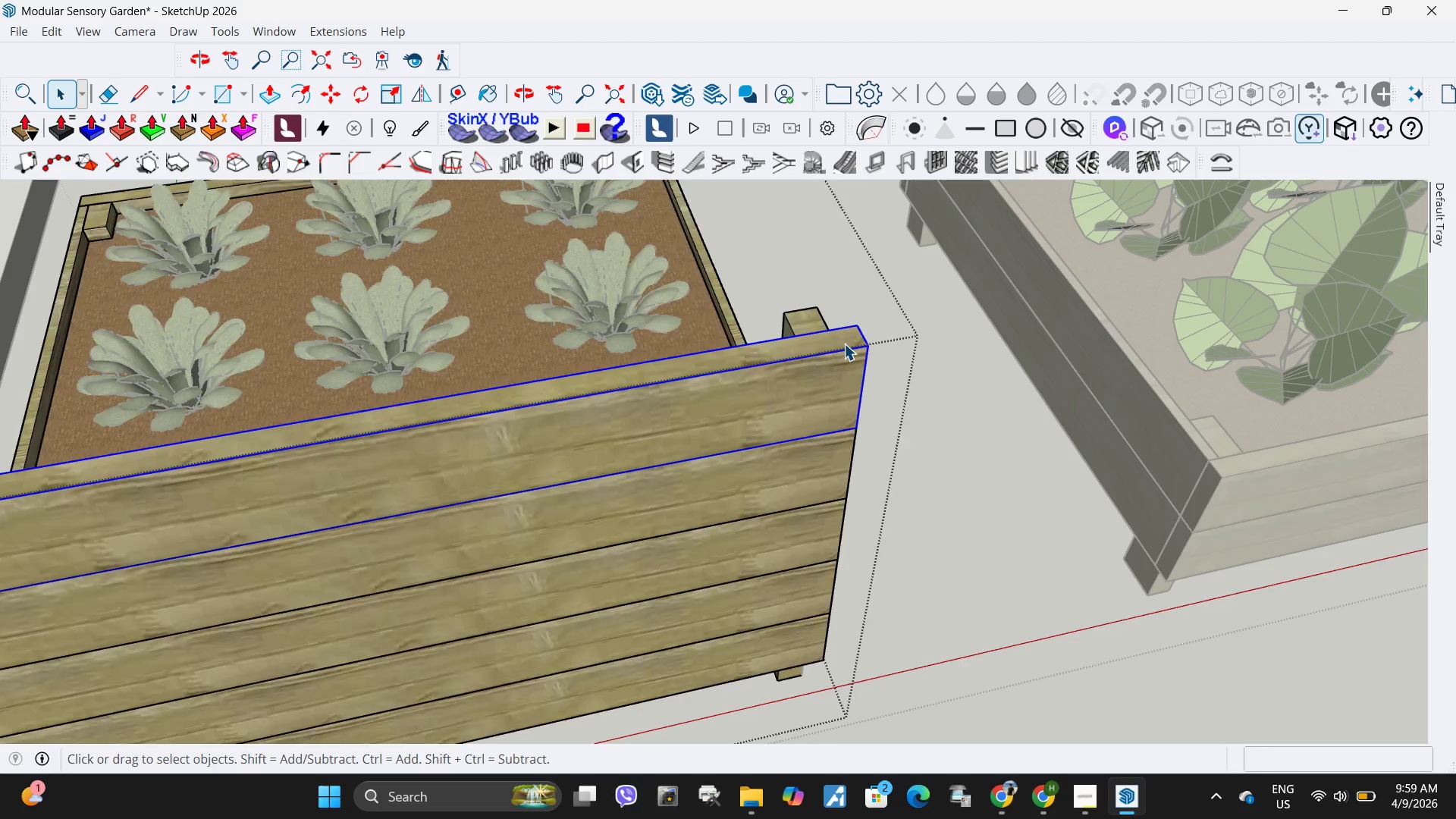 
double_click([844, 344])
 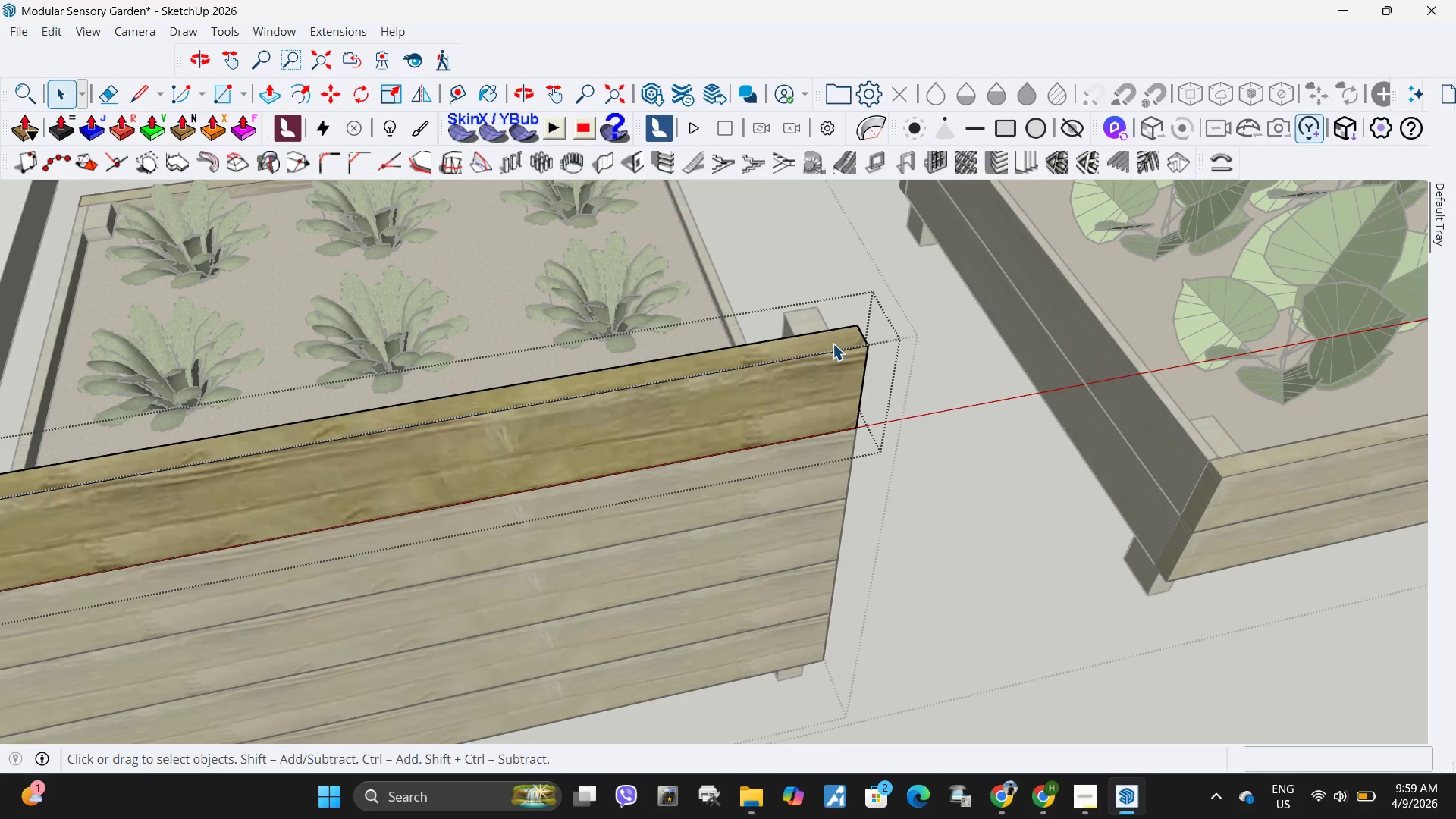 
triple_click([833, 344])
 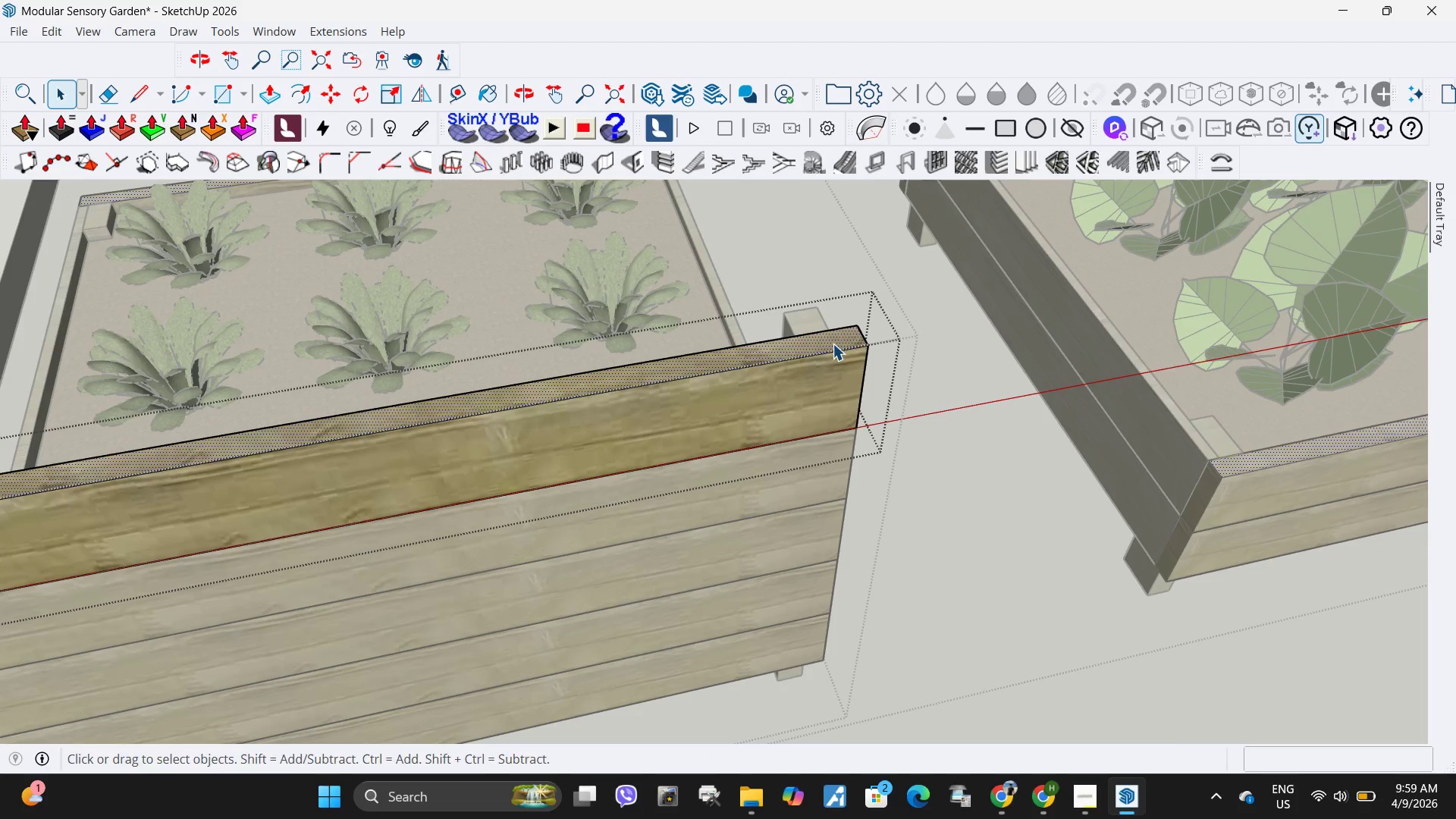 
key(P)
 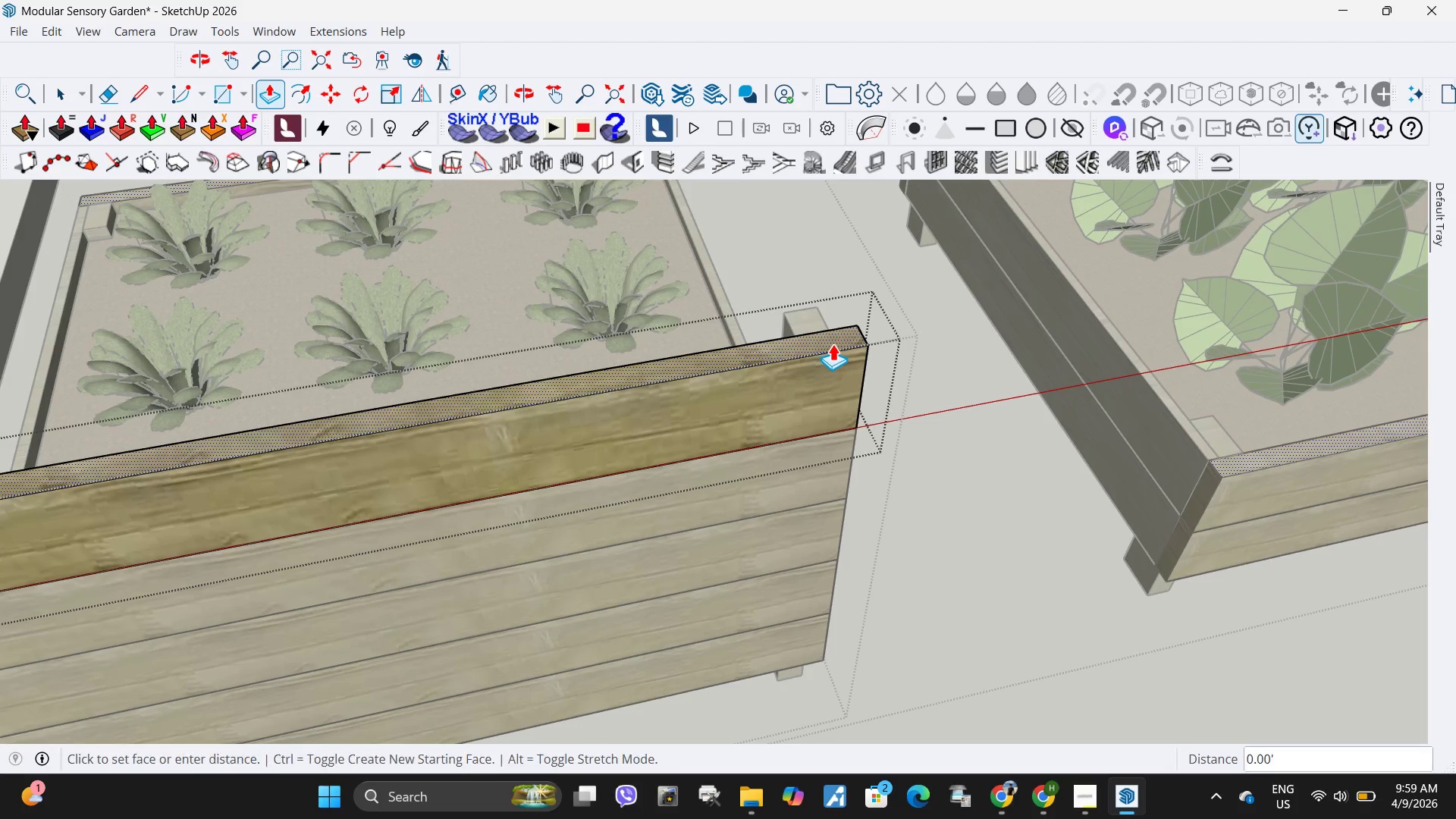 
left_click([833, 344])
 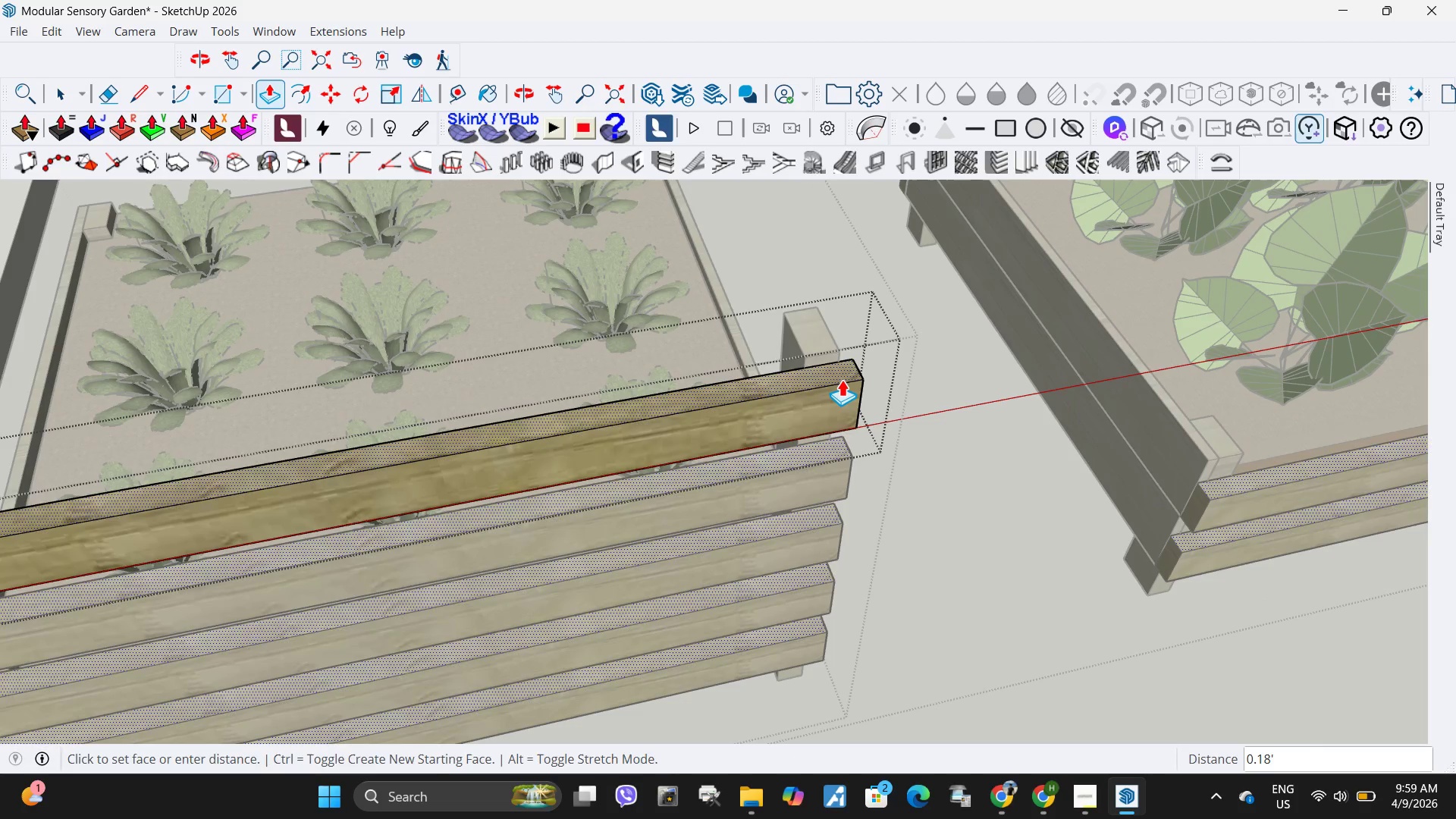 
key(Escape)
 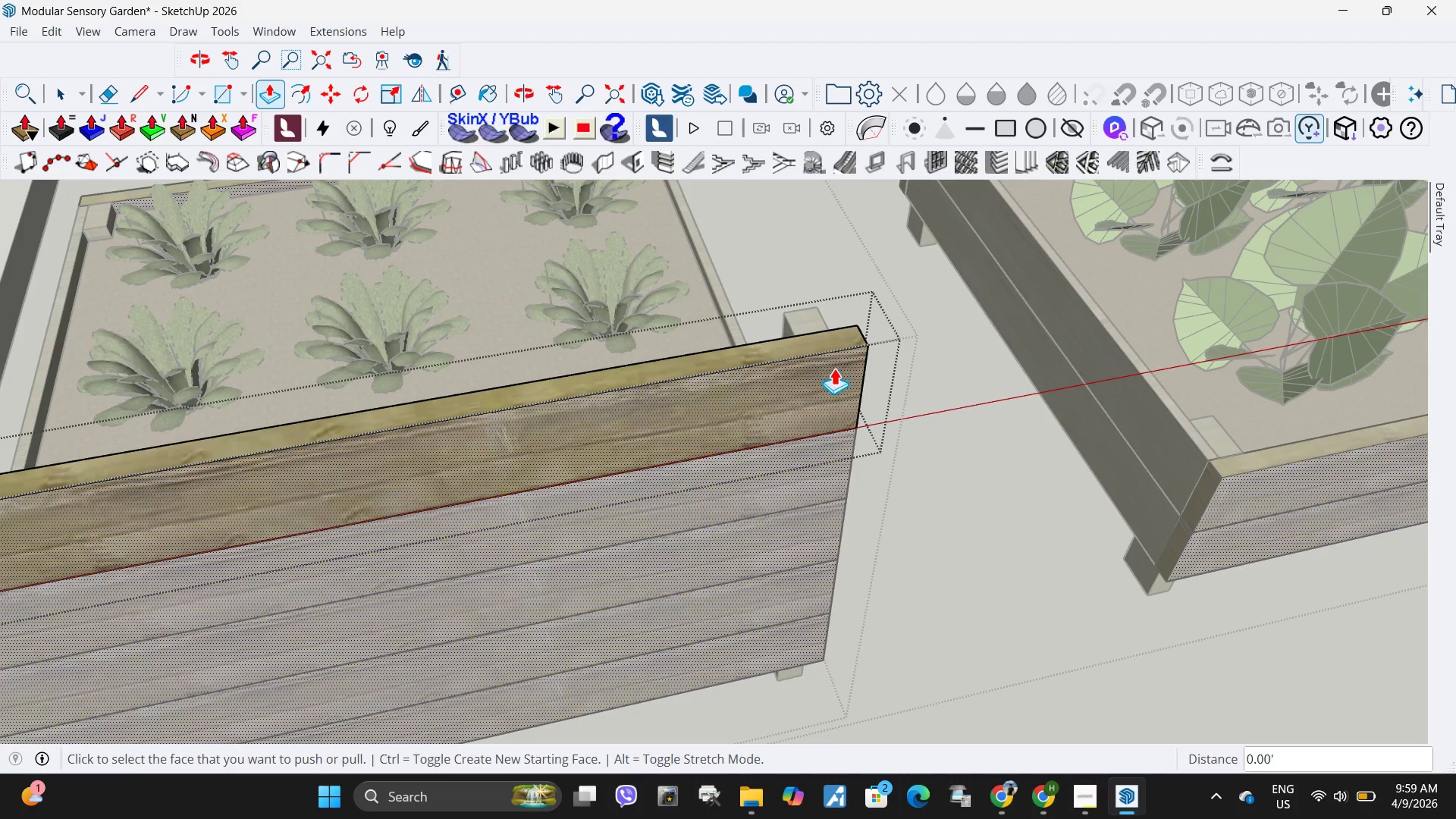 
key(Space)
 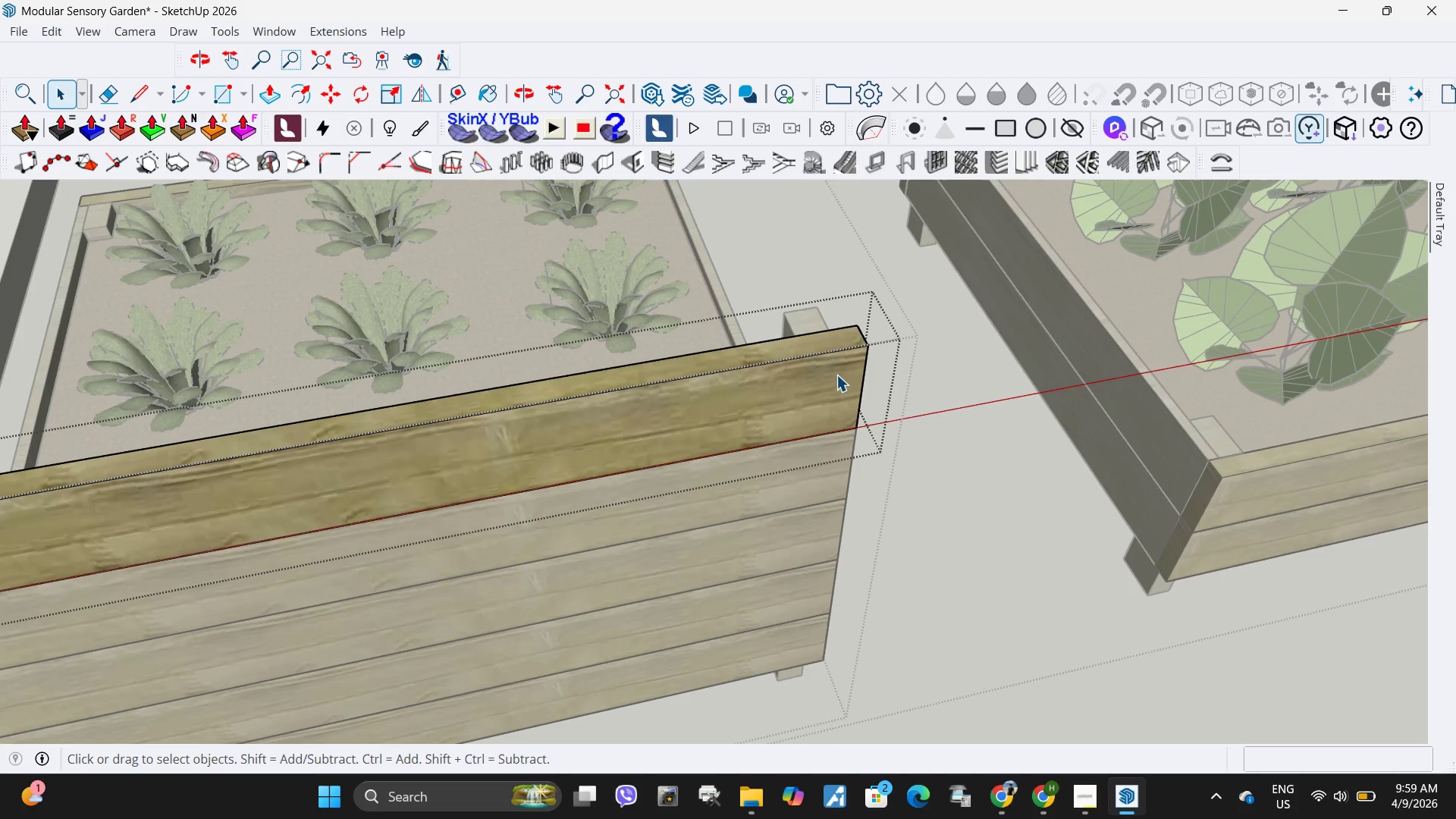 
left_click([836, 375])
 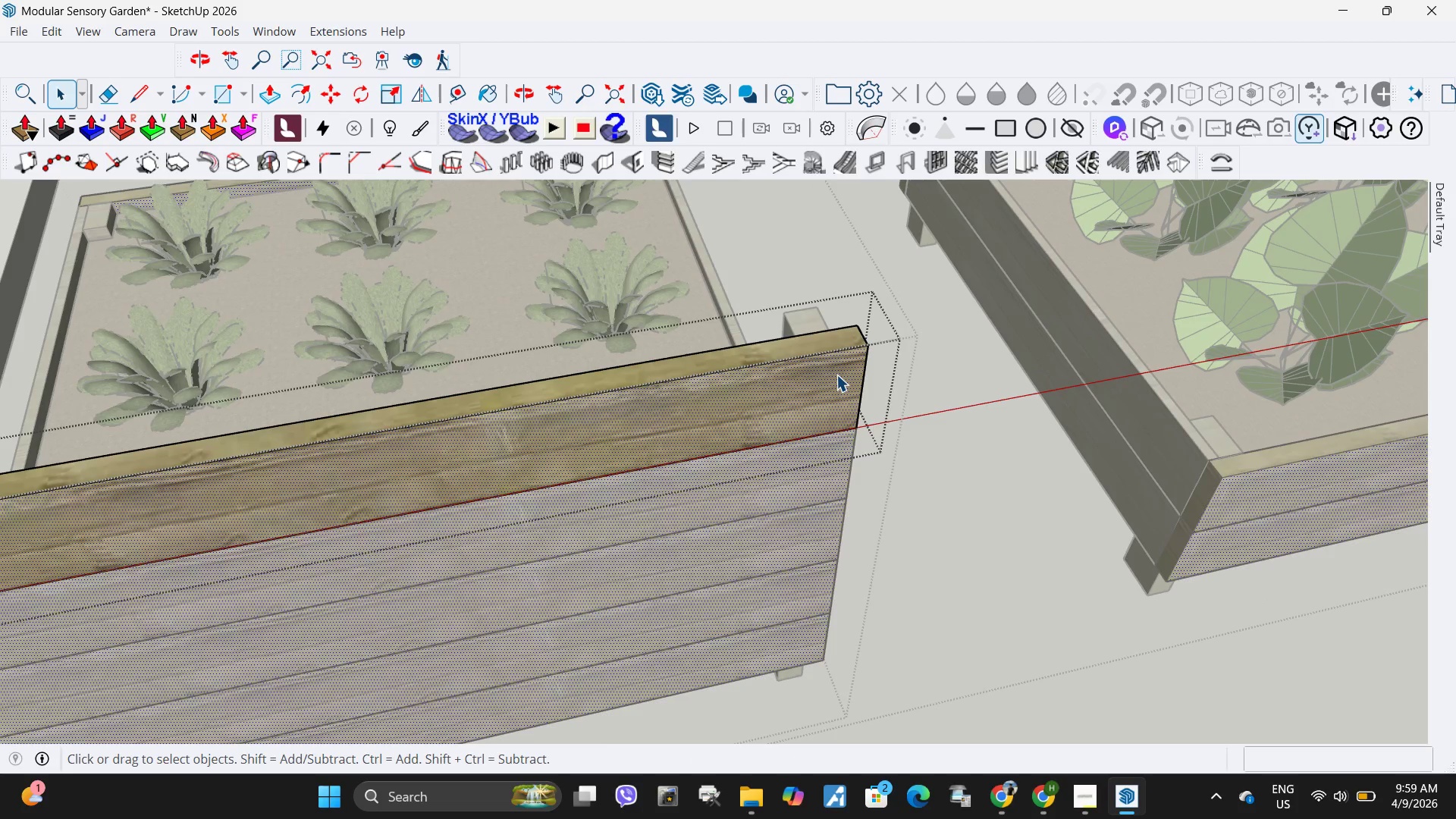 
key(Escape)
 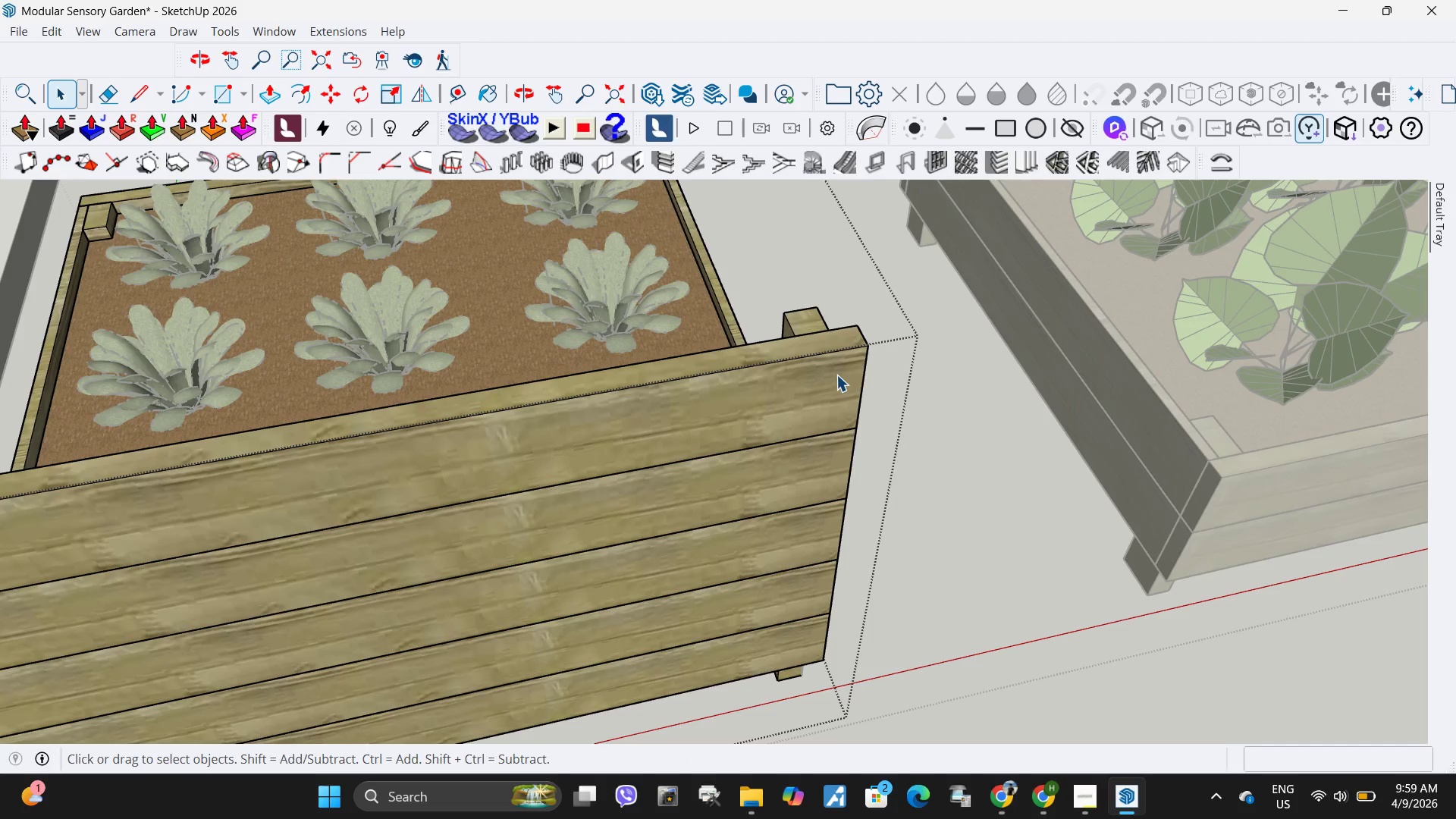 
left_click([836, 375])
 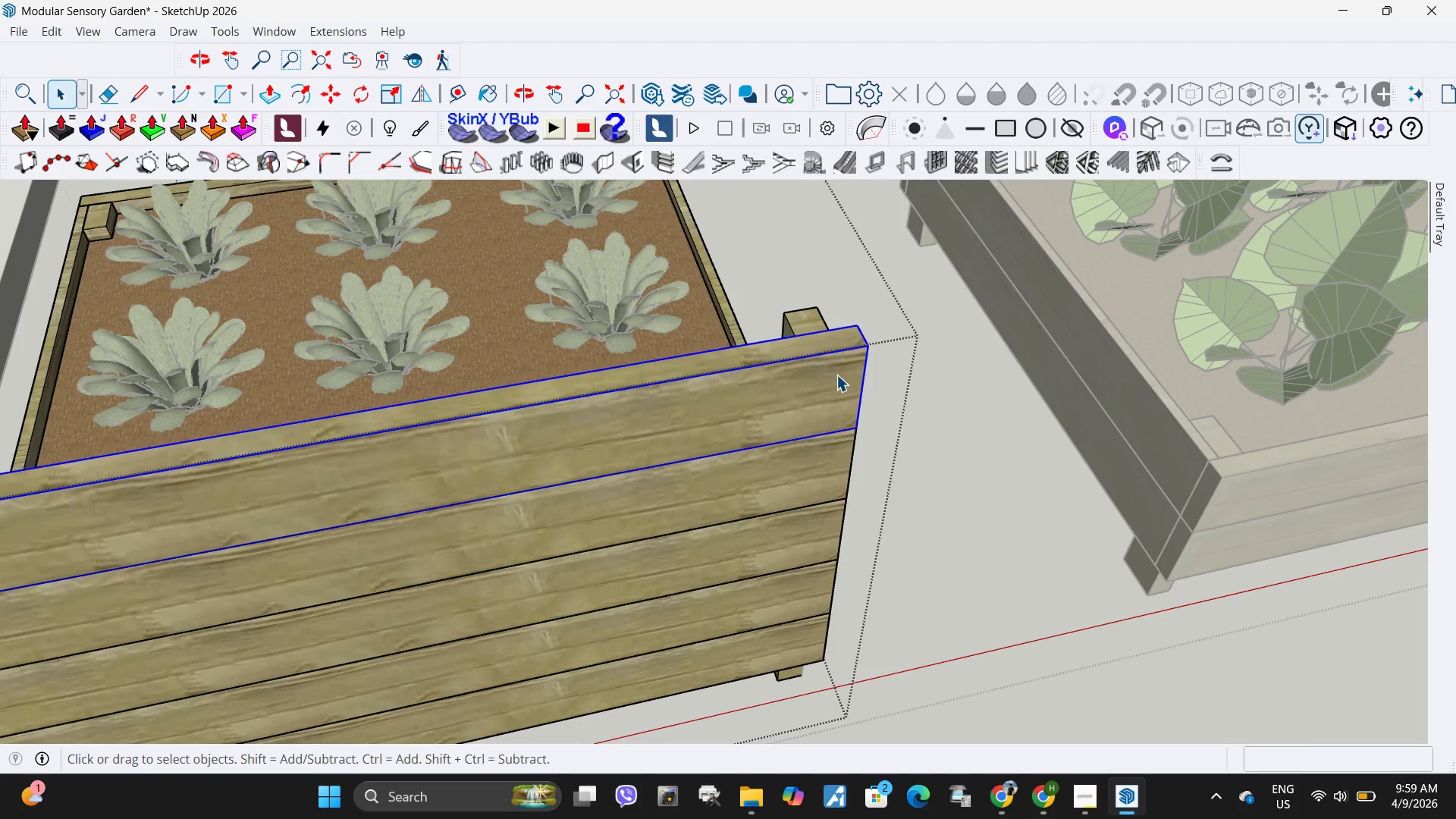 
right_click([836, 375])
 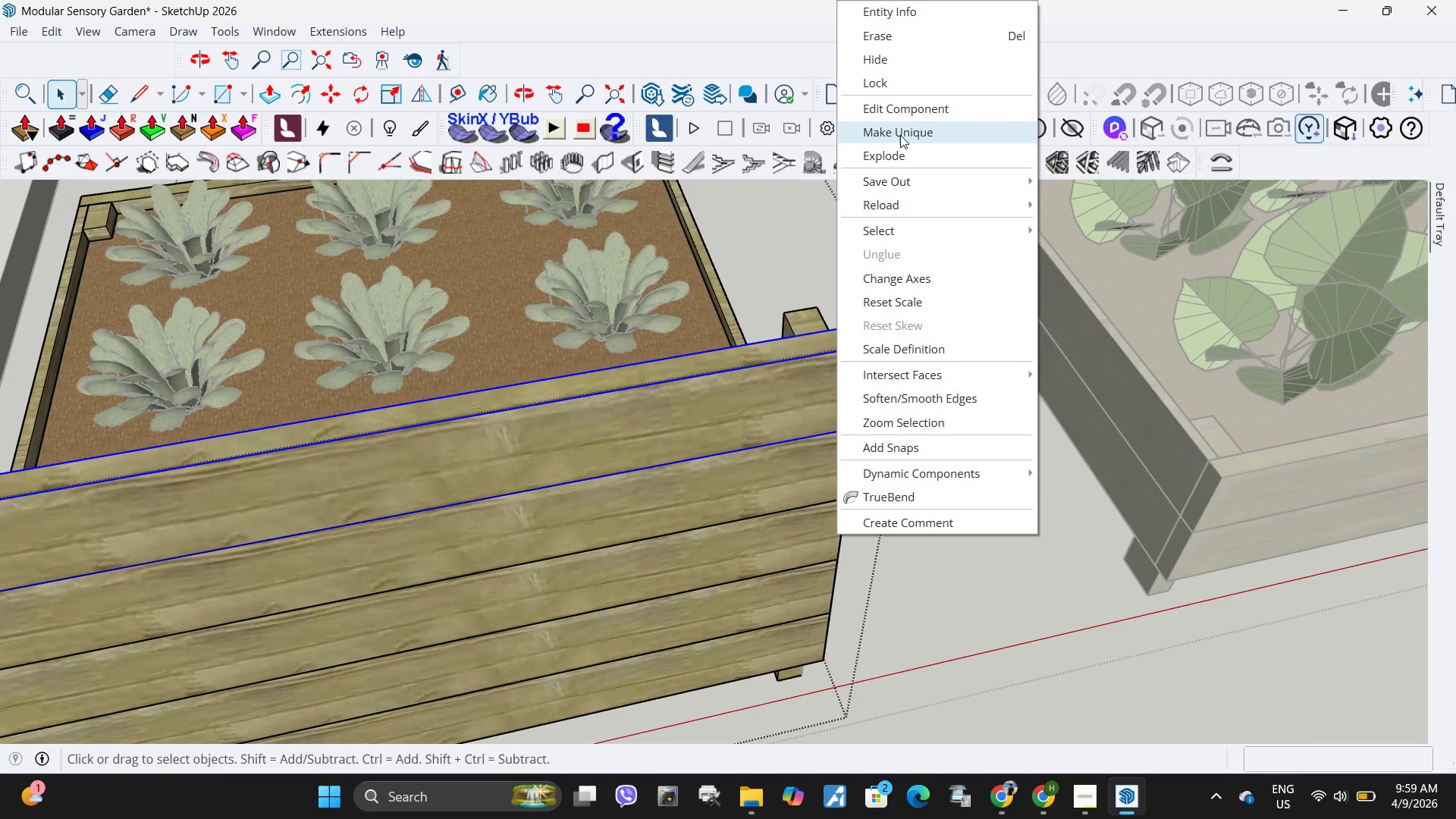 
left_click([900, 135])
 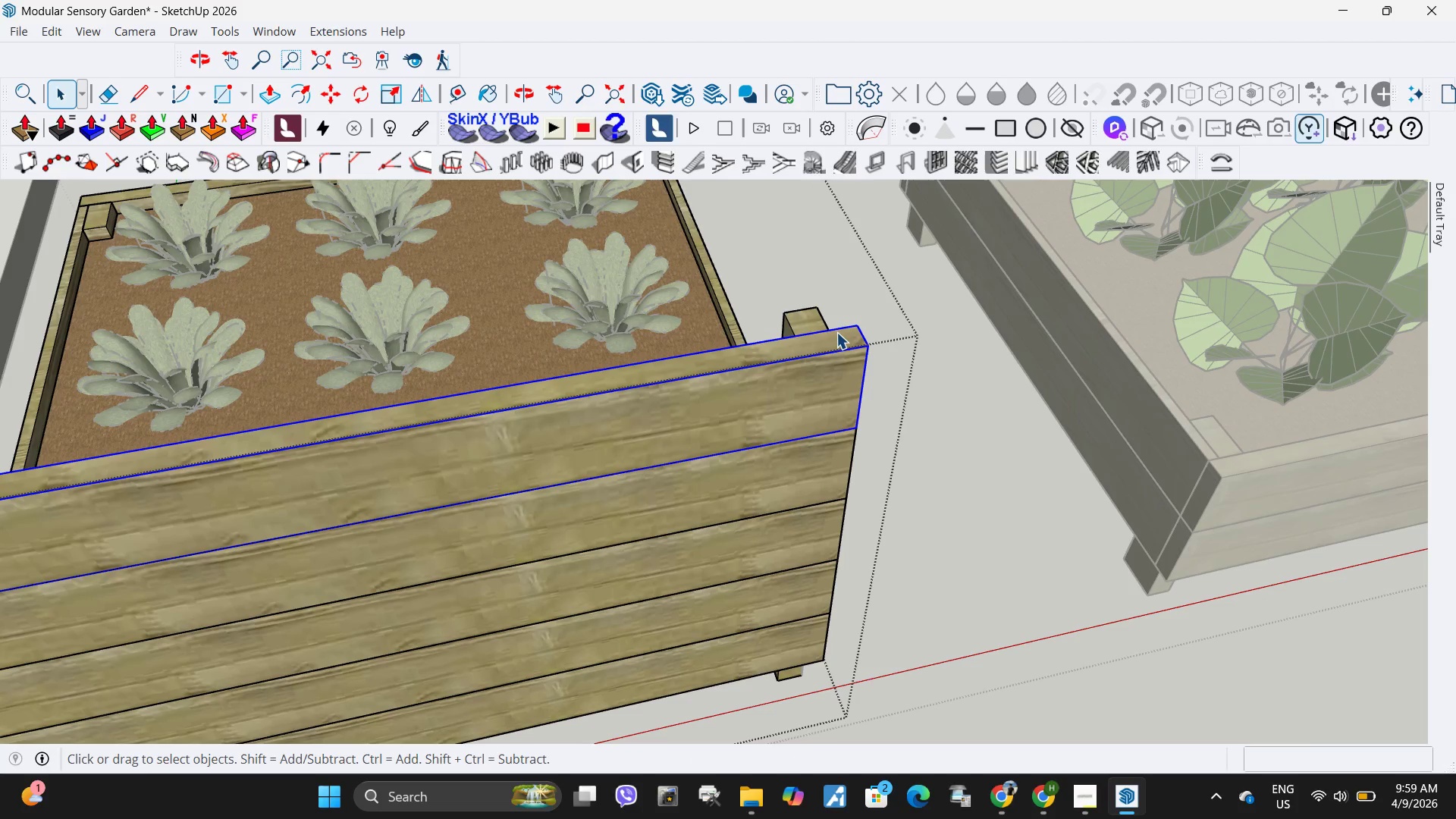 
double_click([836, 332])
 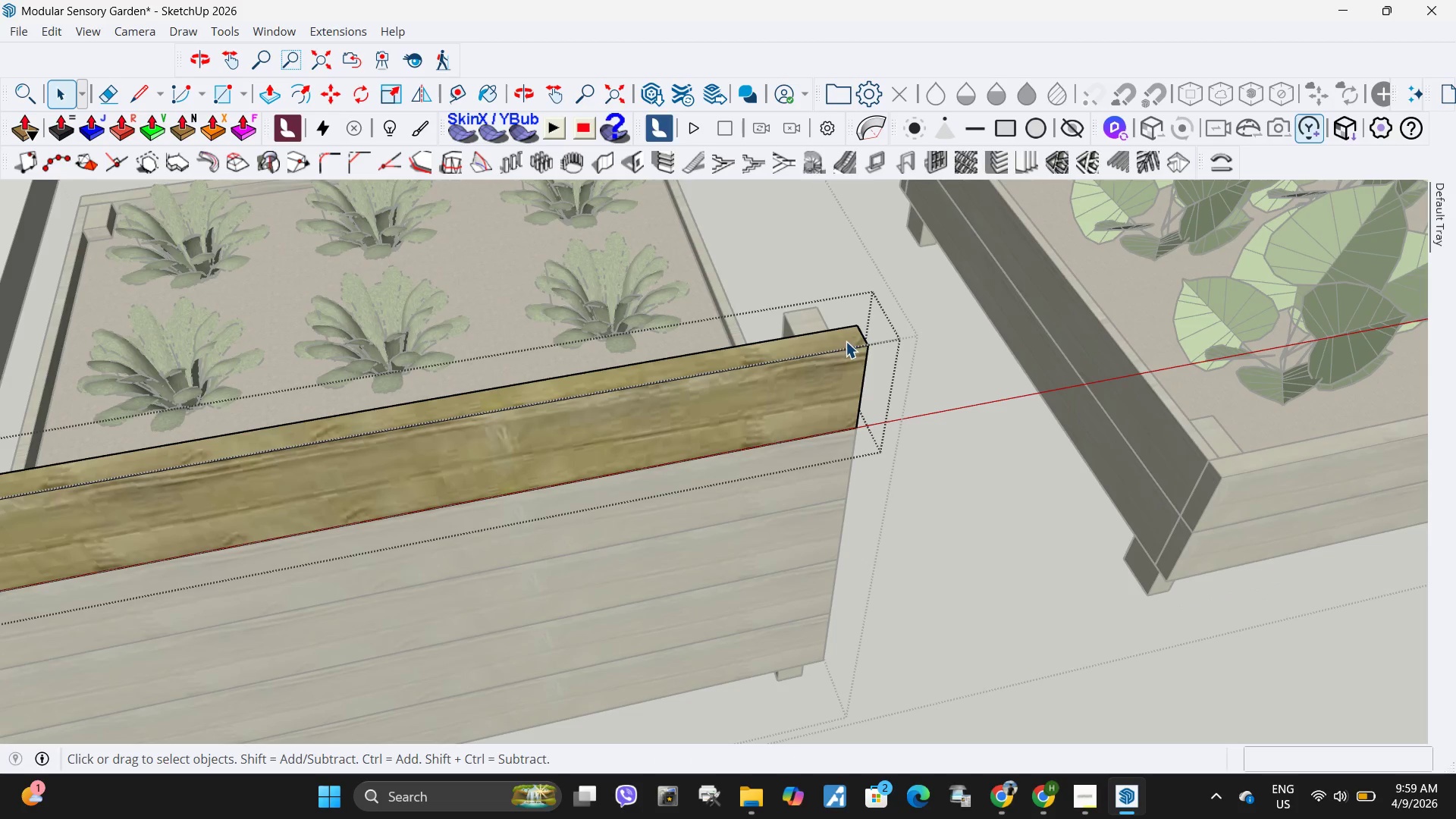 
triple_click([846, 341])
 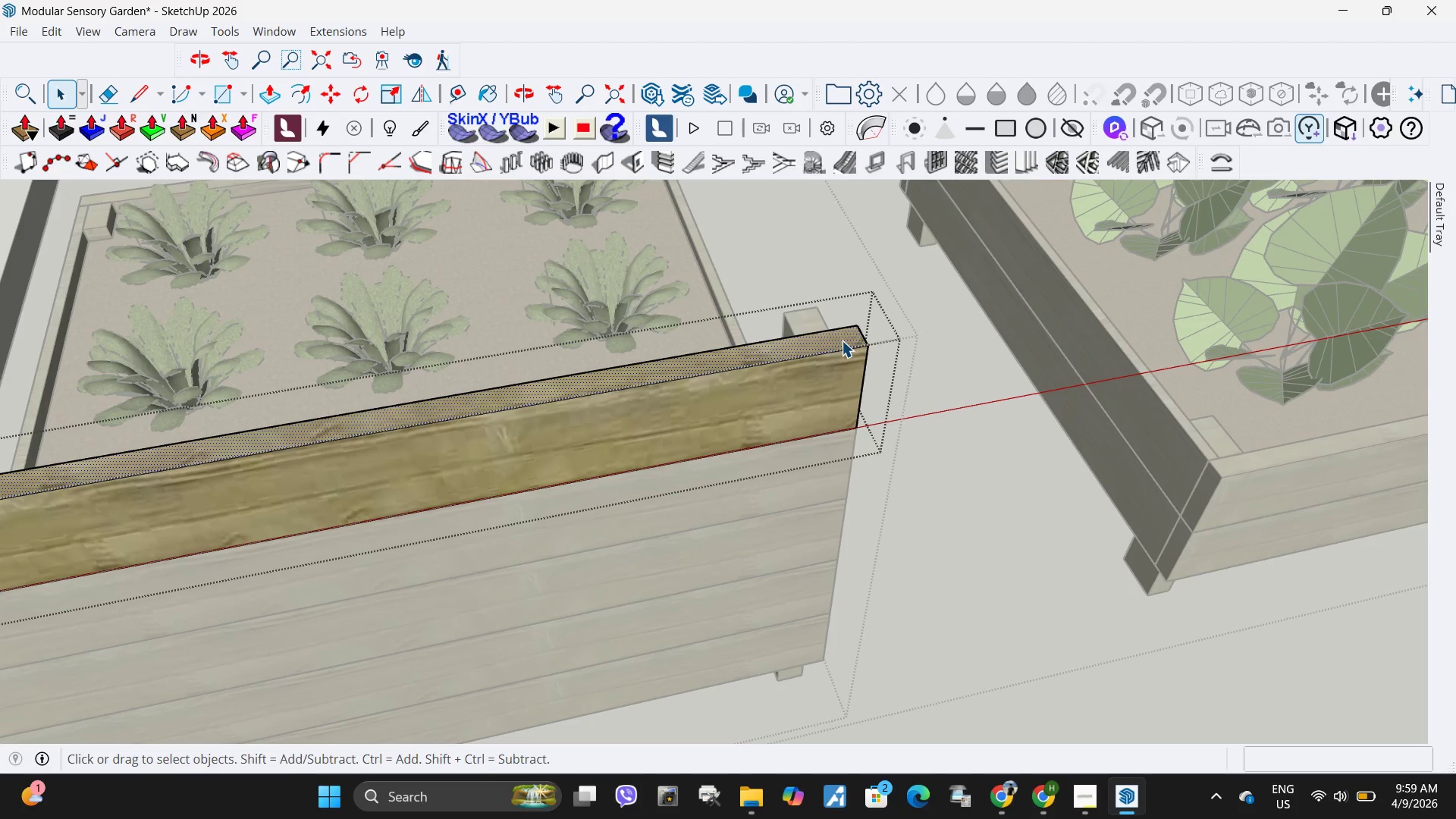 
key(P)
 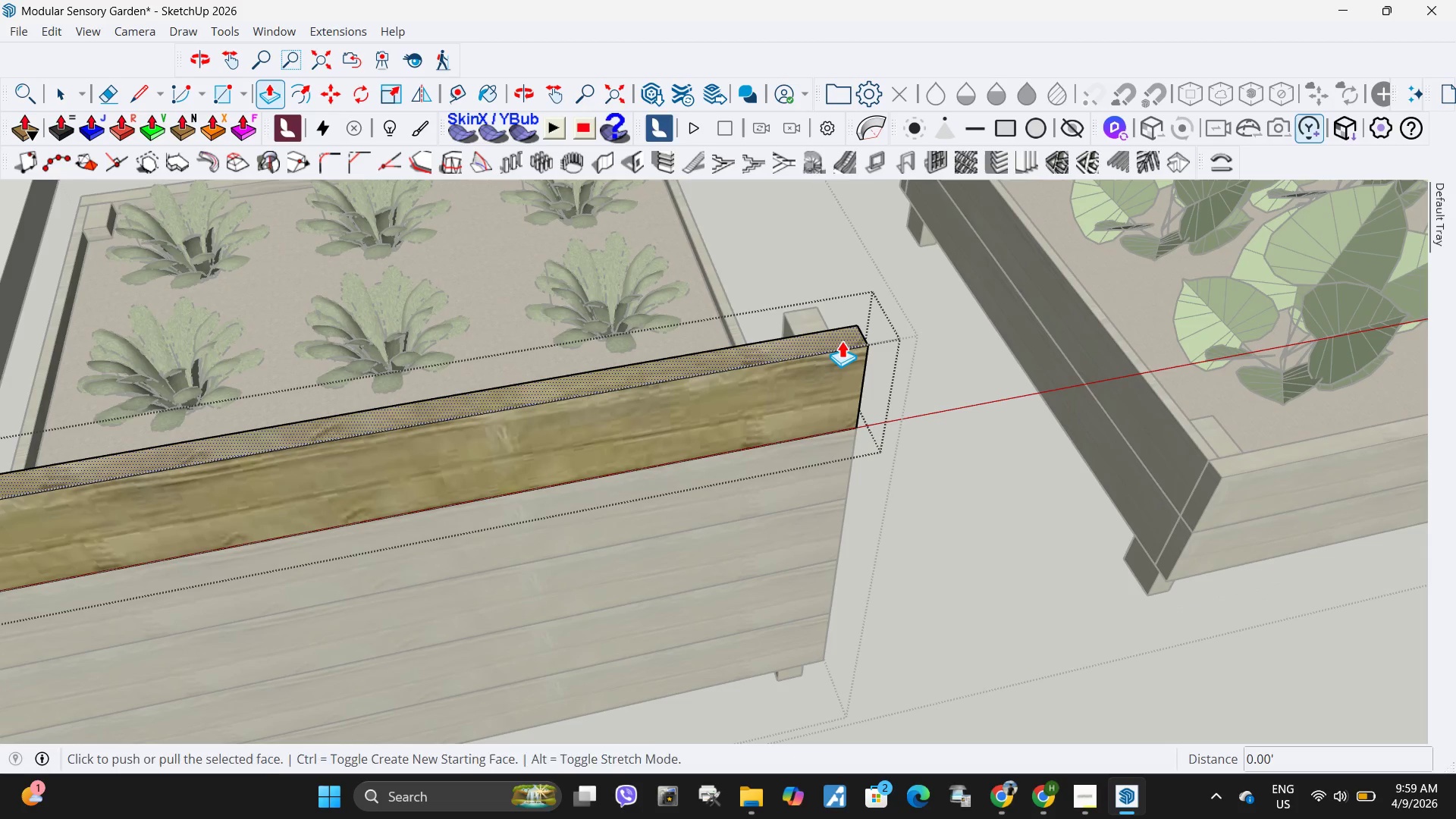 
left_click([842, 340])
 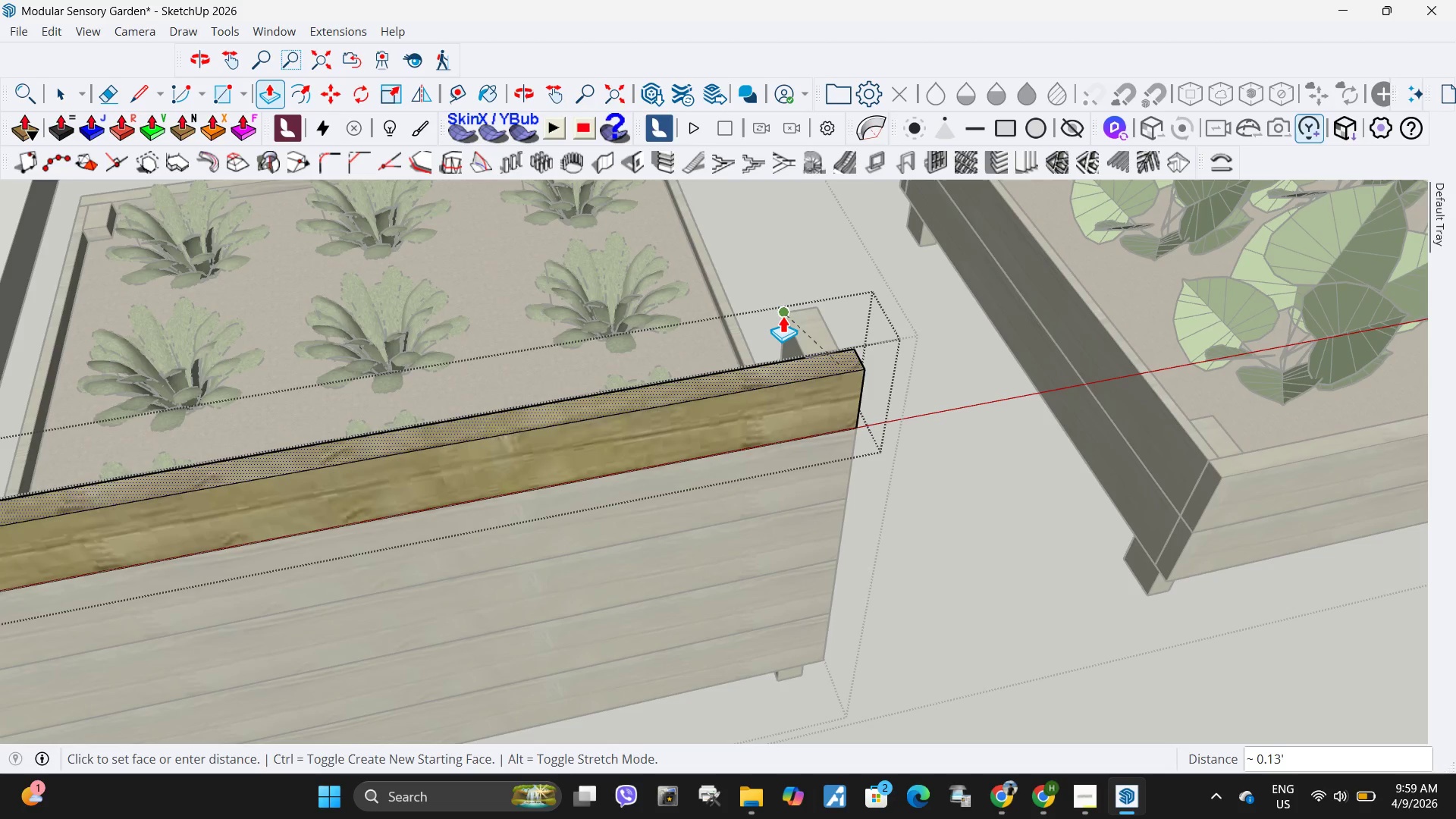 
left_click([783, 315])
 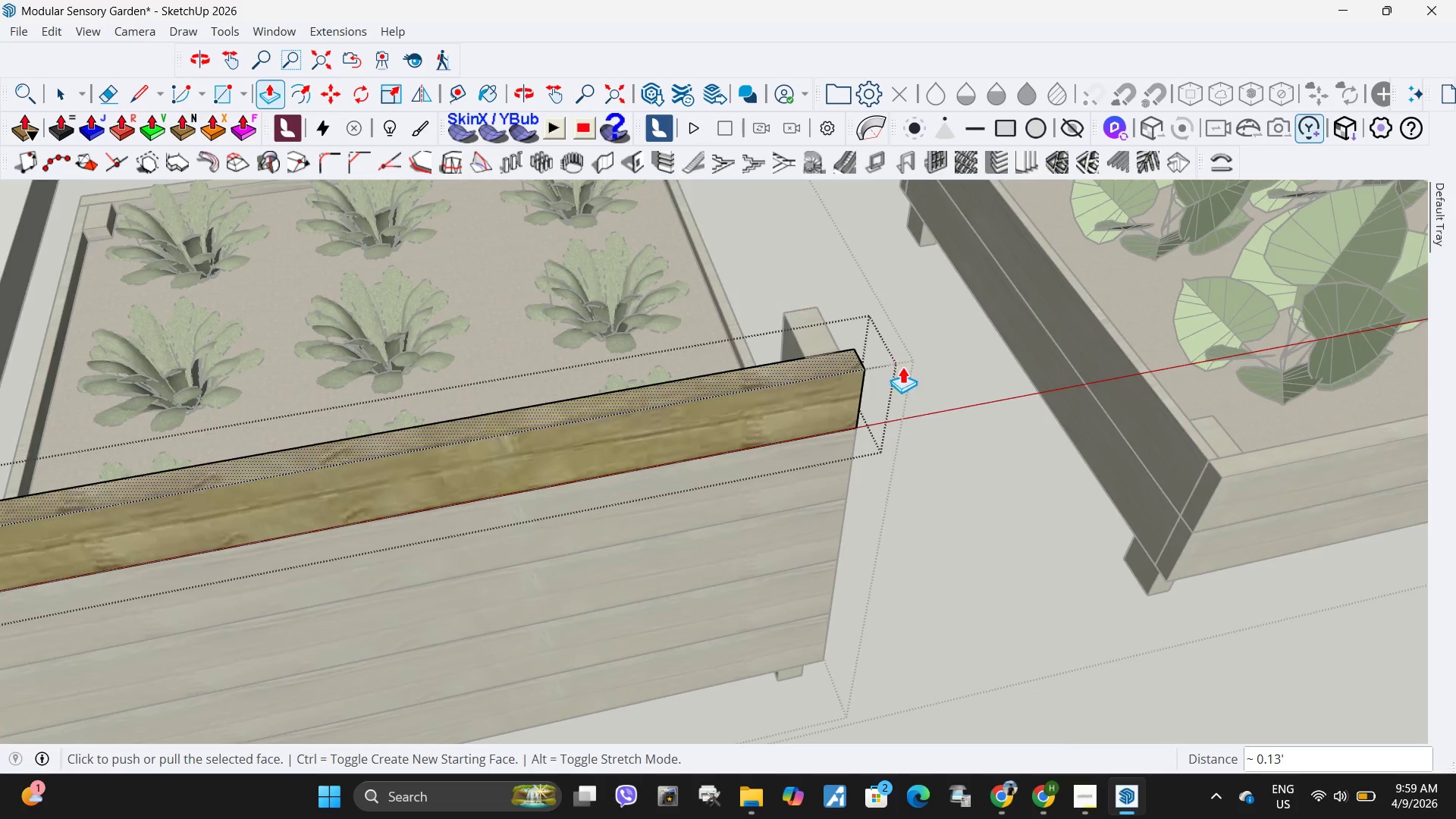 
key(Space)
 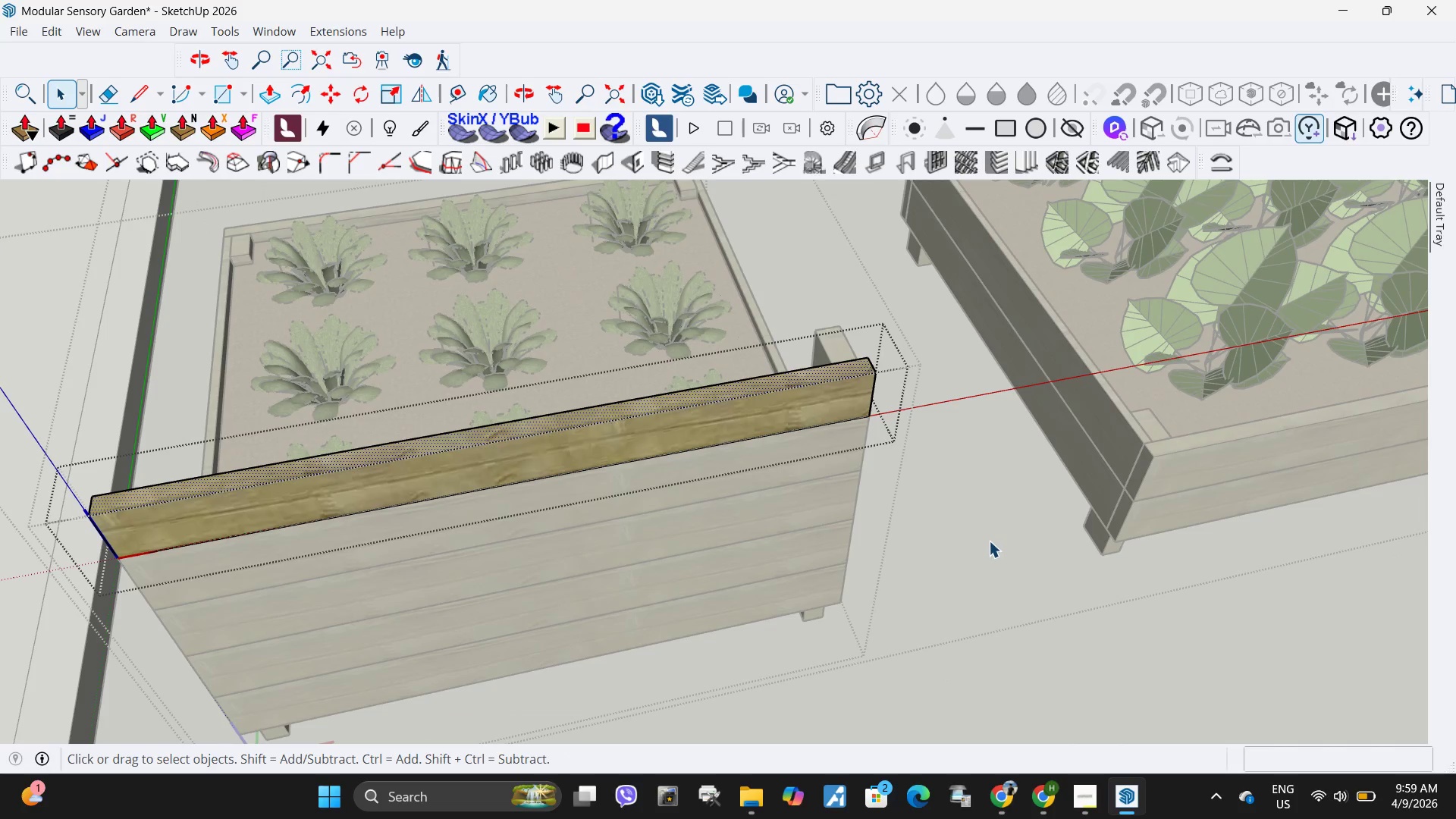 
left_click_drag(start_coordinate=[989, 541], to_coordinate=[989, 535])
 